 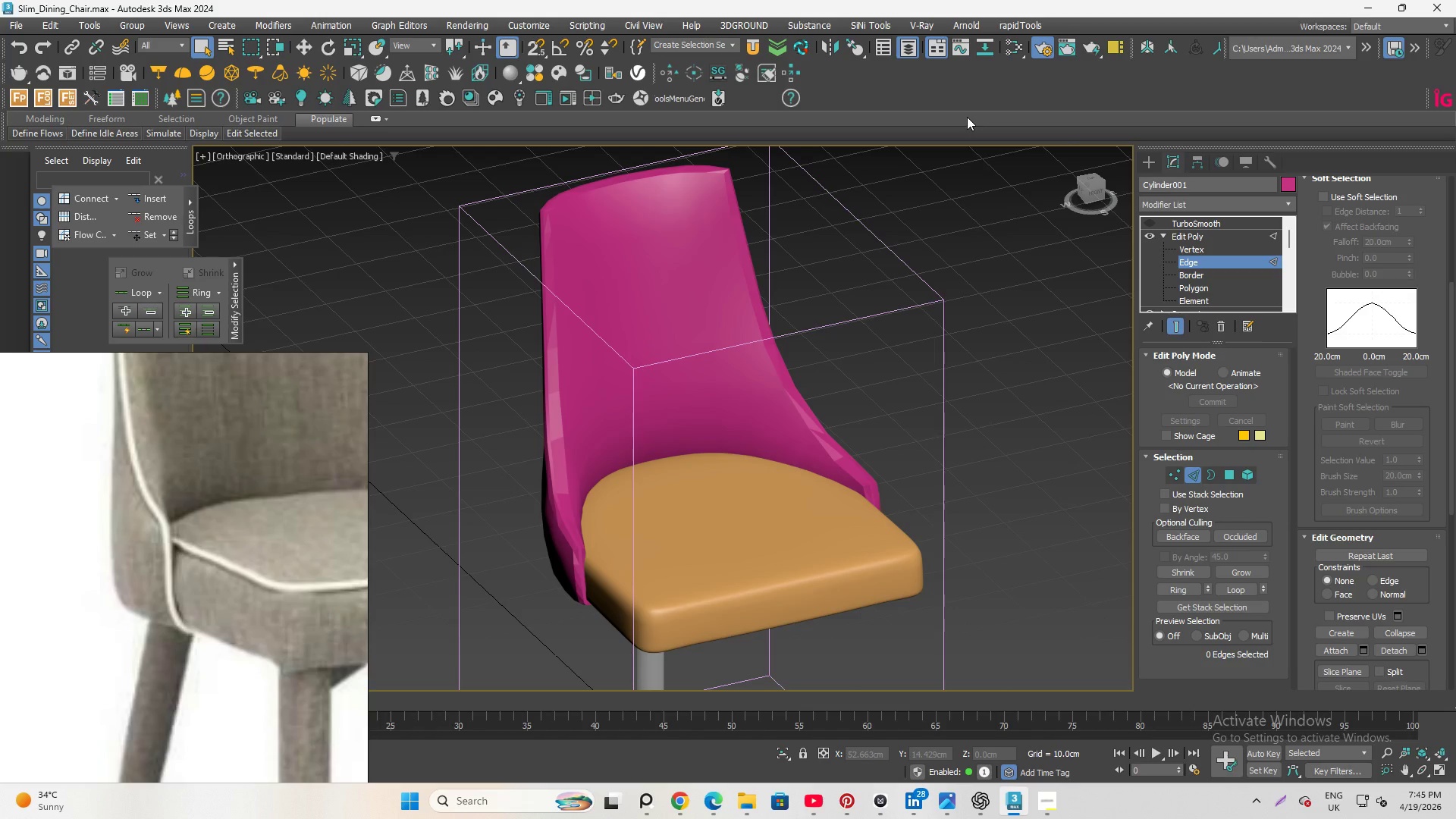 
scroll: coordinate [957, 115], scroll_direction: down, amount: 3.0
 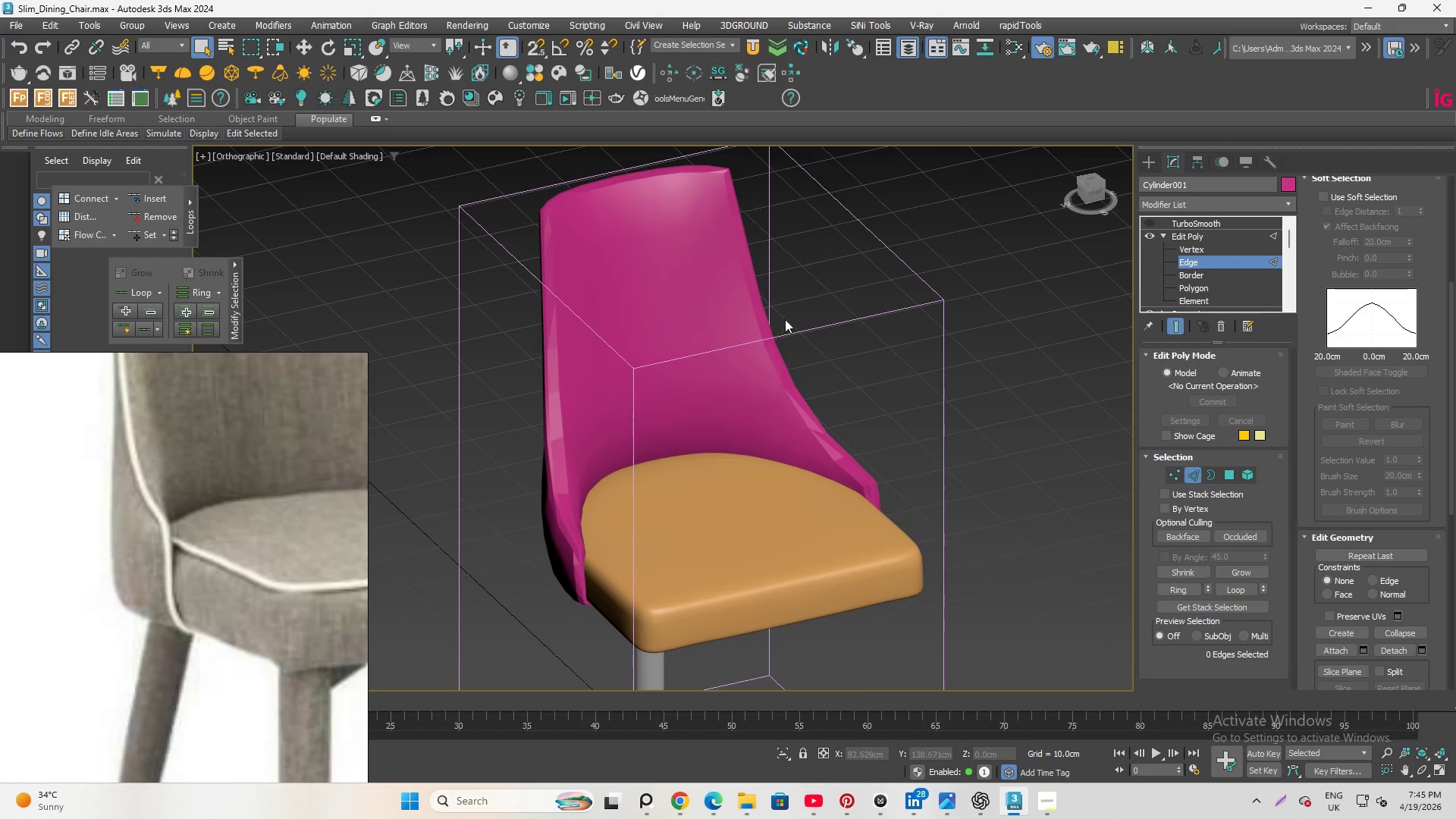 
scroll: coordinate [702, 416], scroll_direction: up, amount: 2.0
 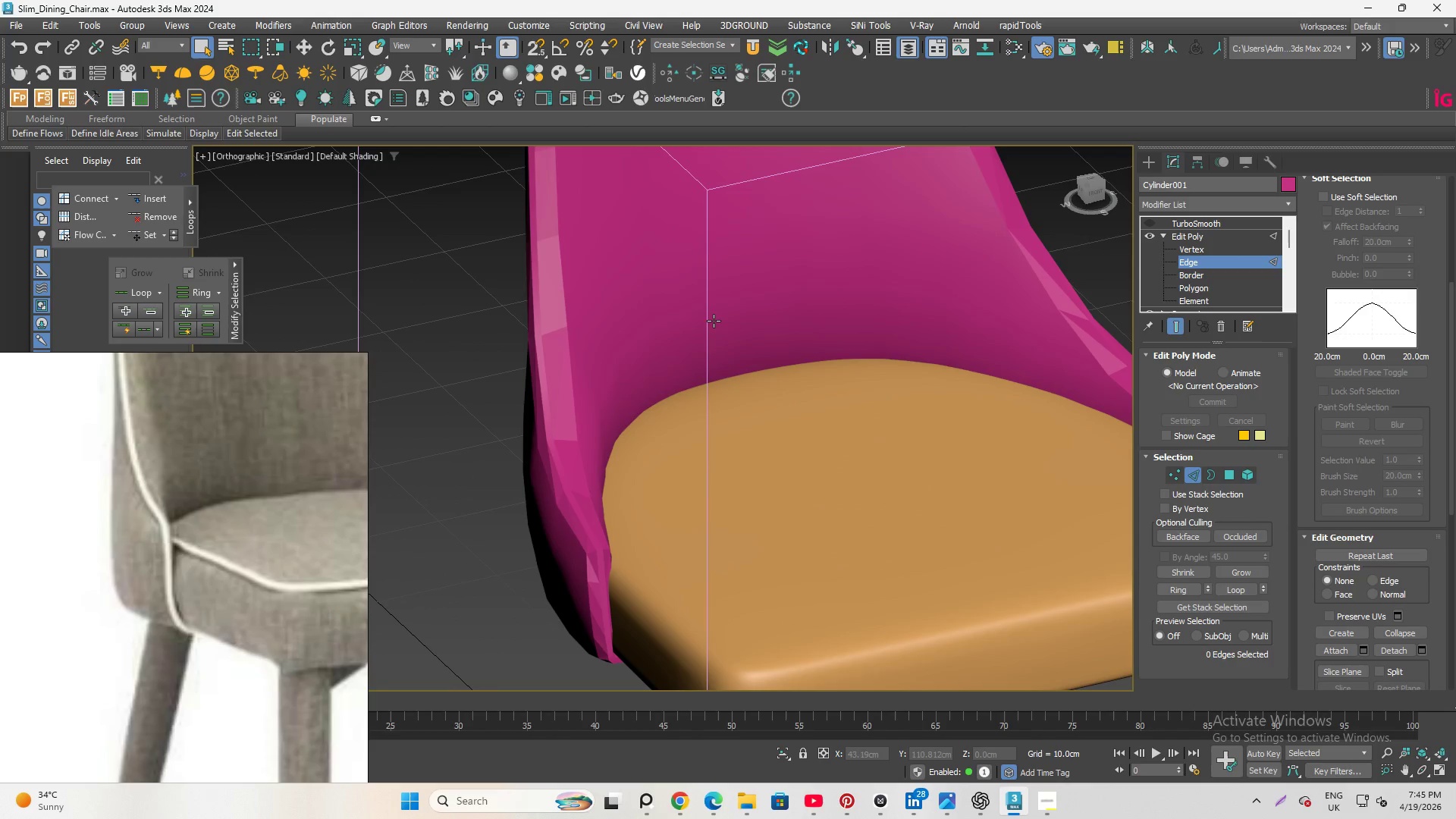 
left_click([714, 321])
 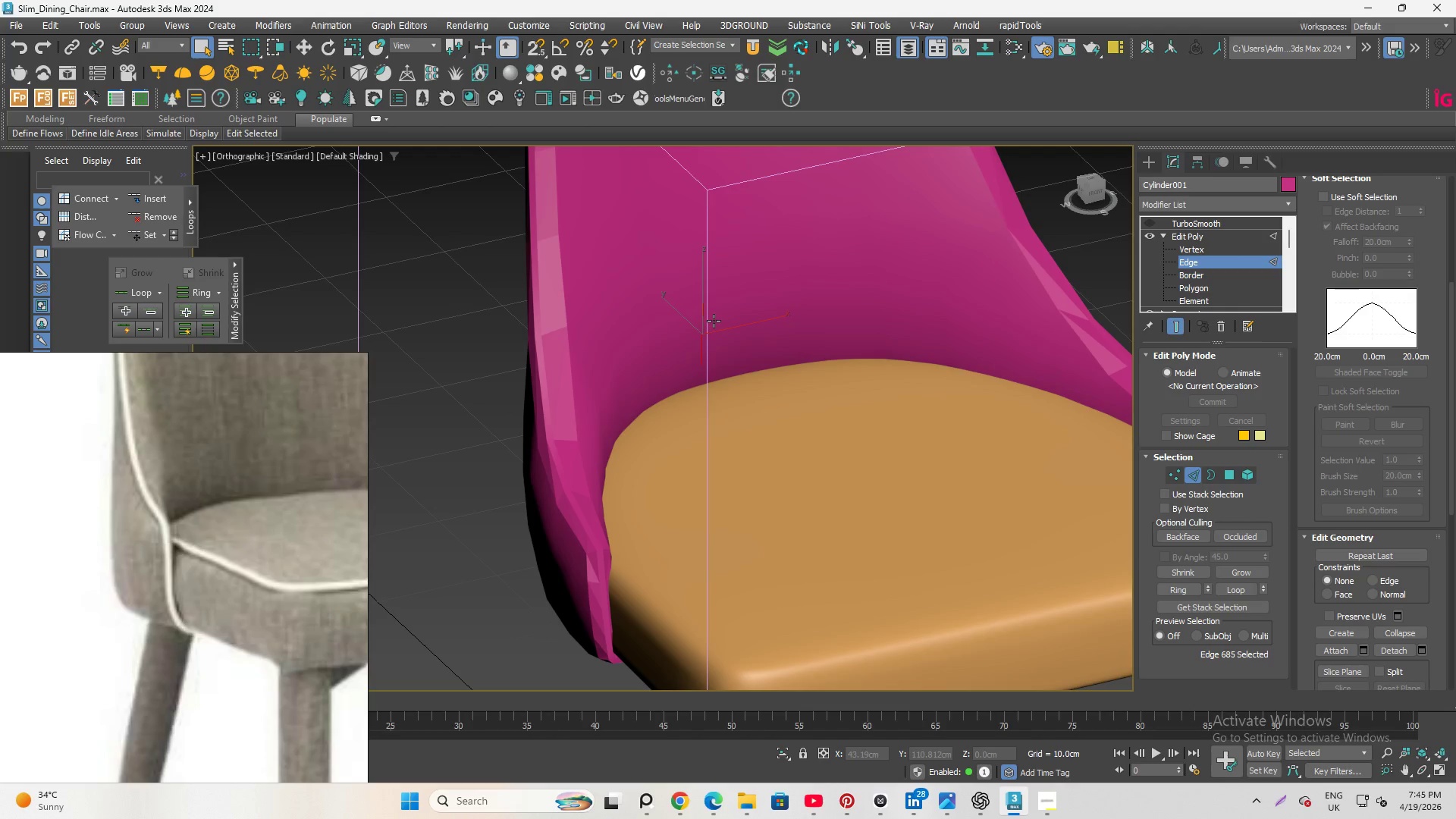 
left_click([1234, 262])
 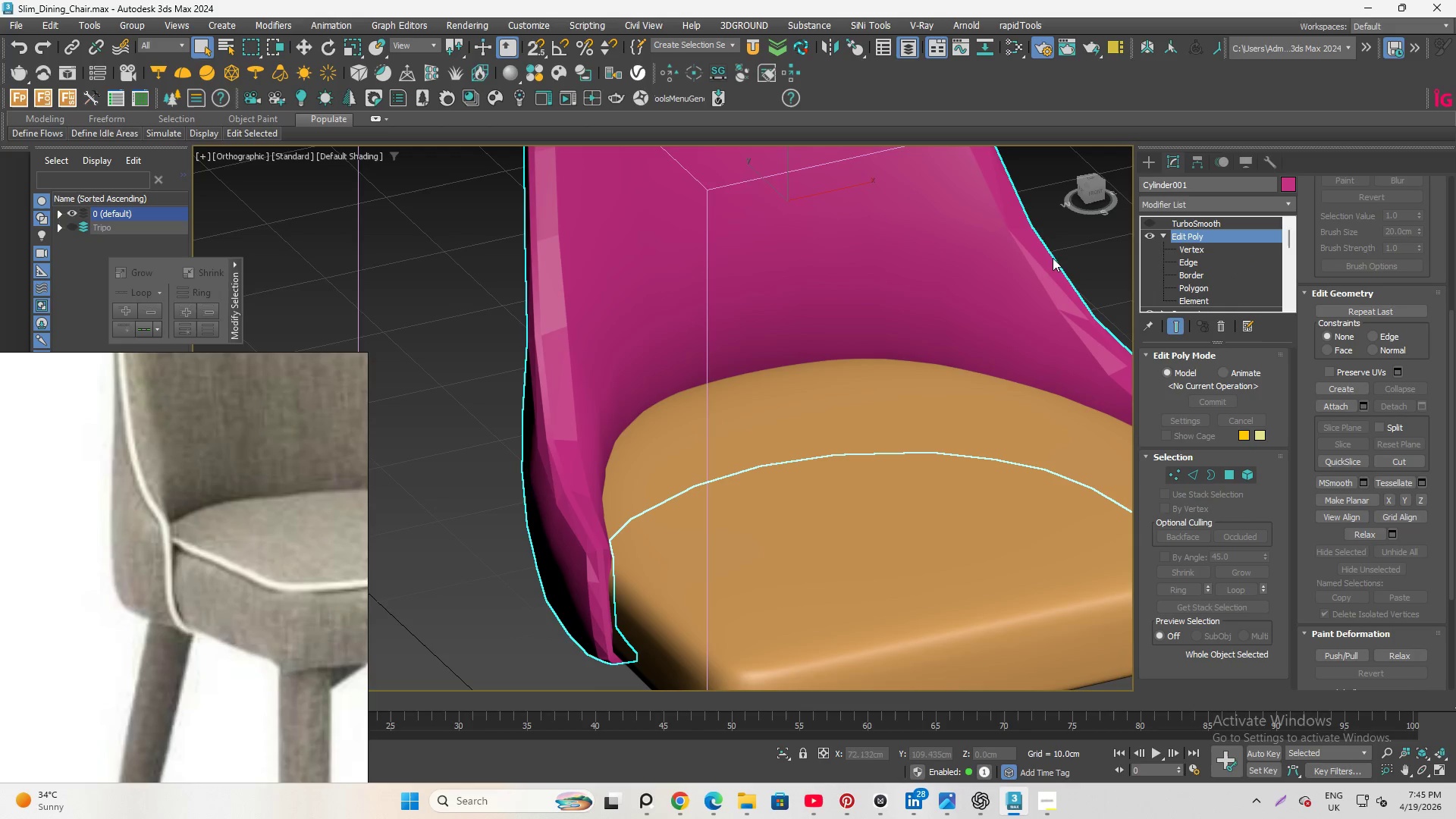 
scroll: coordinate [545, 352], scroll_direction: down, amount: 2.0
 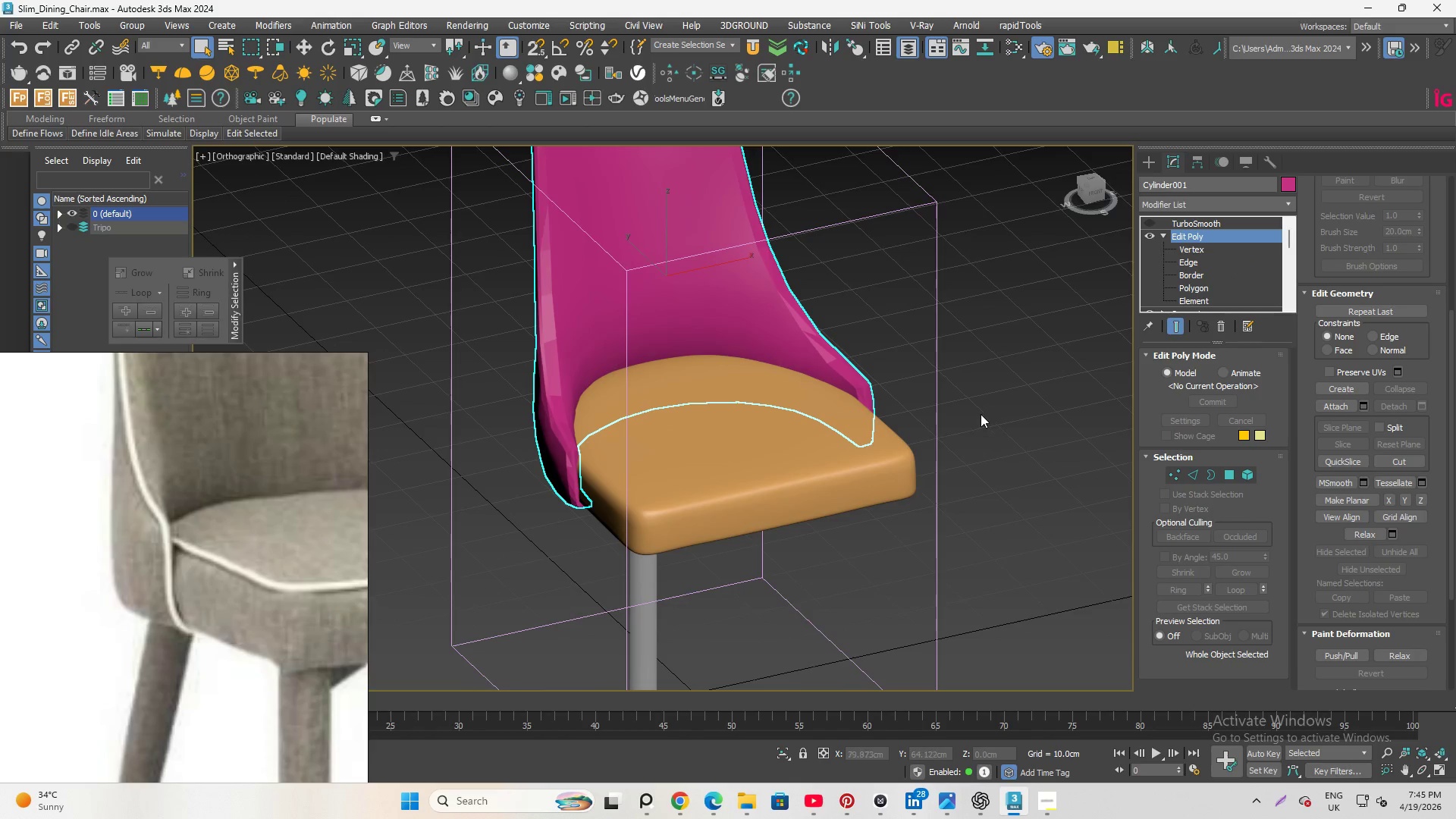 
left_click([972, 414])
 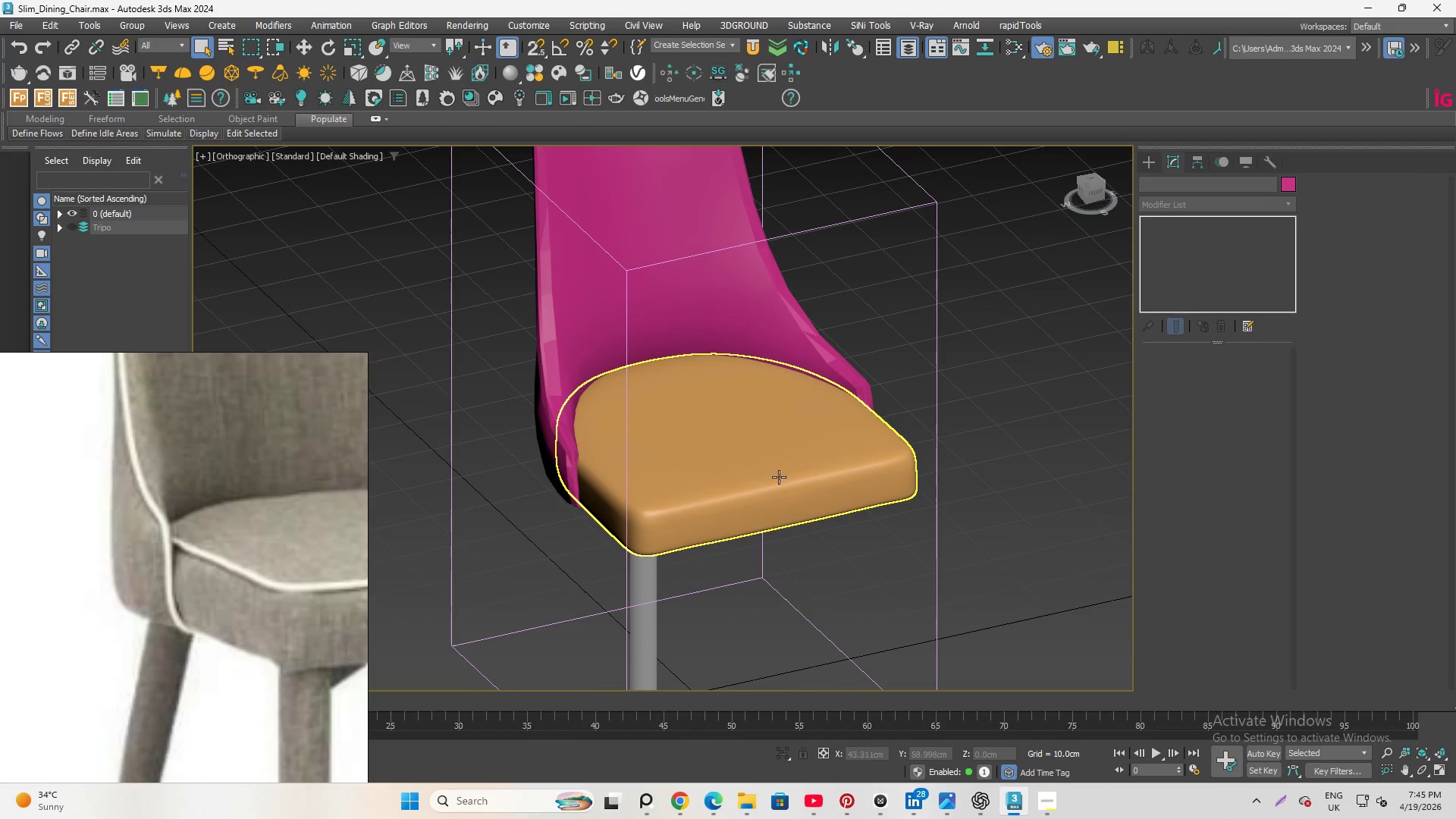 
mouse_move([699, 515])
 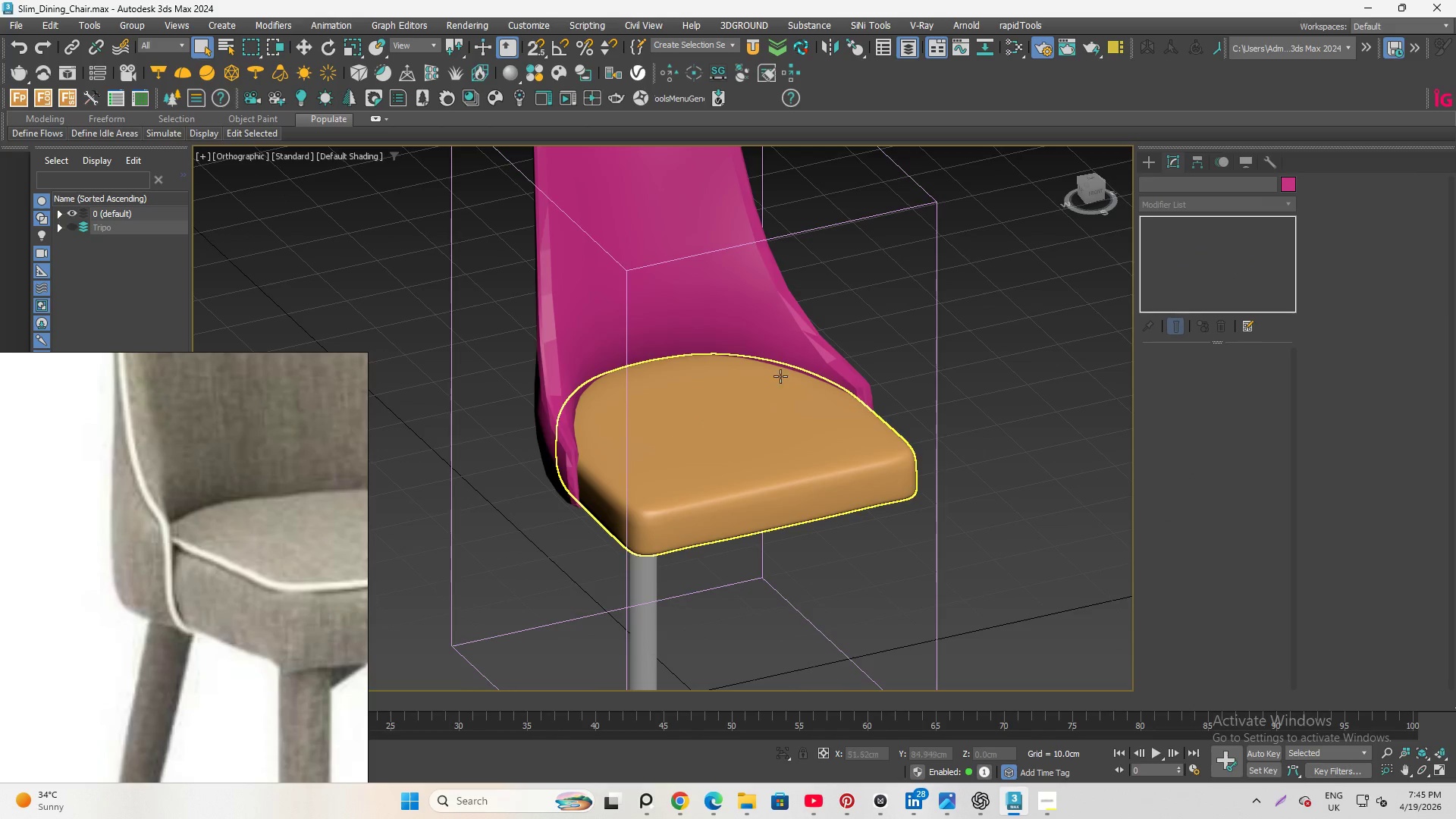 
scroll: coordinate [810, 350], scroll_direction: down, amount: 1.0
 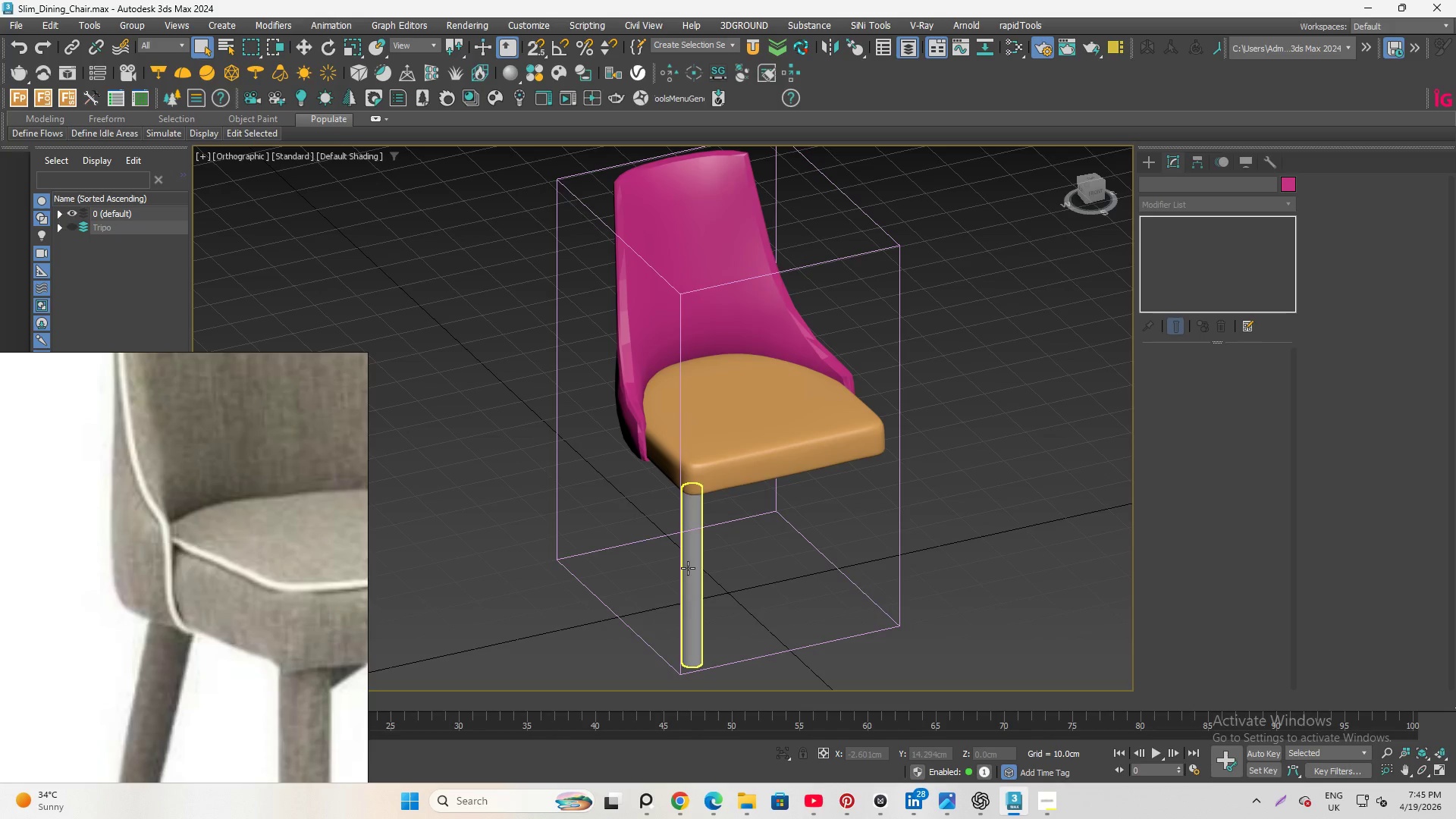 
hold_key(key=AltLeft, duration=5.26)
 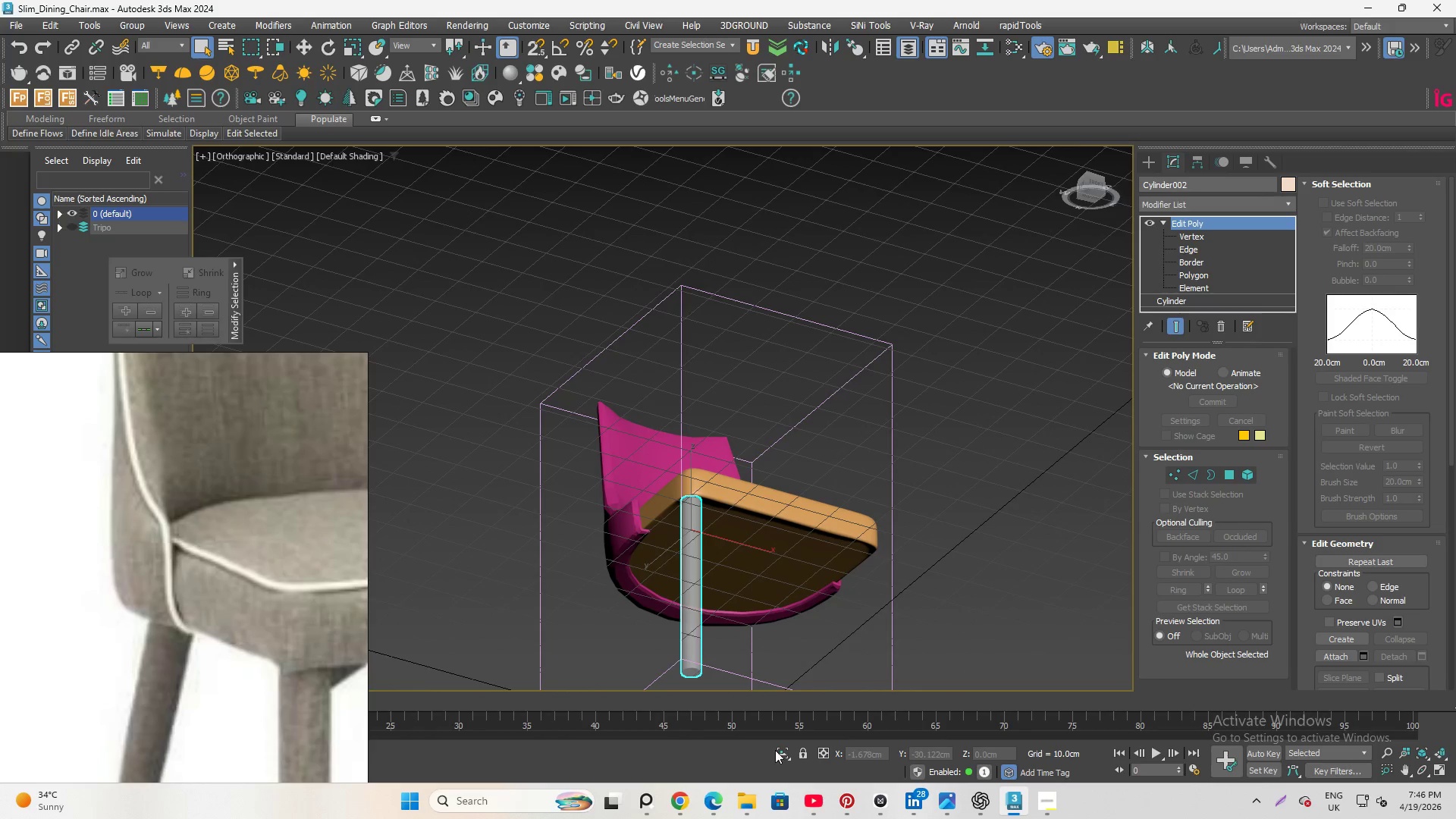 
left_click([779, 751])
 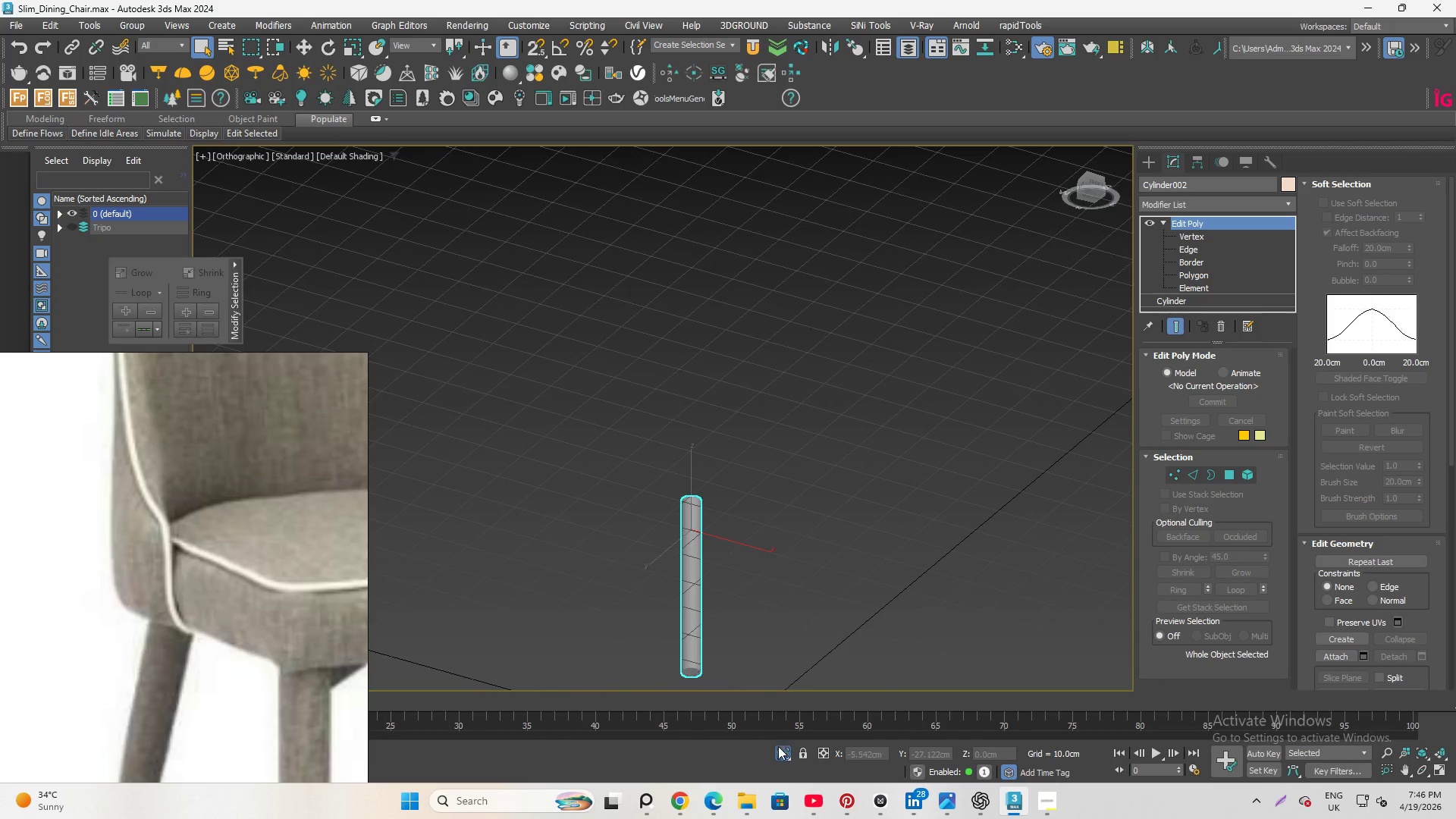 
left_click([778, 753])
 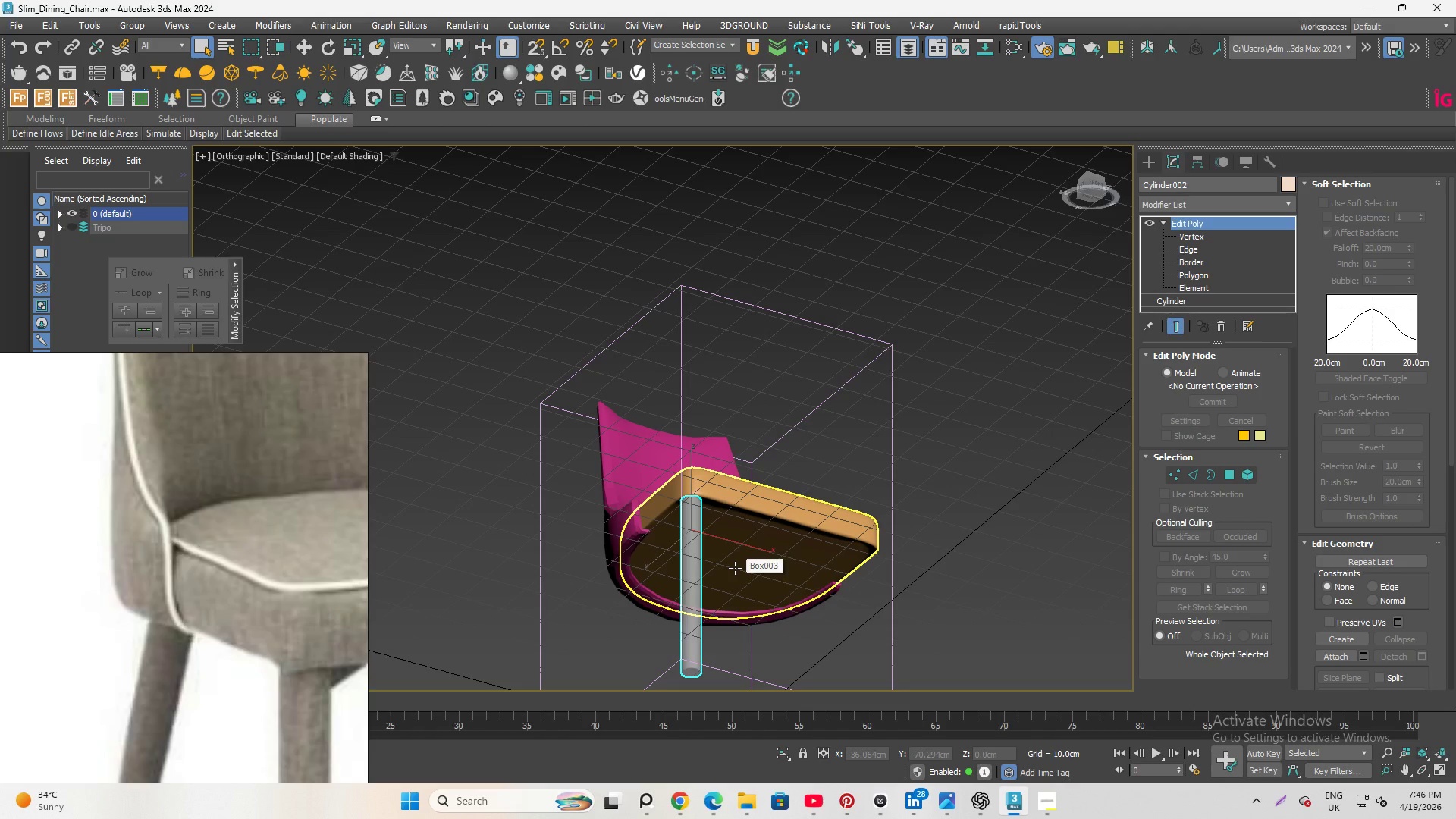 
key(G)
 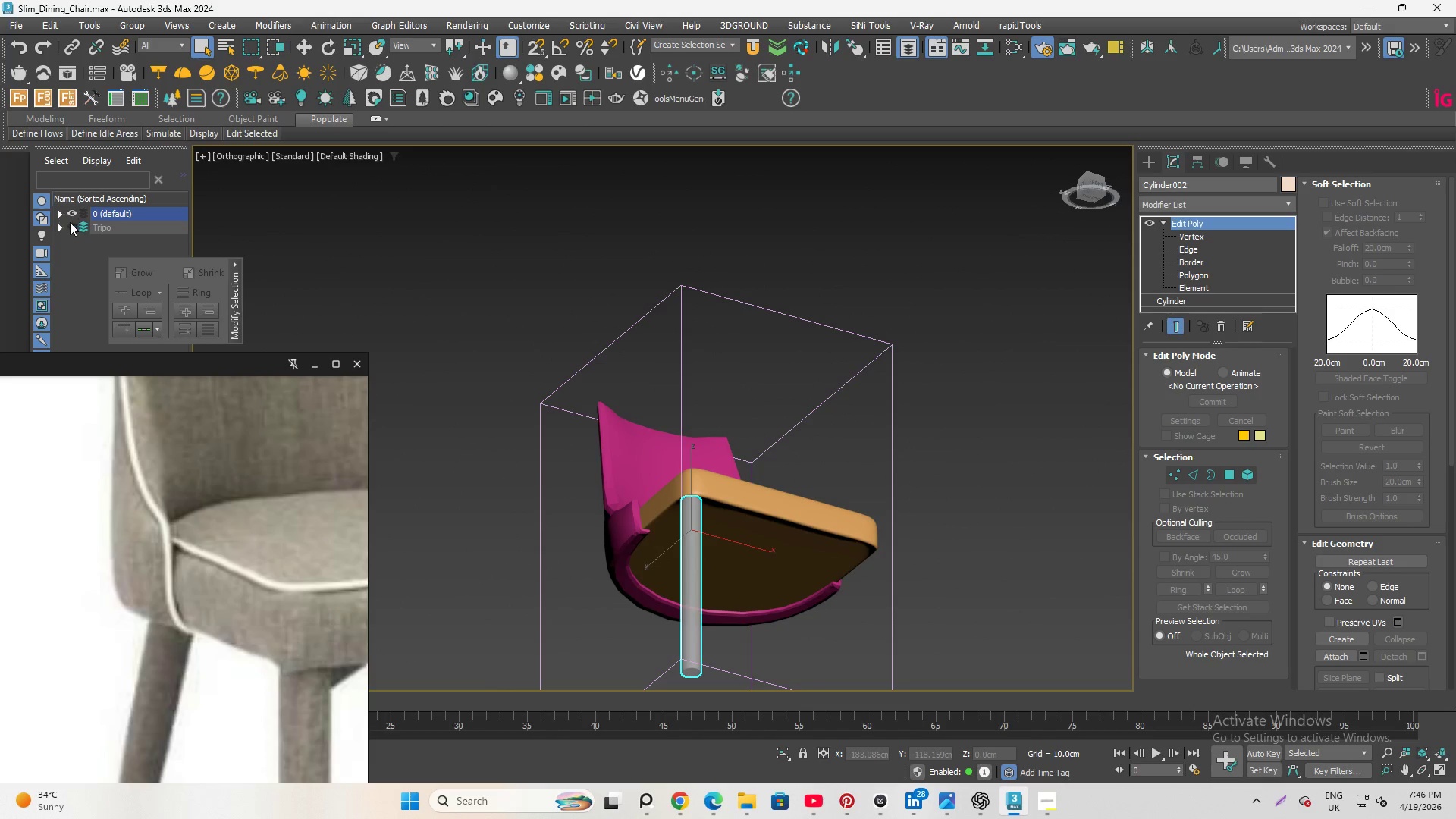 
left_click([67, 224])
 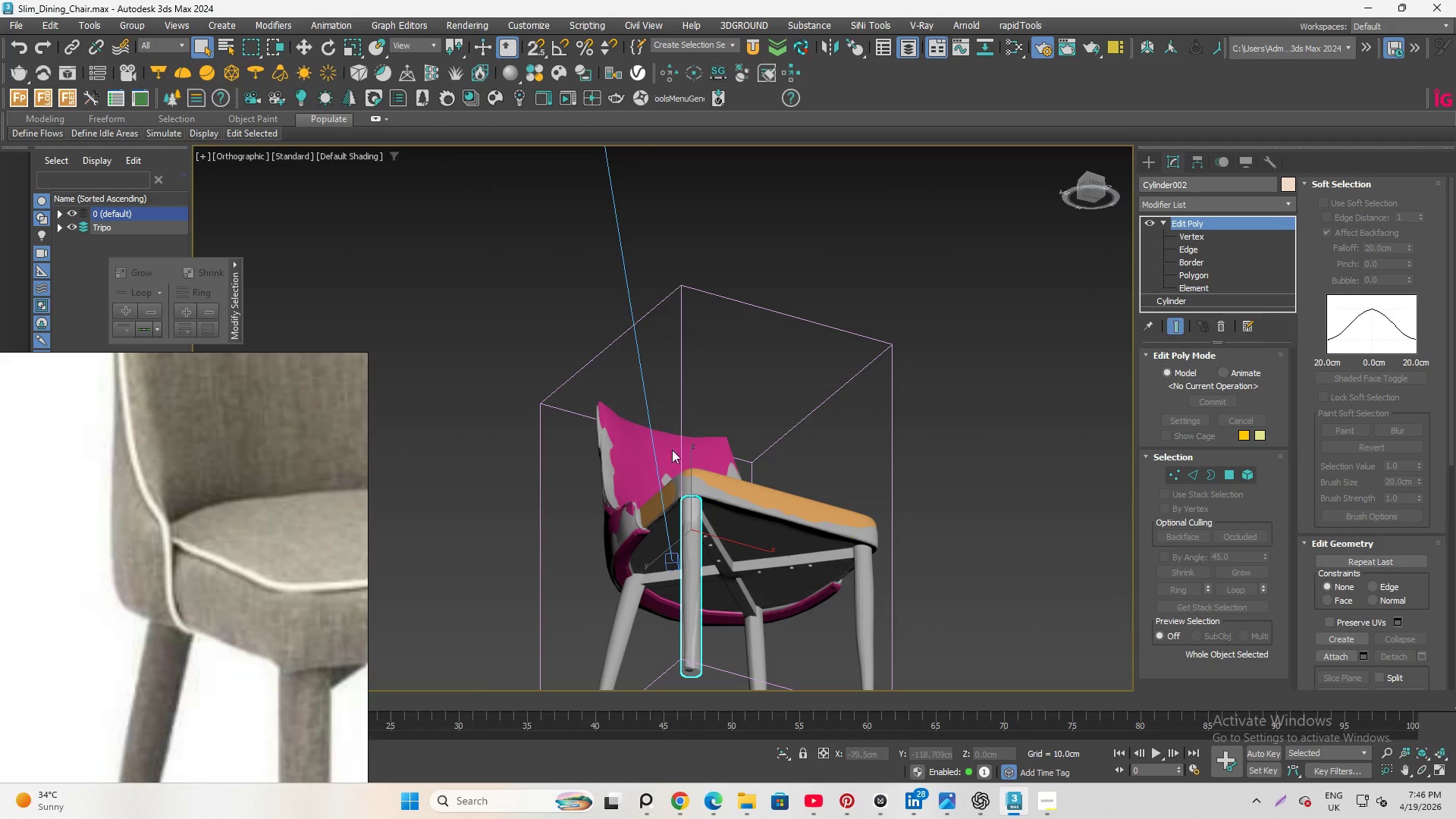 
hold_key(key=AltLeft, duration=0.88)
 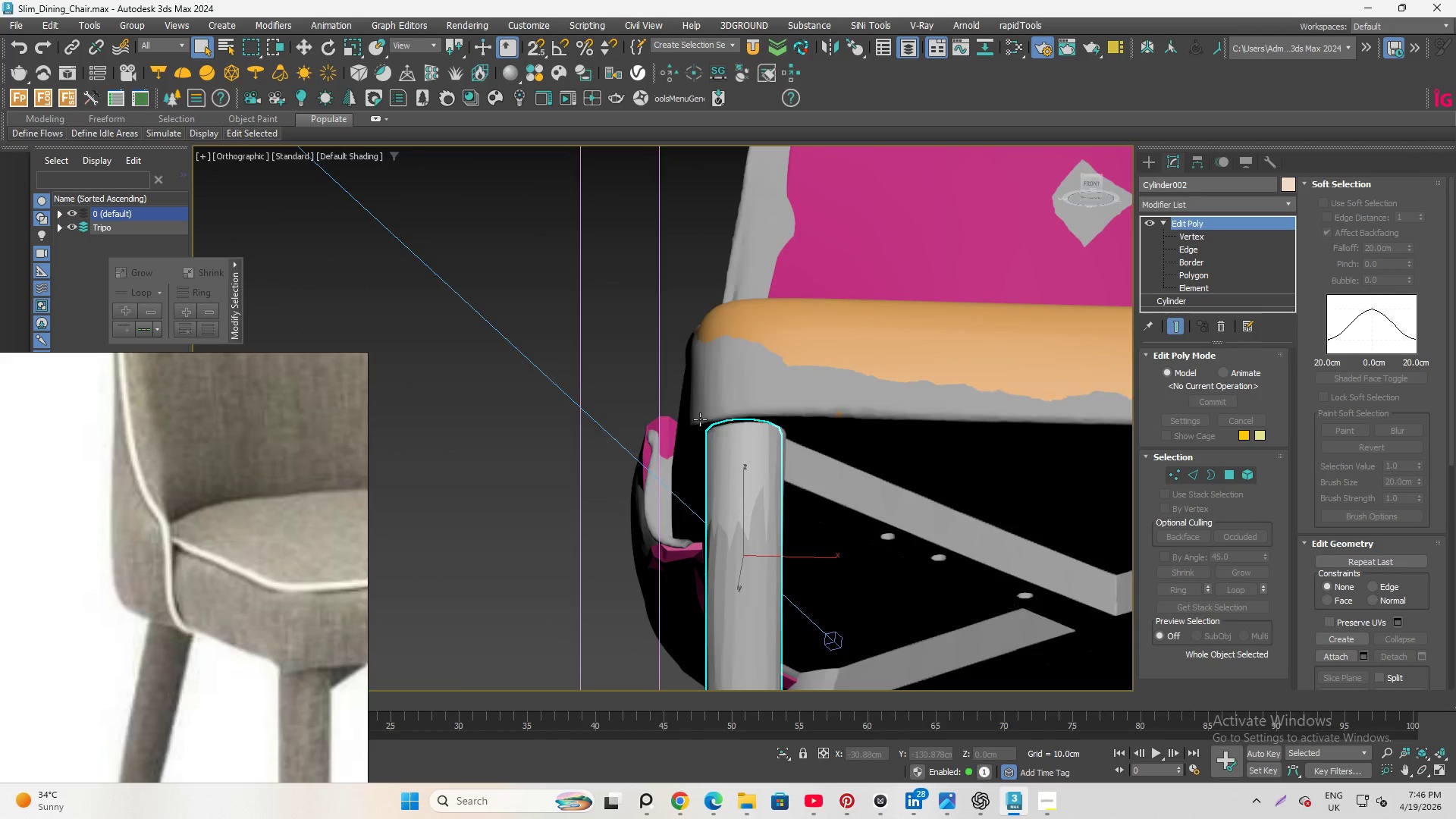 
scroll: coordinate [676, 520], scroll_direction: up, amount: 4.0
 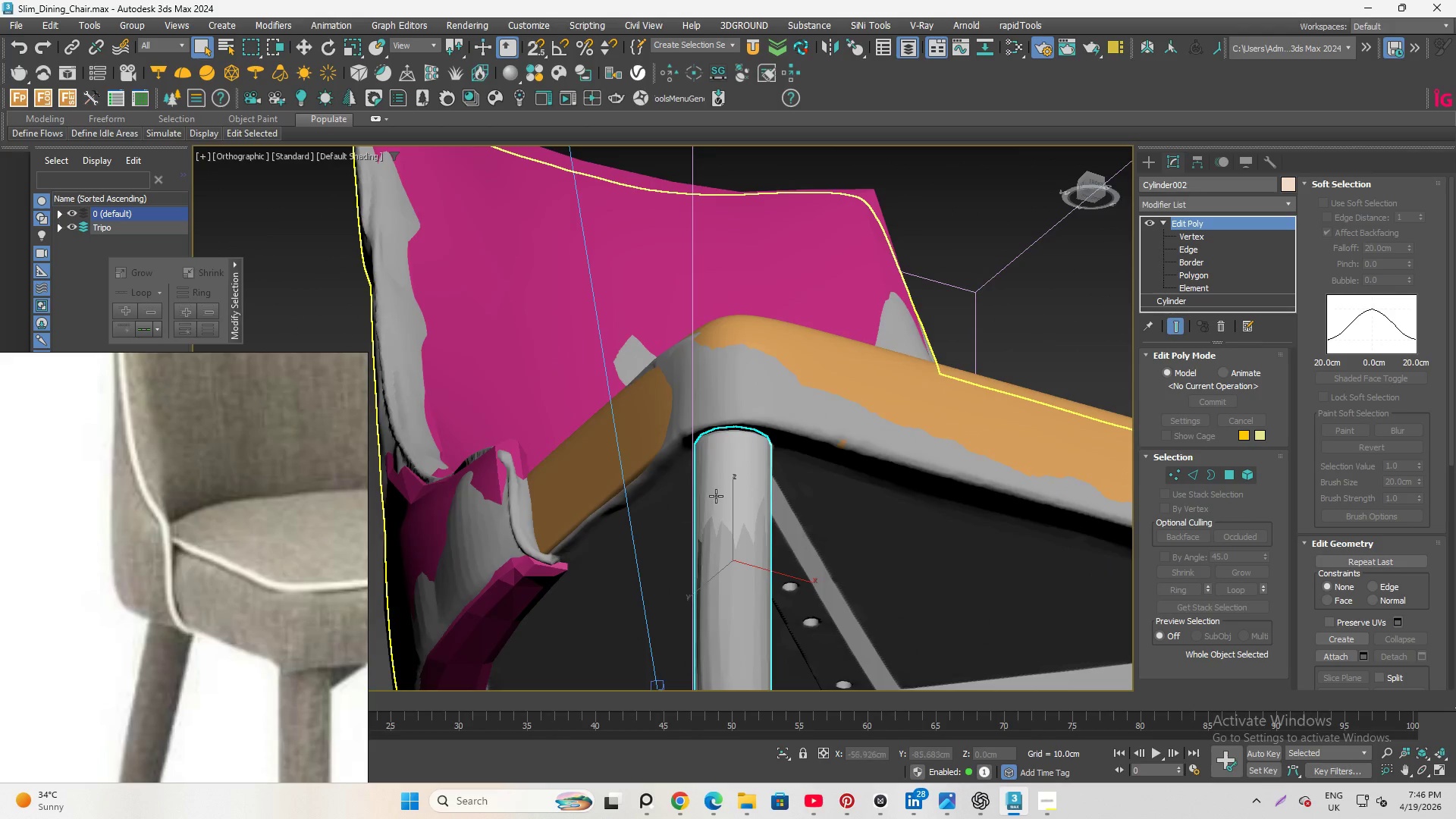 
hold_key(key=AltLeft, duration=1.78)
 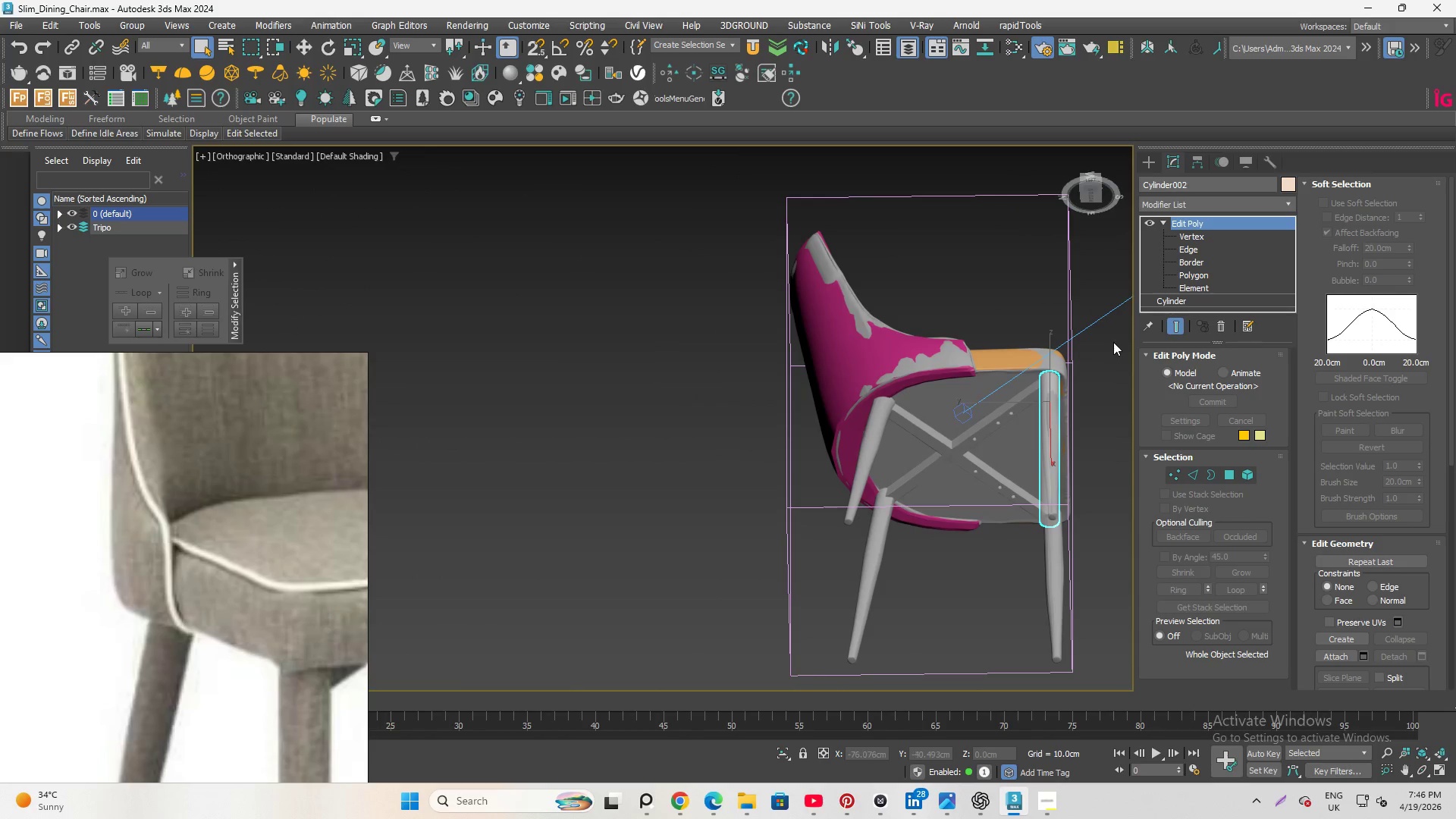 
scroll: coordinate [700, 419], scroll_direction: down, amount: 4.0
 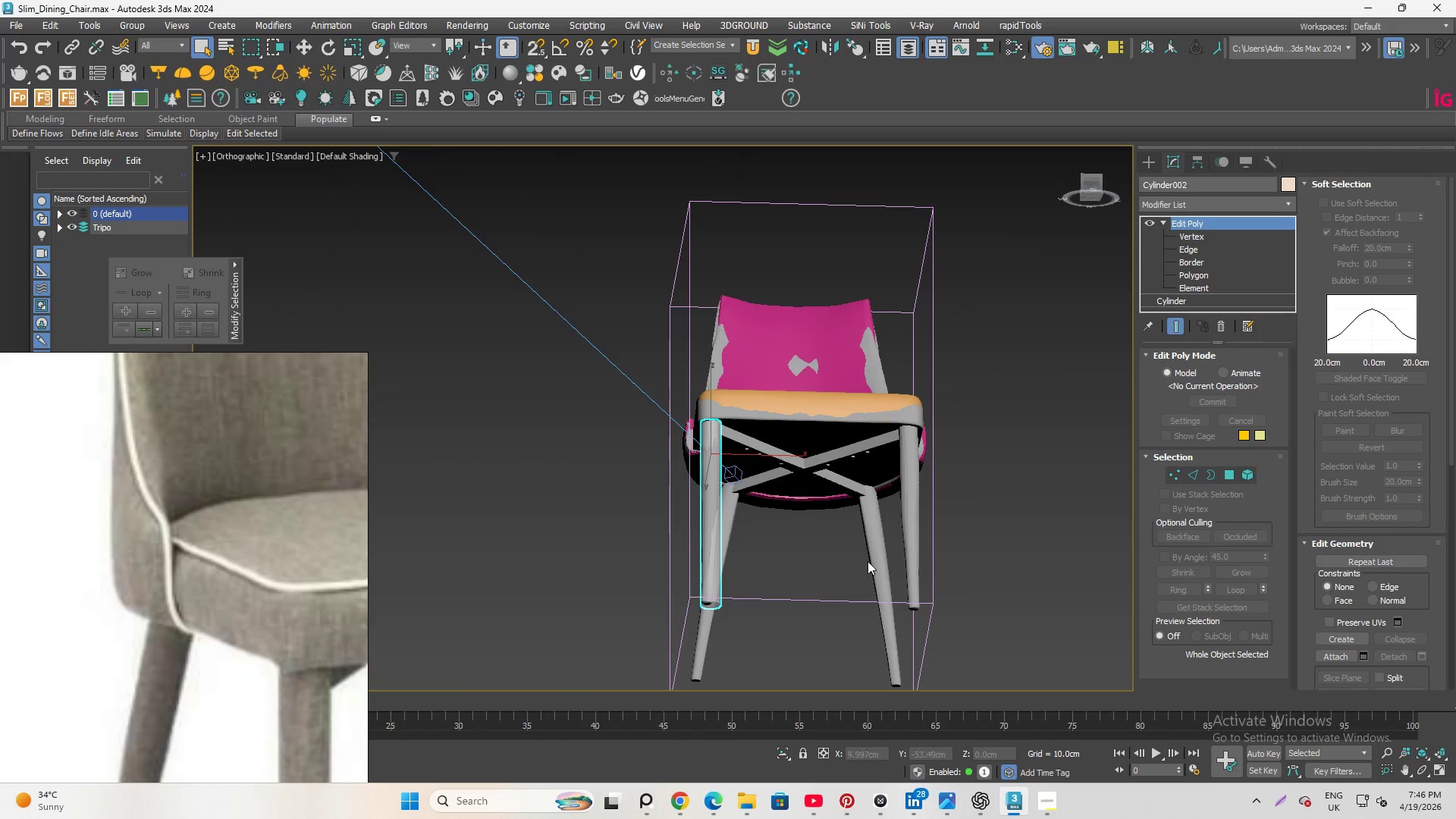 
hold_key(key=AltLeft, duration=2.02)
scroll: coordinate [907, 393], scroll_direction: up, amount: 5.0
 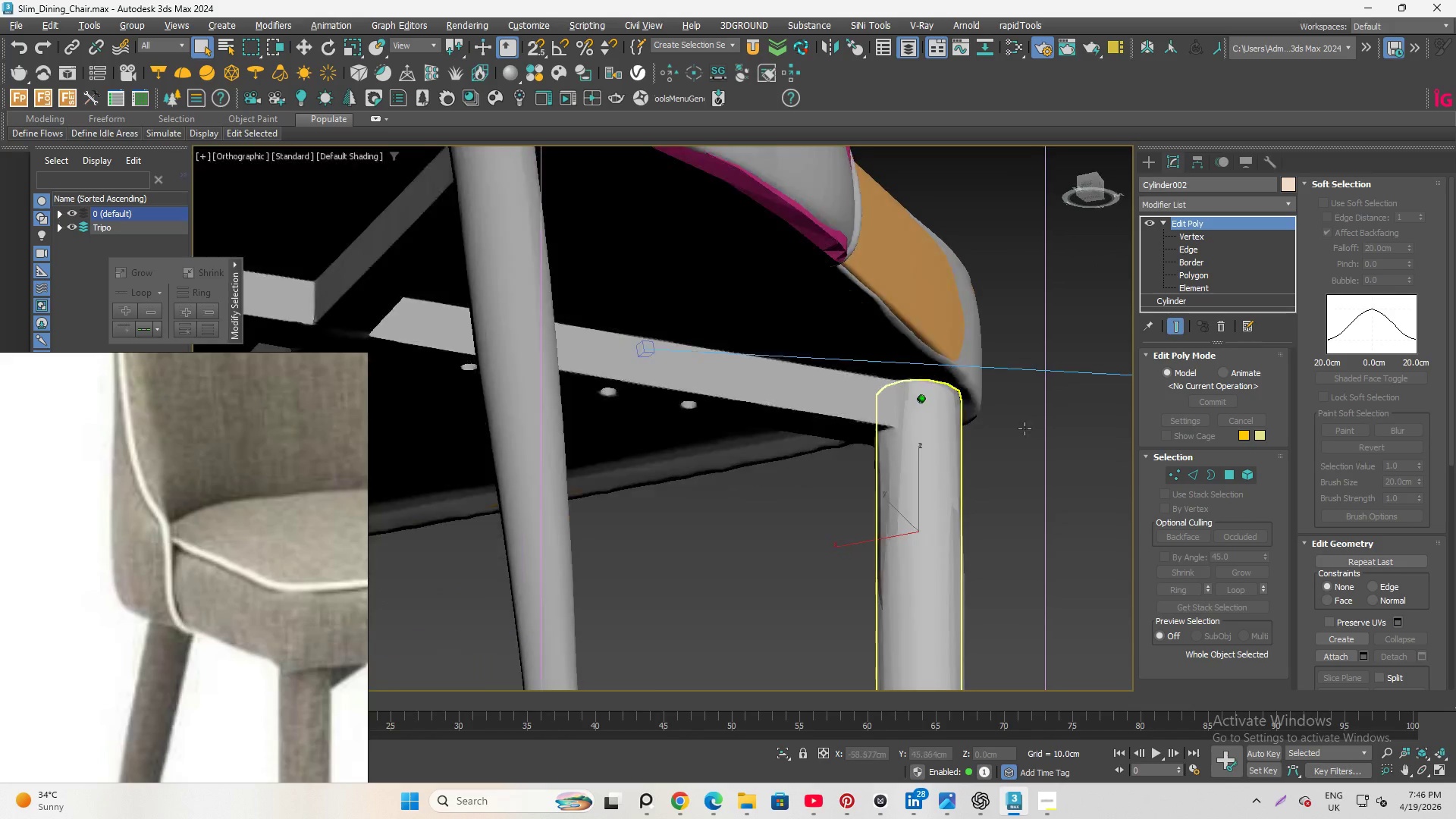 
scroll: coordinate [855, 266], scroll_direction: down, amount: 3.0
 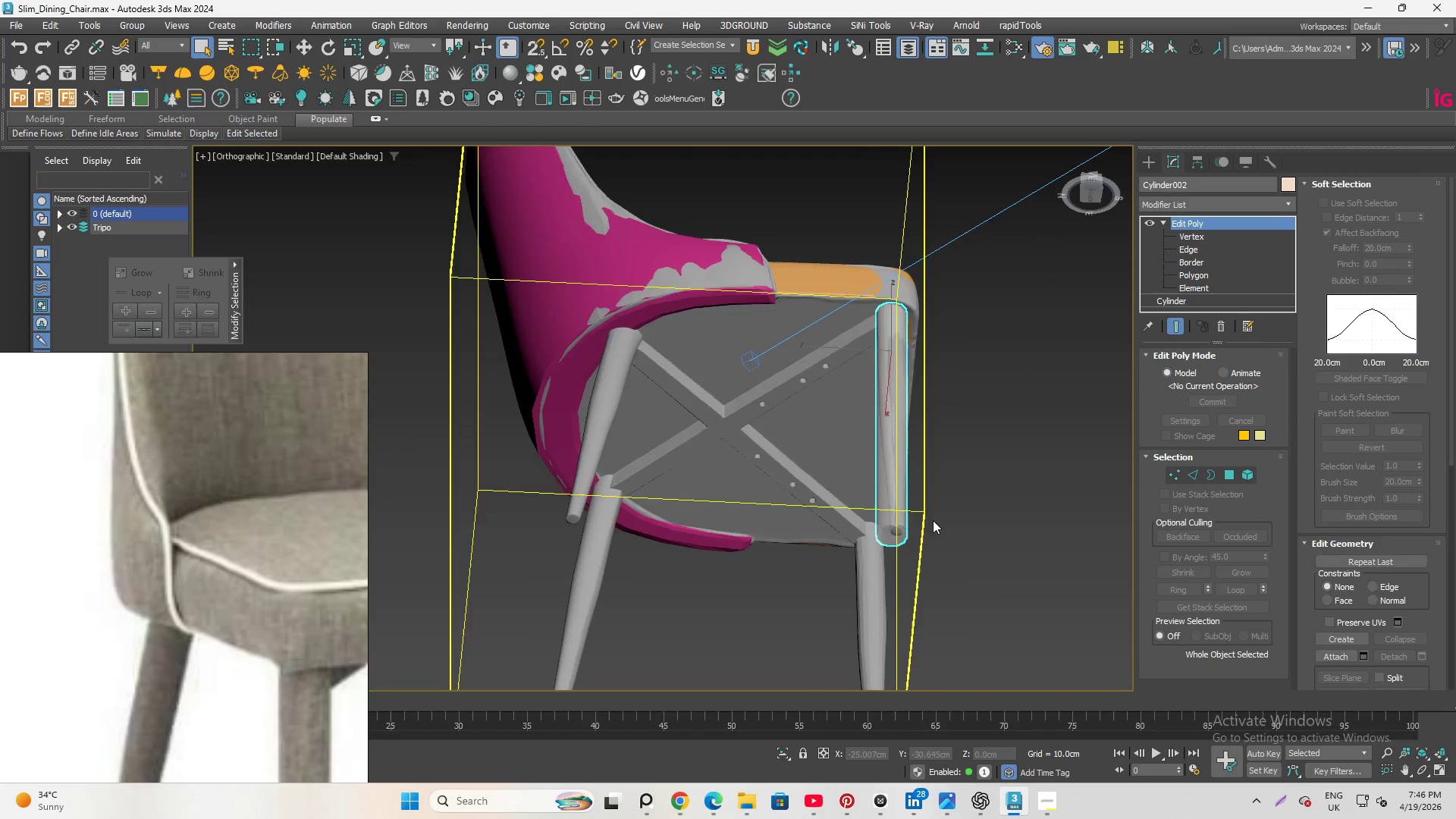 
hold_key(key=AltLeft, duration=0.36)
 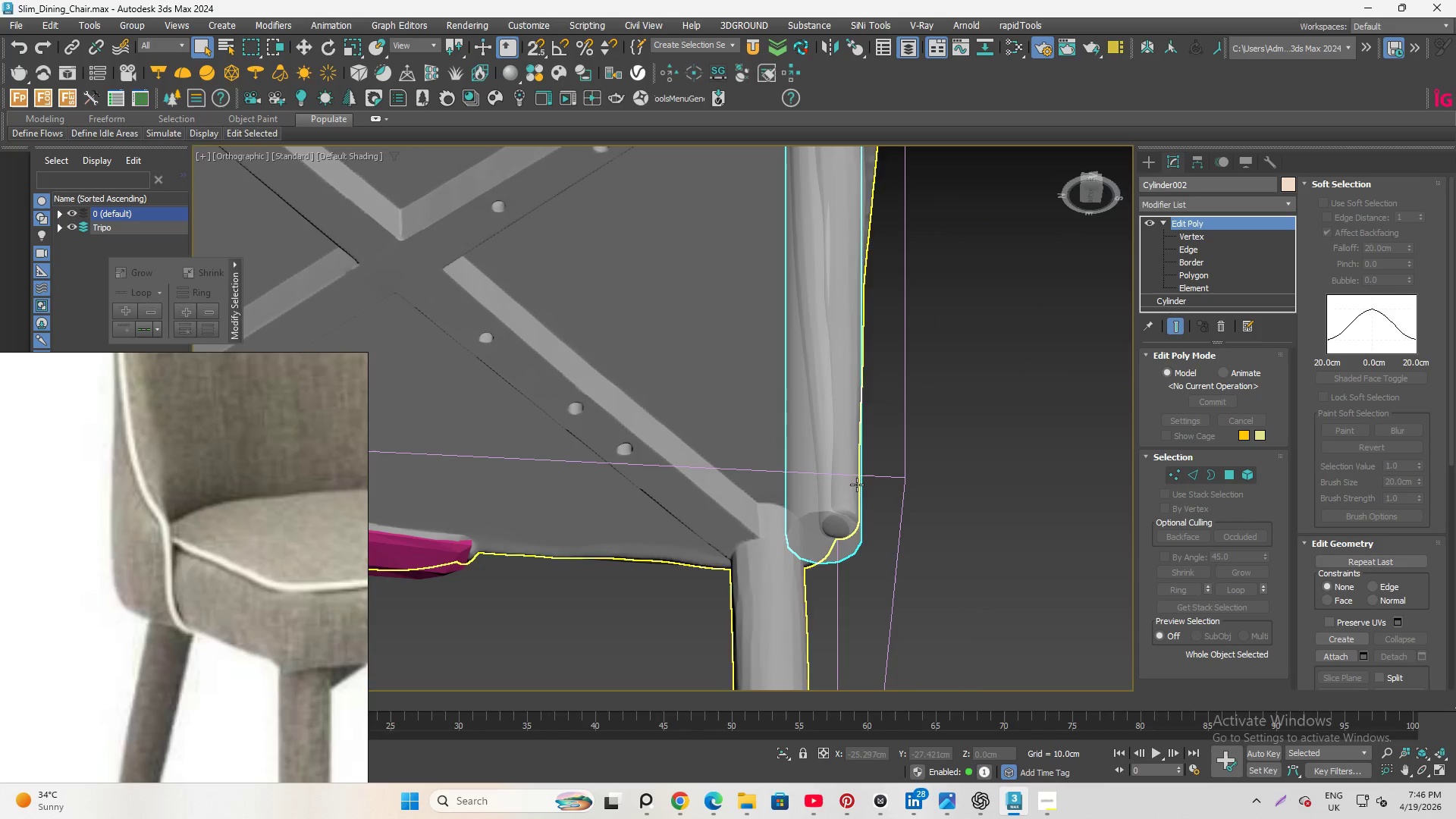 
hold_key(key=AltLeft, duration=0.8)
 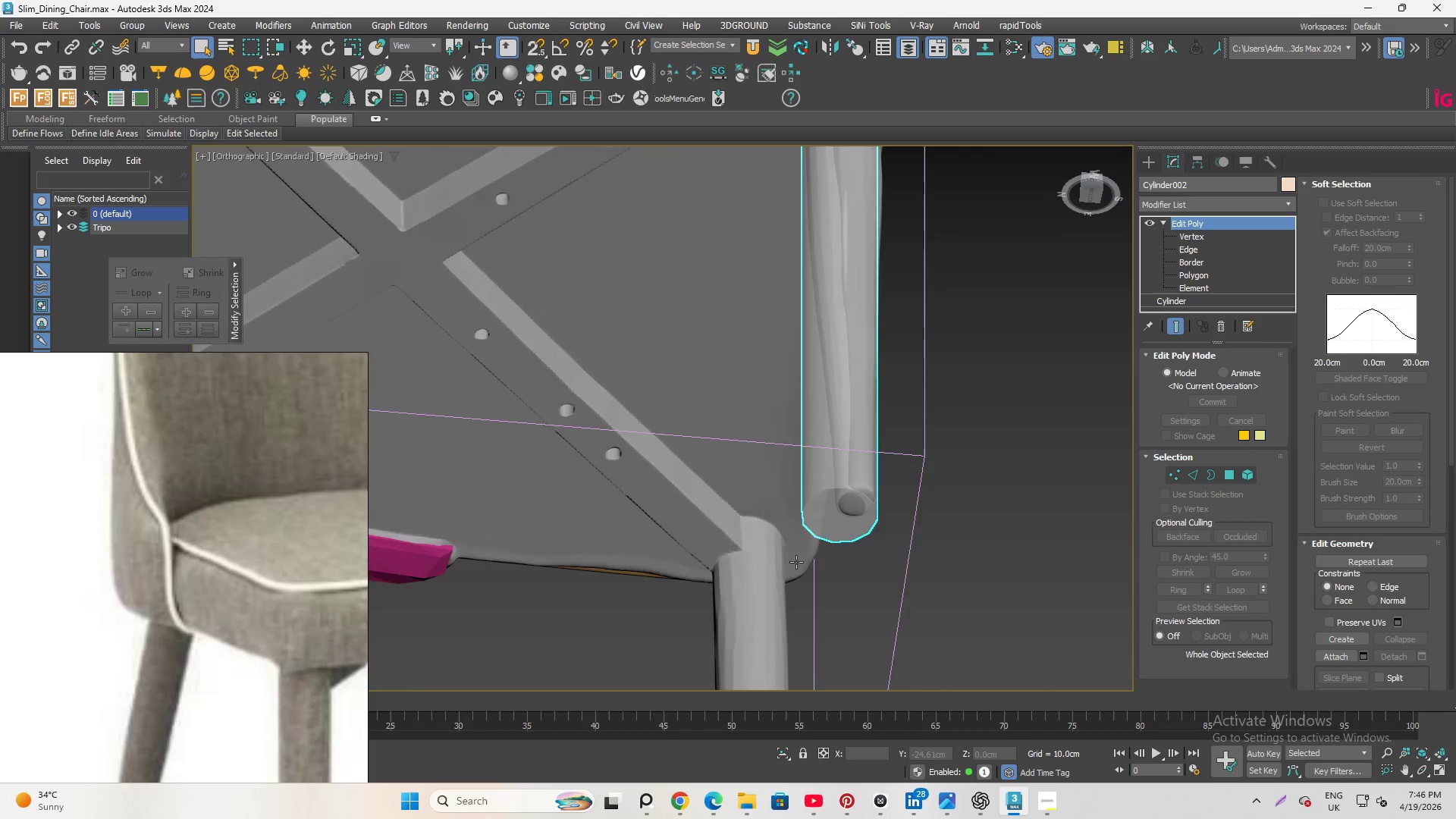 
scroll: coordinate [849, 529], scroll_direction: none, amount: 0.0
 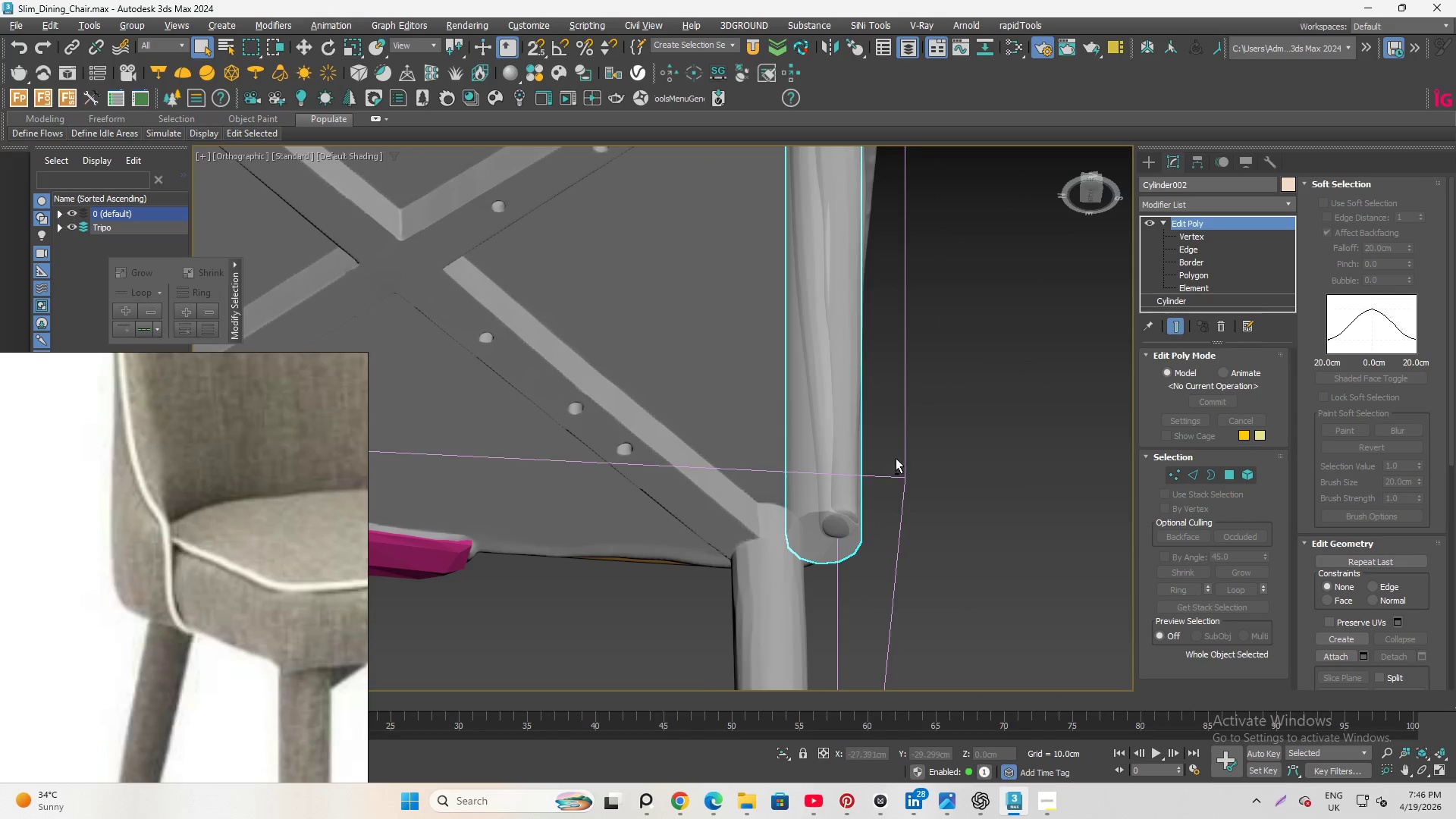 
hold_key(key=AltLeft, duration=3.23)
 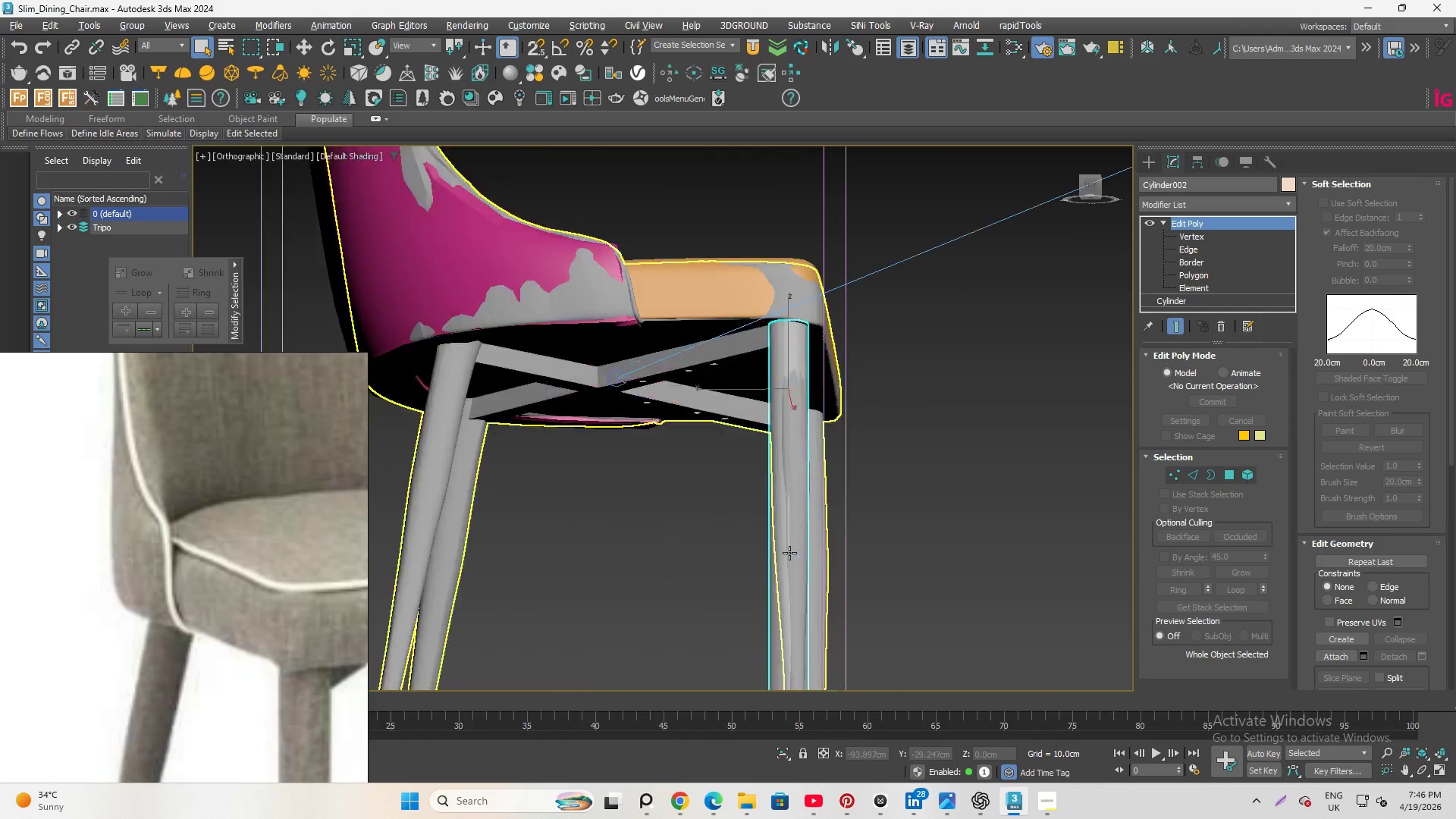 
scroll: coordinate [786, 573], scroll_direction: down, amount: 3.0
 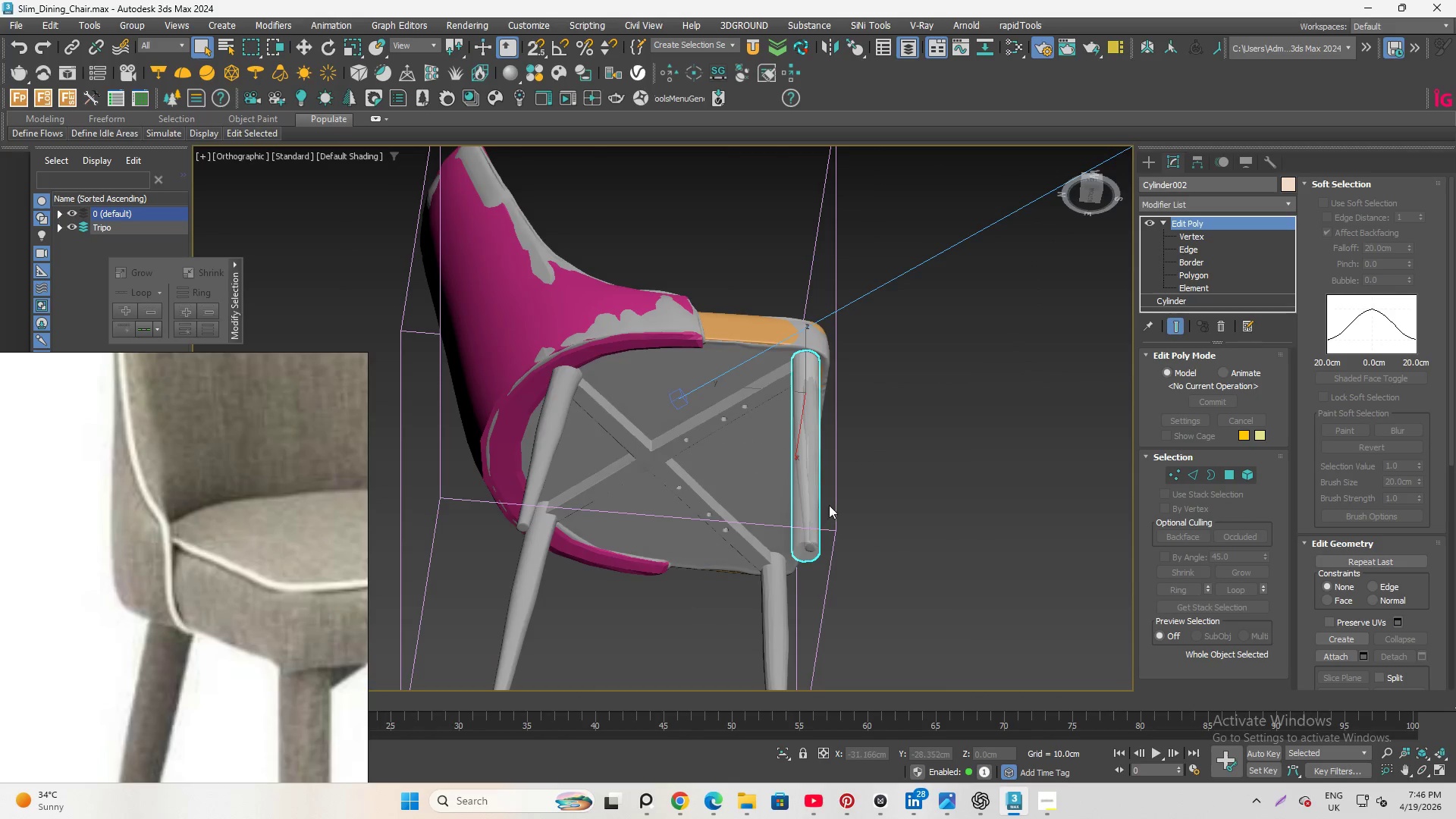 
hold_key(key=AltLeft, duration=0.83)
 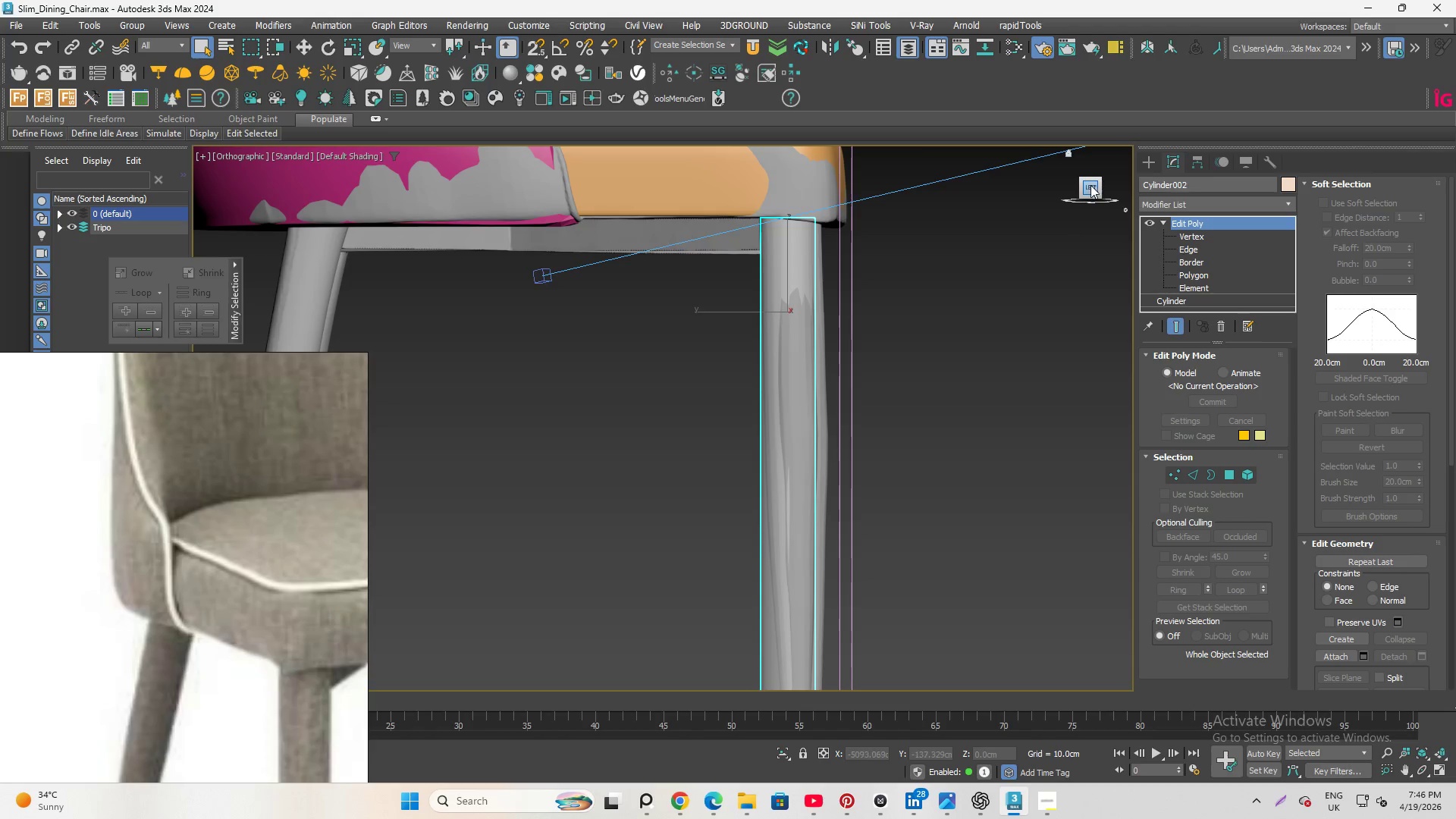 
scroll: coordinate [789, 553], scroll_direction: up, amount: 2.0
 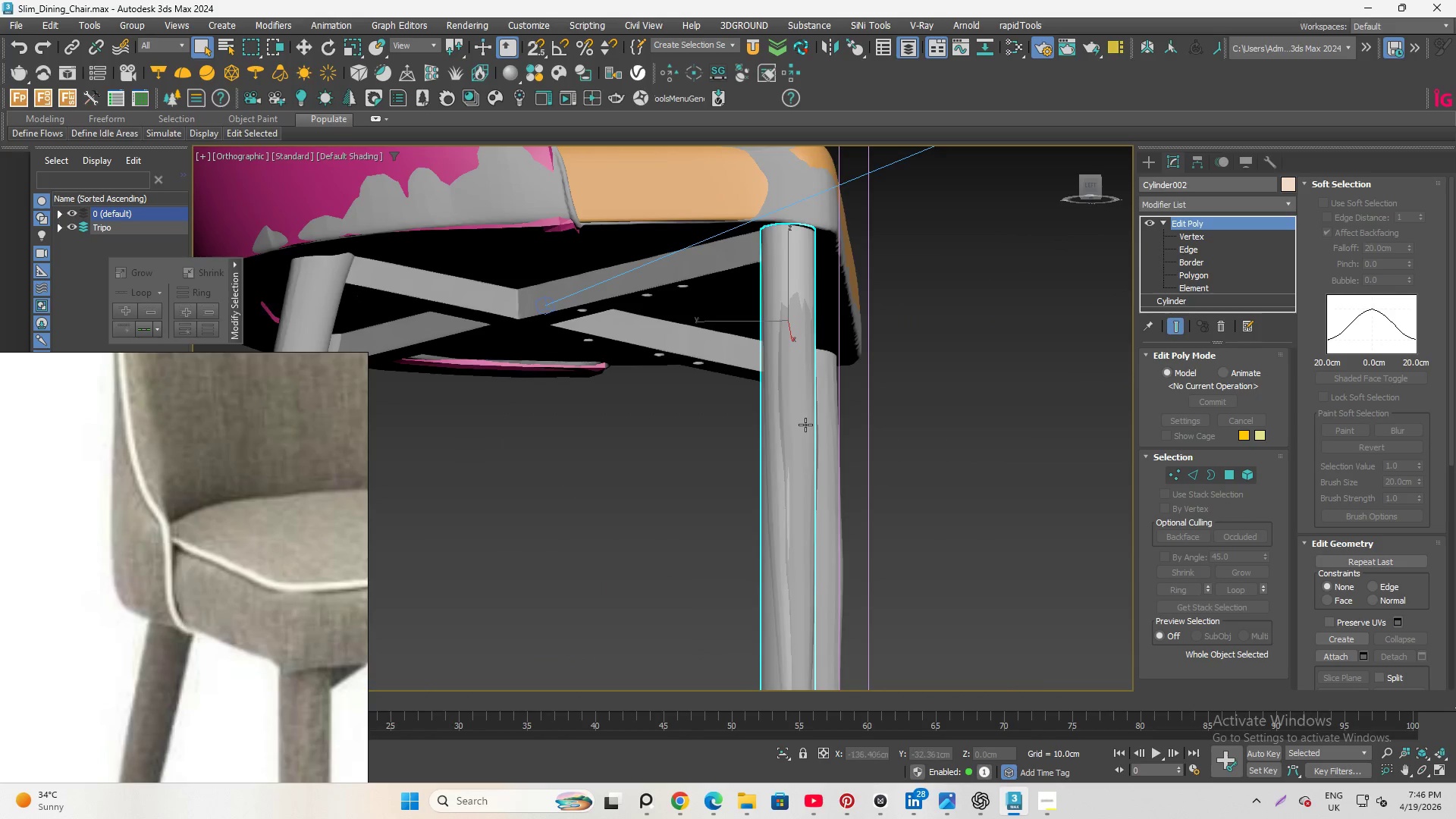 
left_click([1090, 185])
 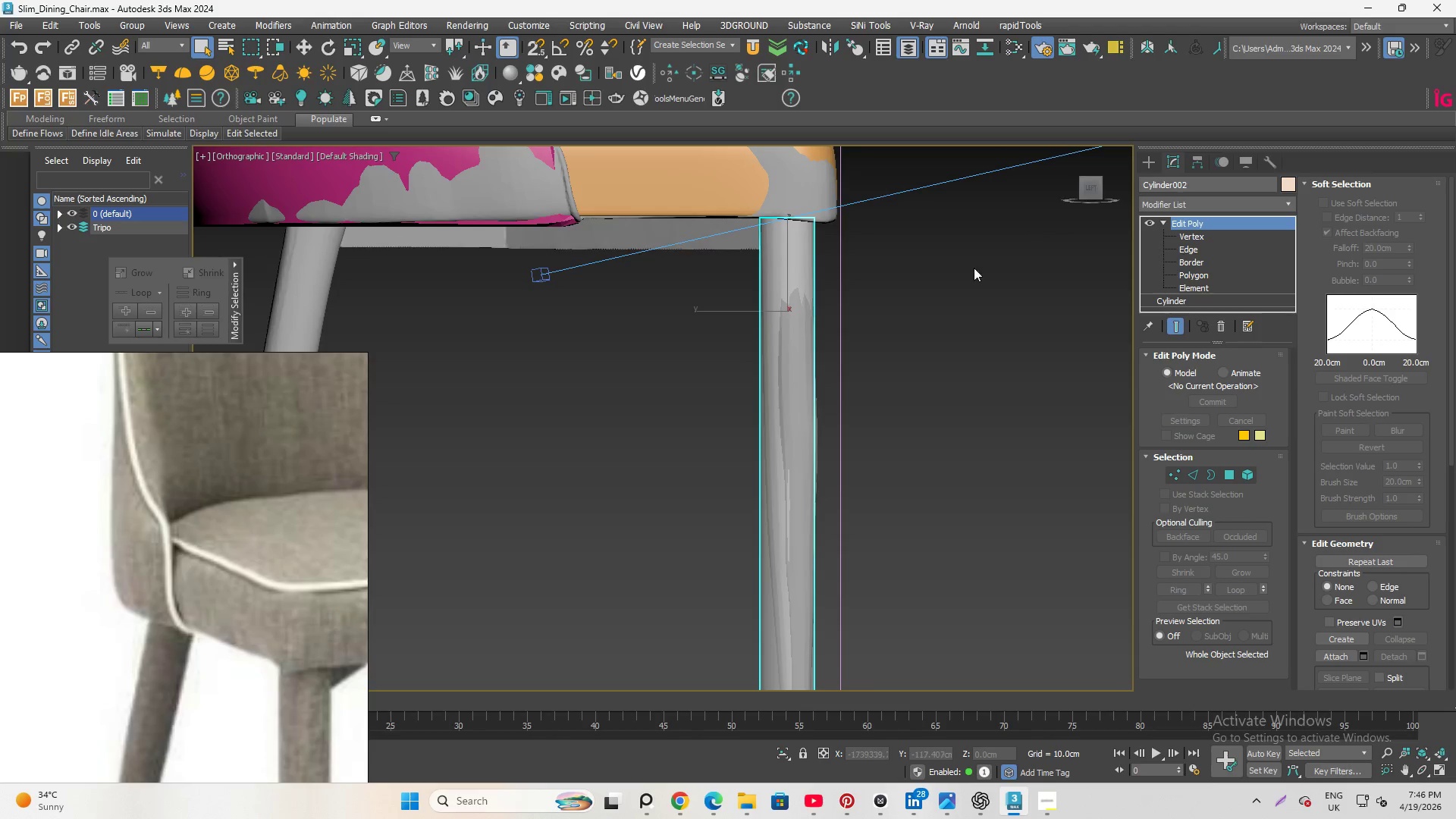 
scroll: coordinate [788, 443], scroll_direction: none, amount: 0.0
 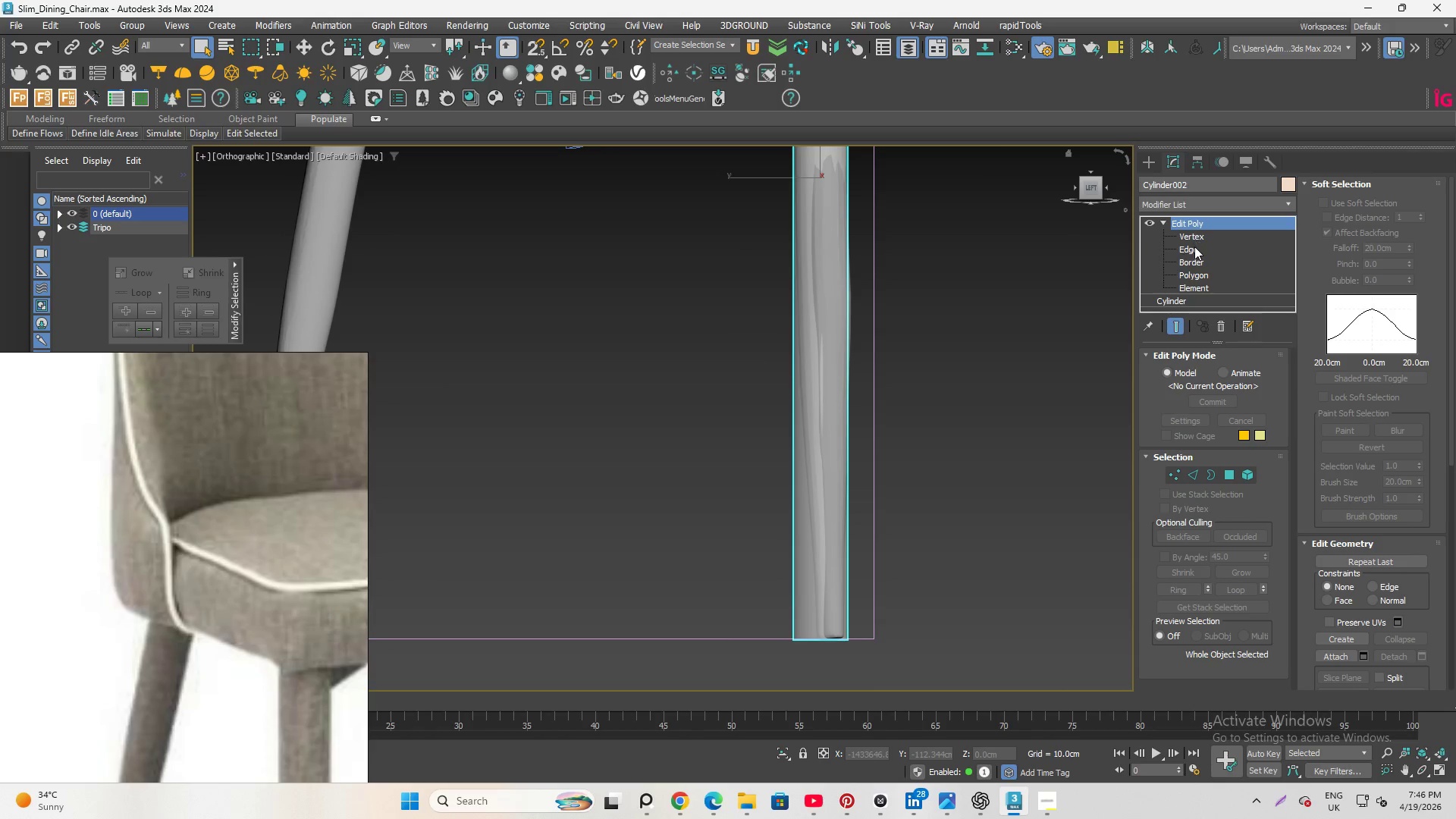 
left_click([1194, 249])
 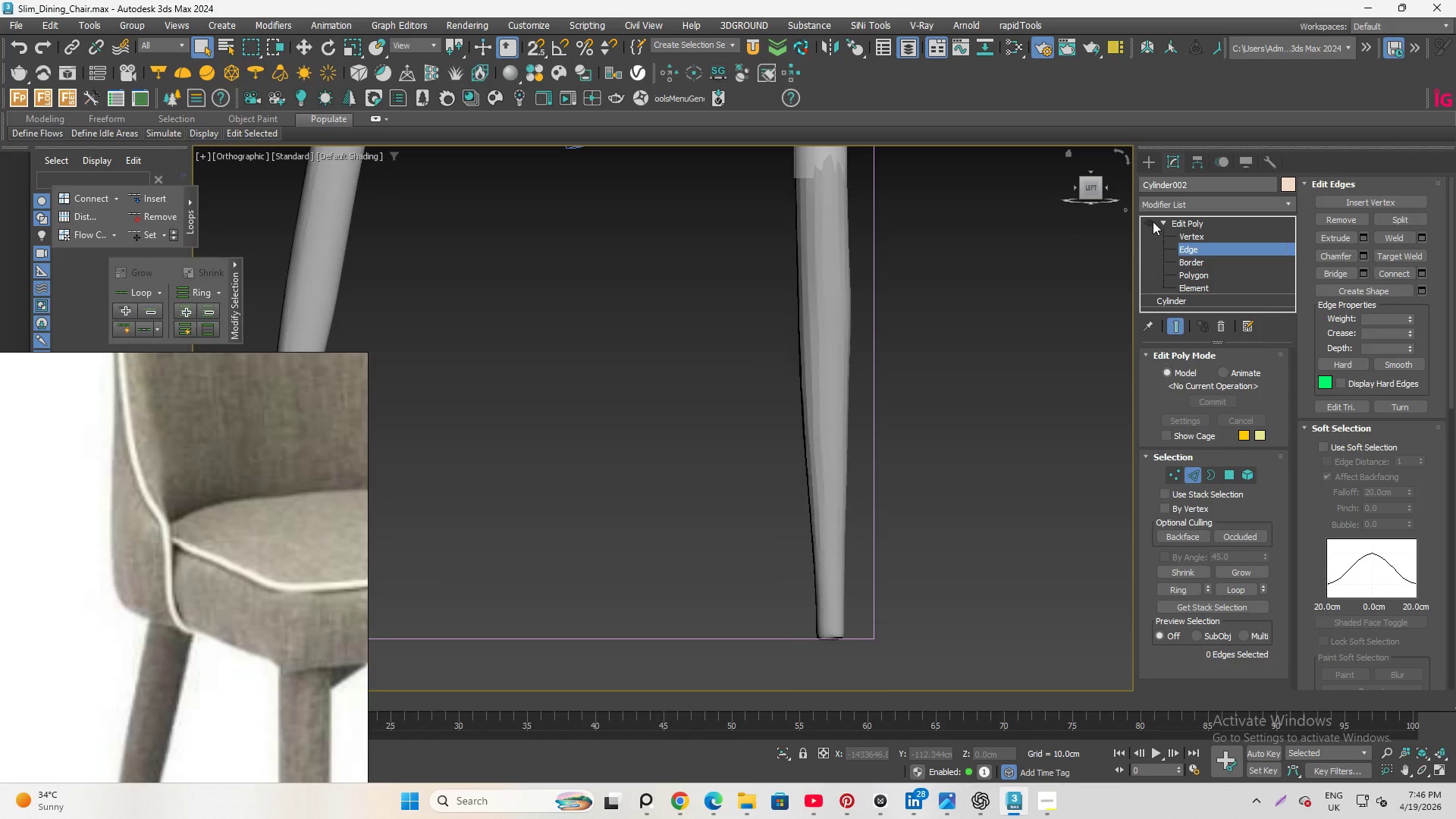 
double_click([1153, 221])
 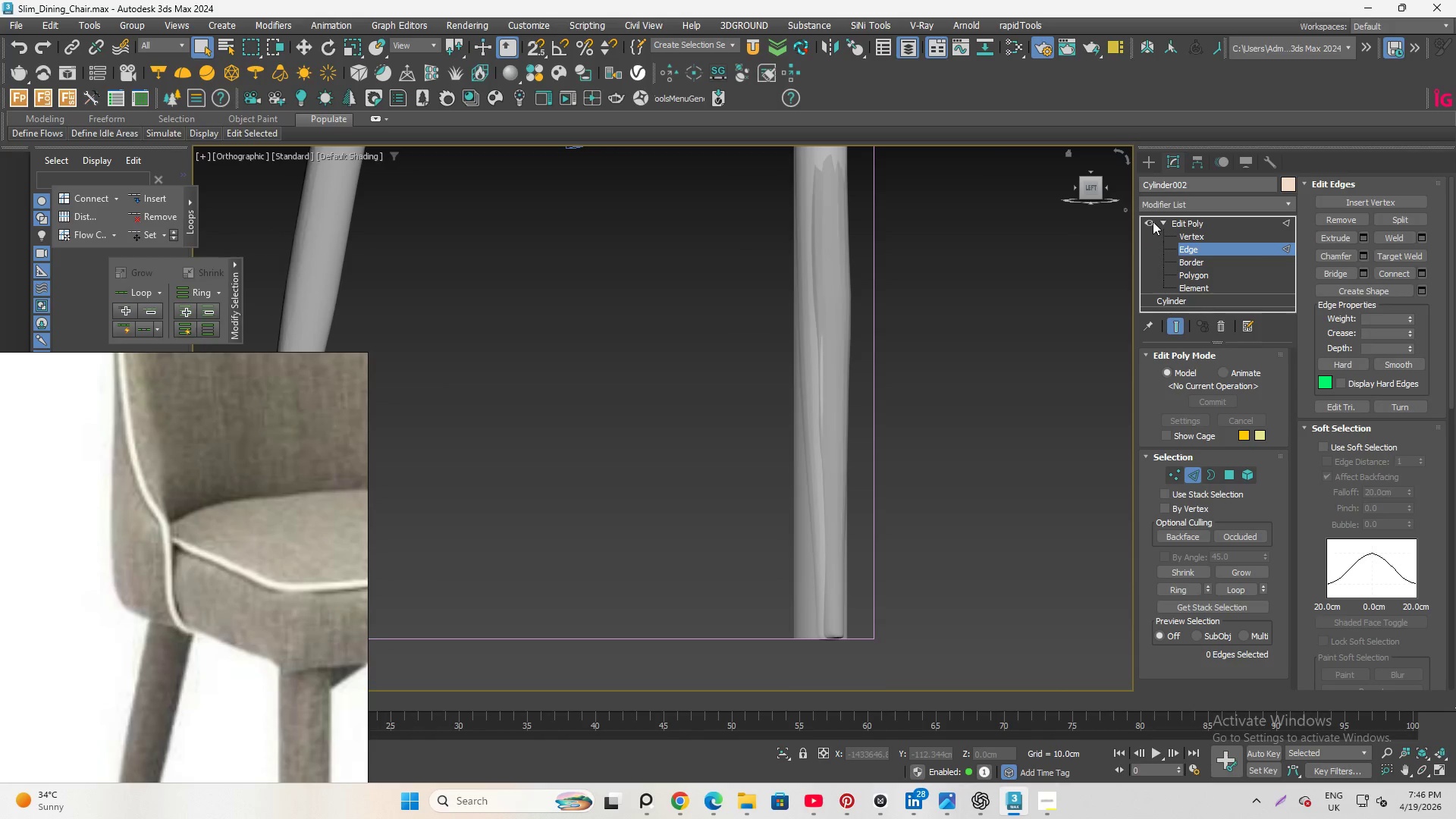 
triple_click([1153, 221])
 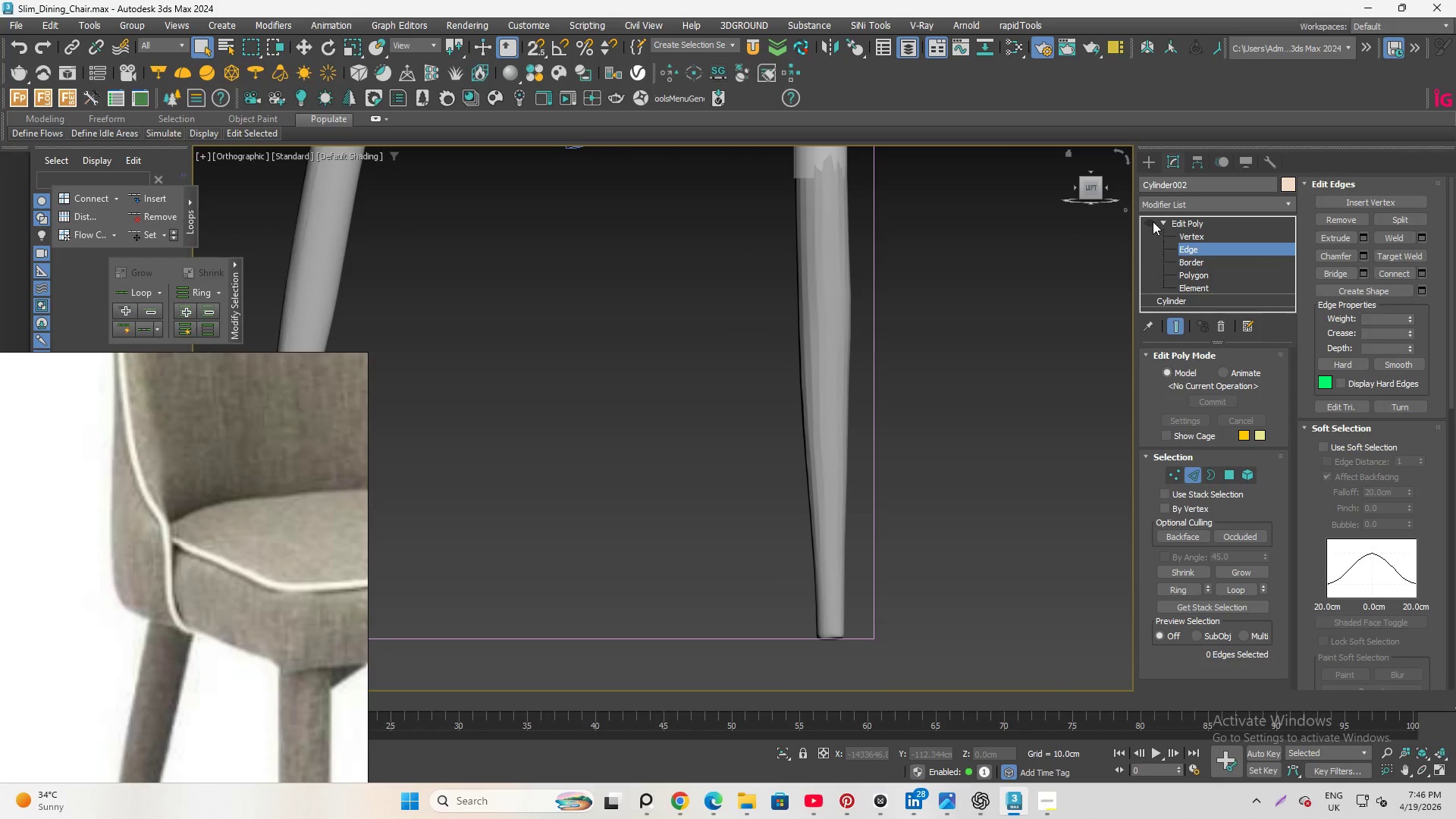 
left_click([1153, 221])
 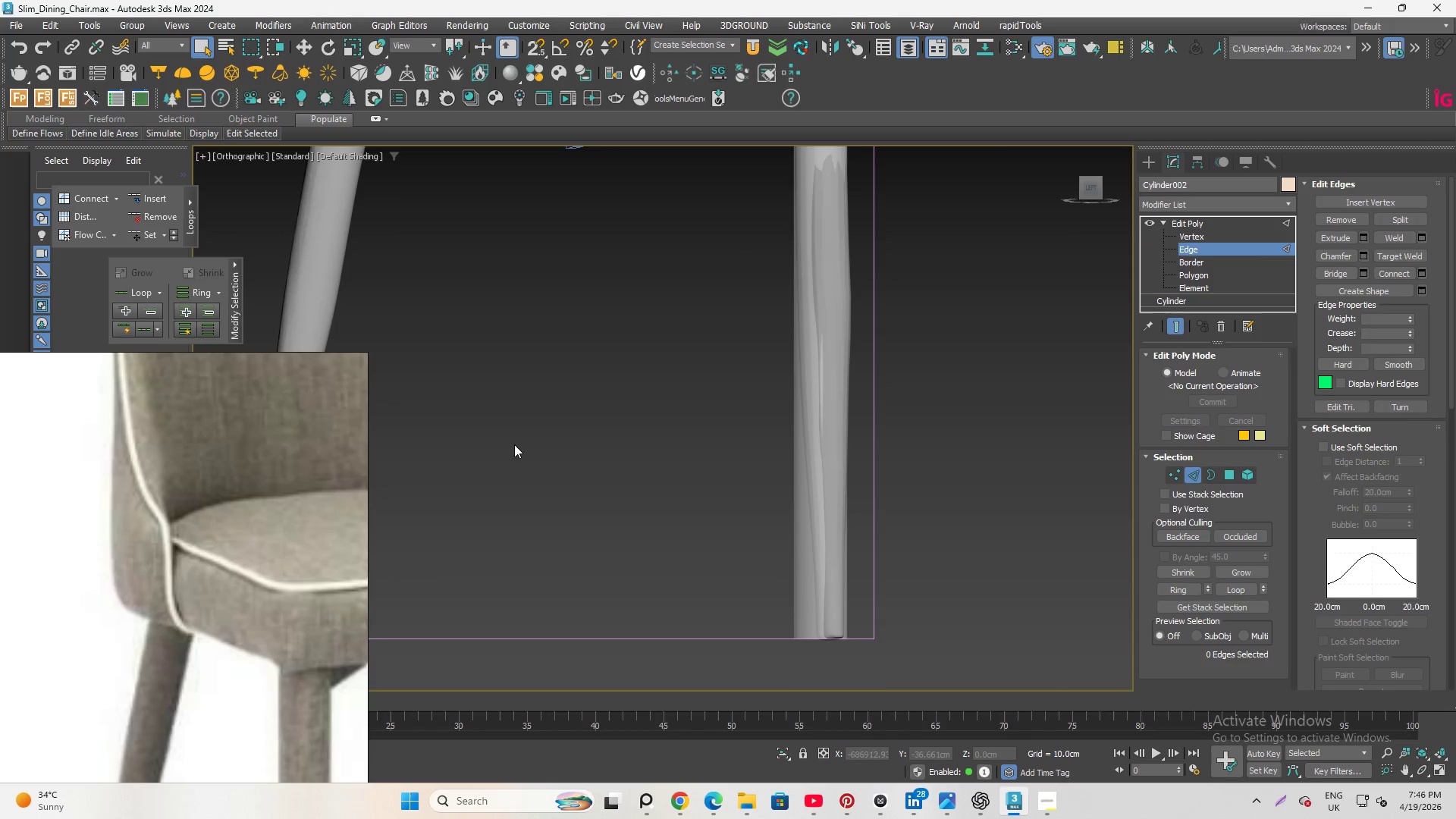 
scroll: coordinate [279, 499], scroll_direction: down, amount: 7.0
 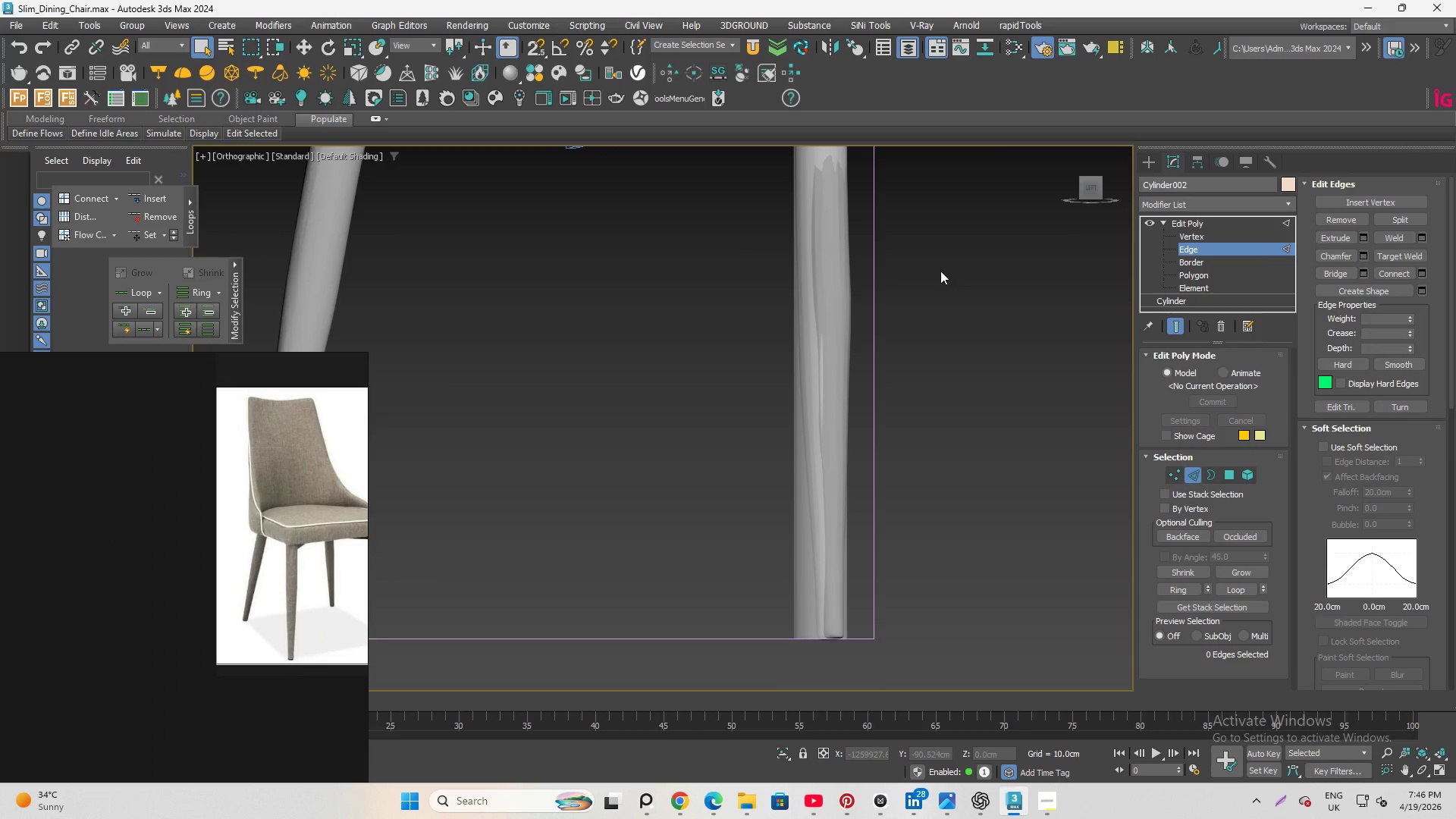 
key(Alt+AltLeft)
 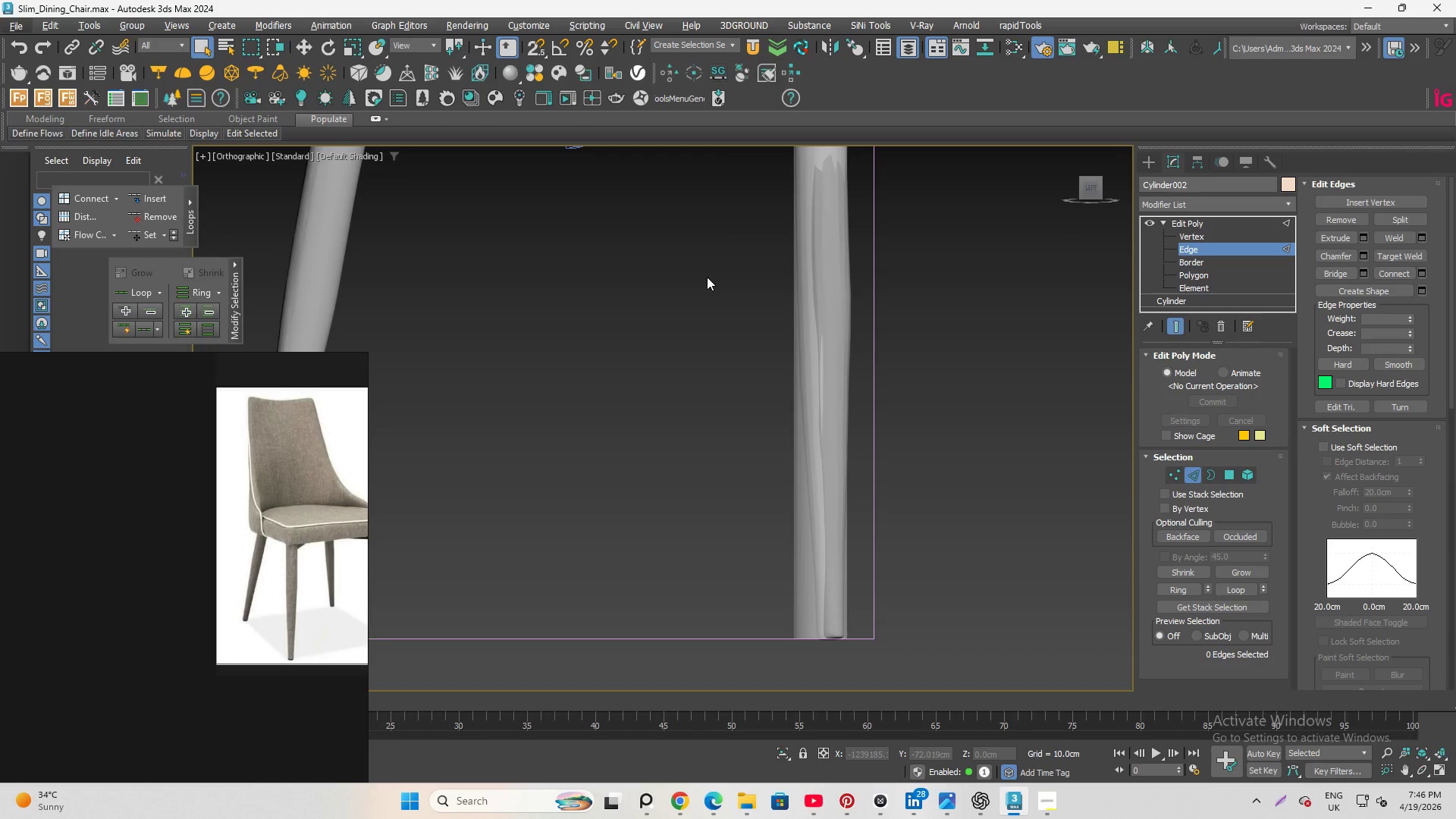 
wait(6.84)
 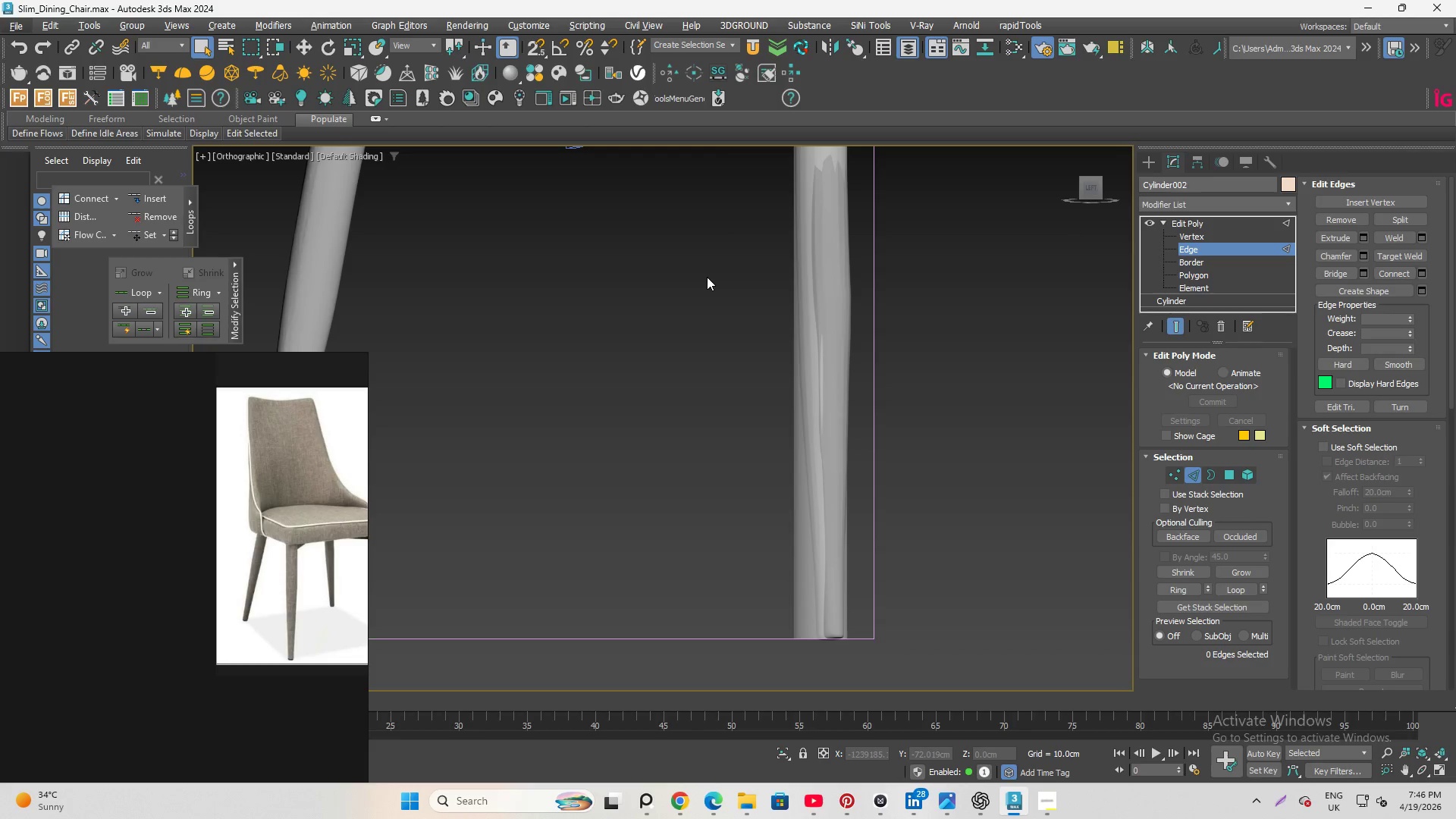 
left_click_drag(start_coordinate=[752, 293], to_coordinate=[973, 366])
 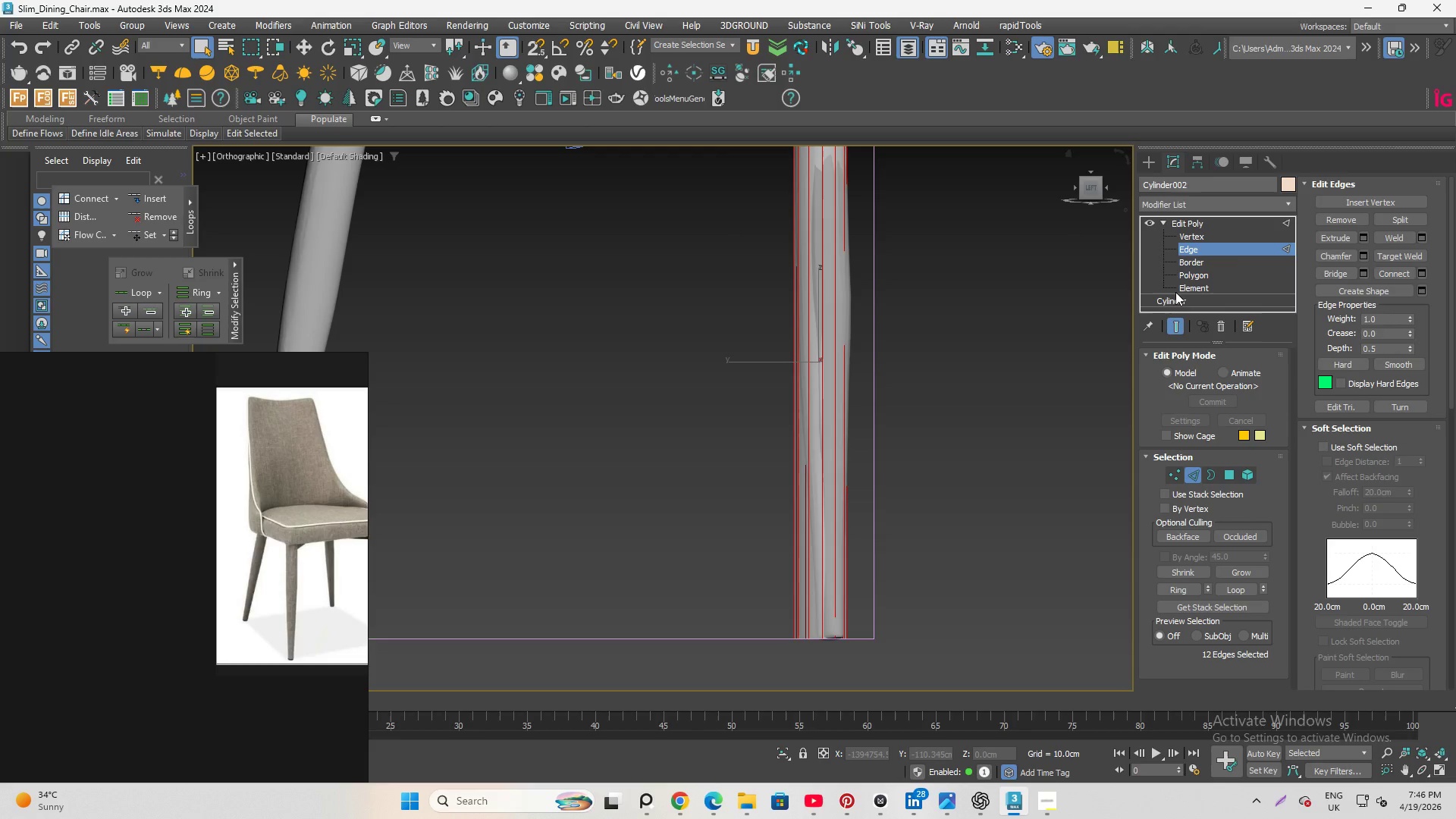 
wait(6.56)
 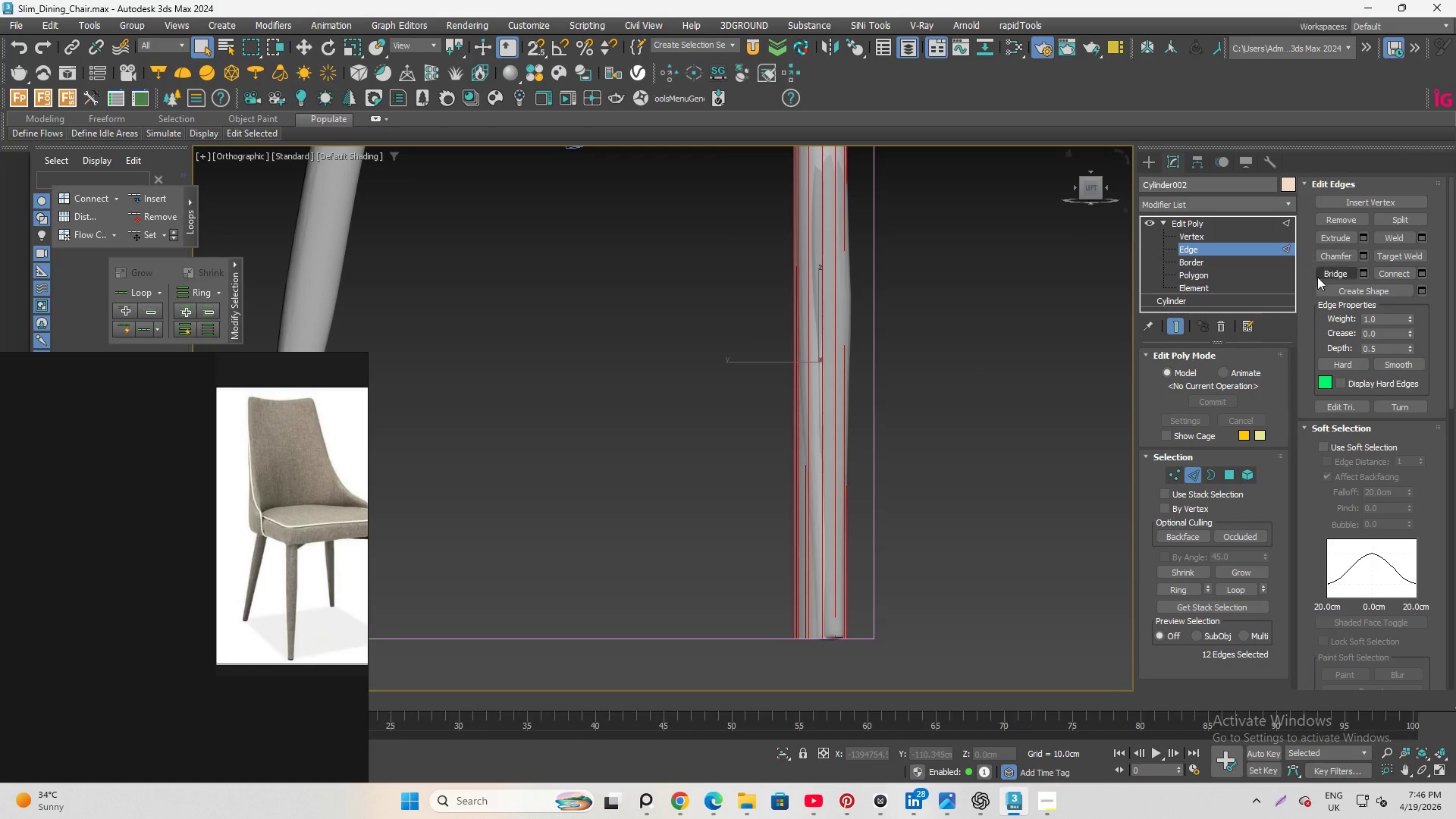 
key(Alt+1)
 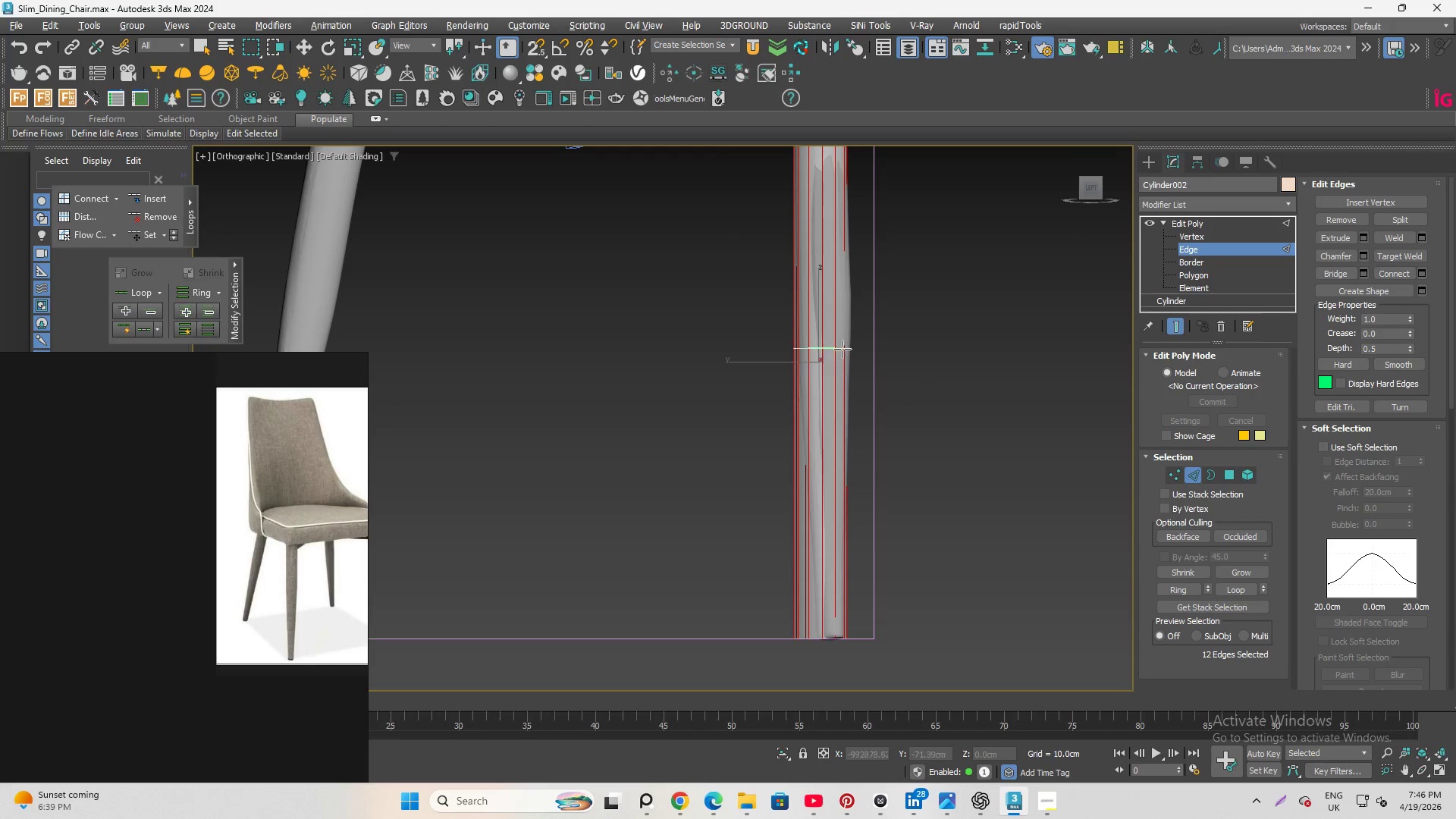 
scroll: coordinate [845, 337], scroll_direction: up, amount: 3.0
 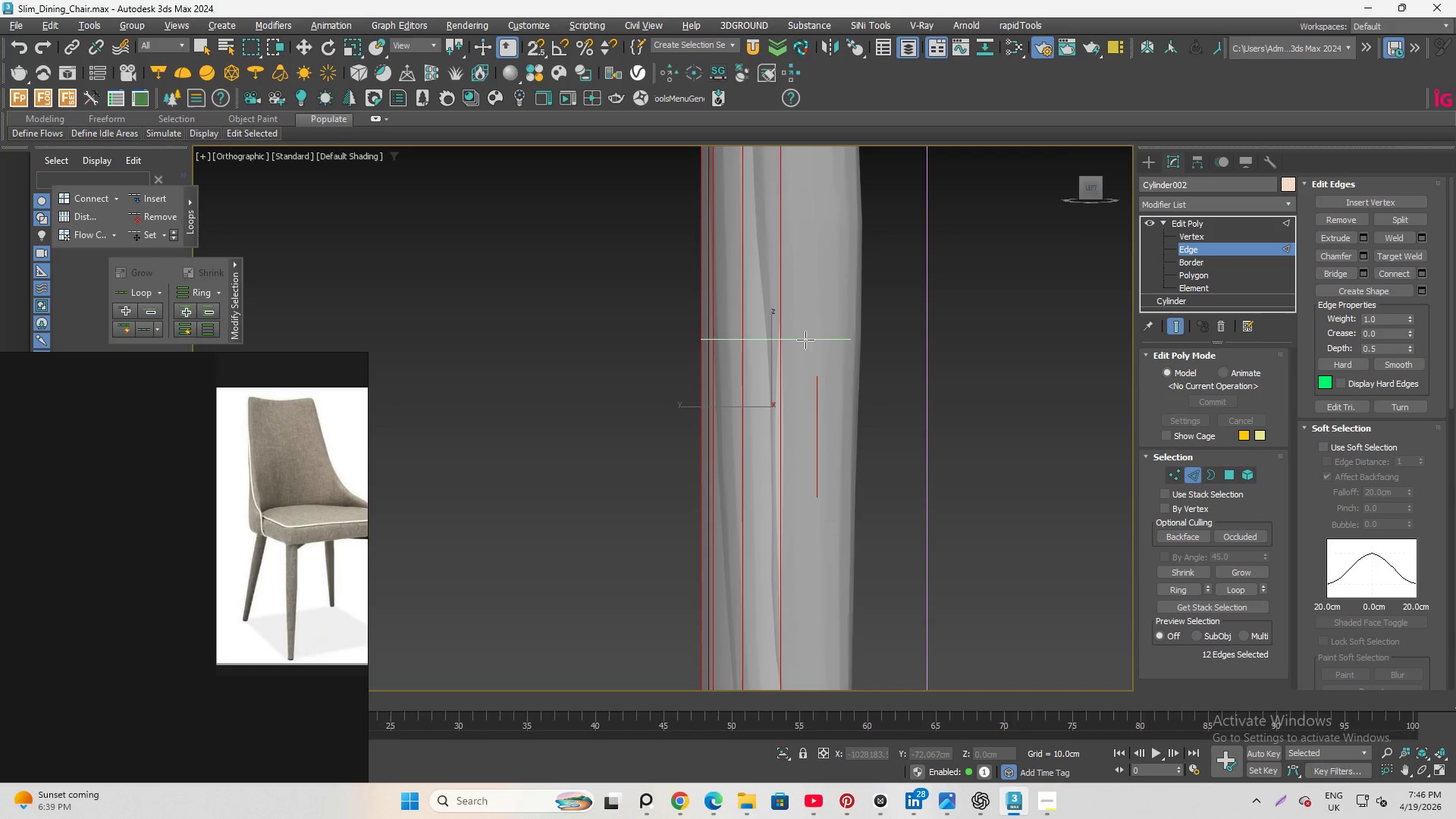 
left_click([813, 340])
 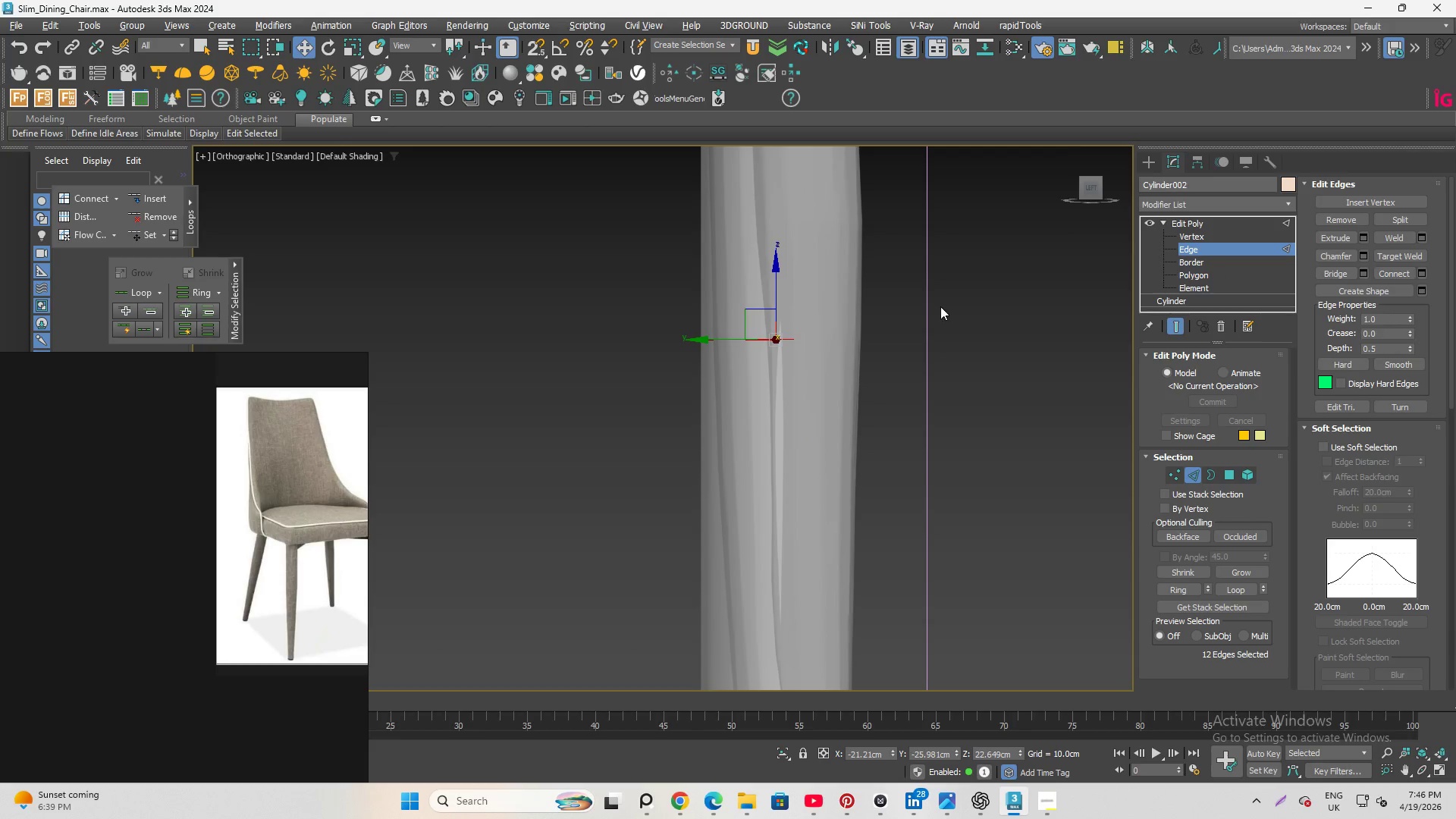 
scroll: coordinate [656, 258], scroll_direction: down, amount: 3.0
 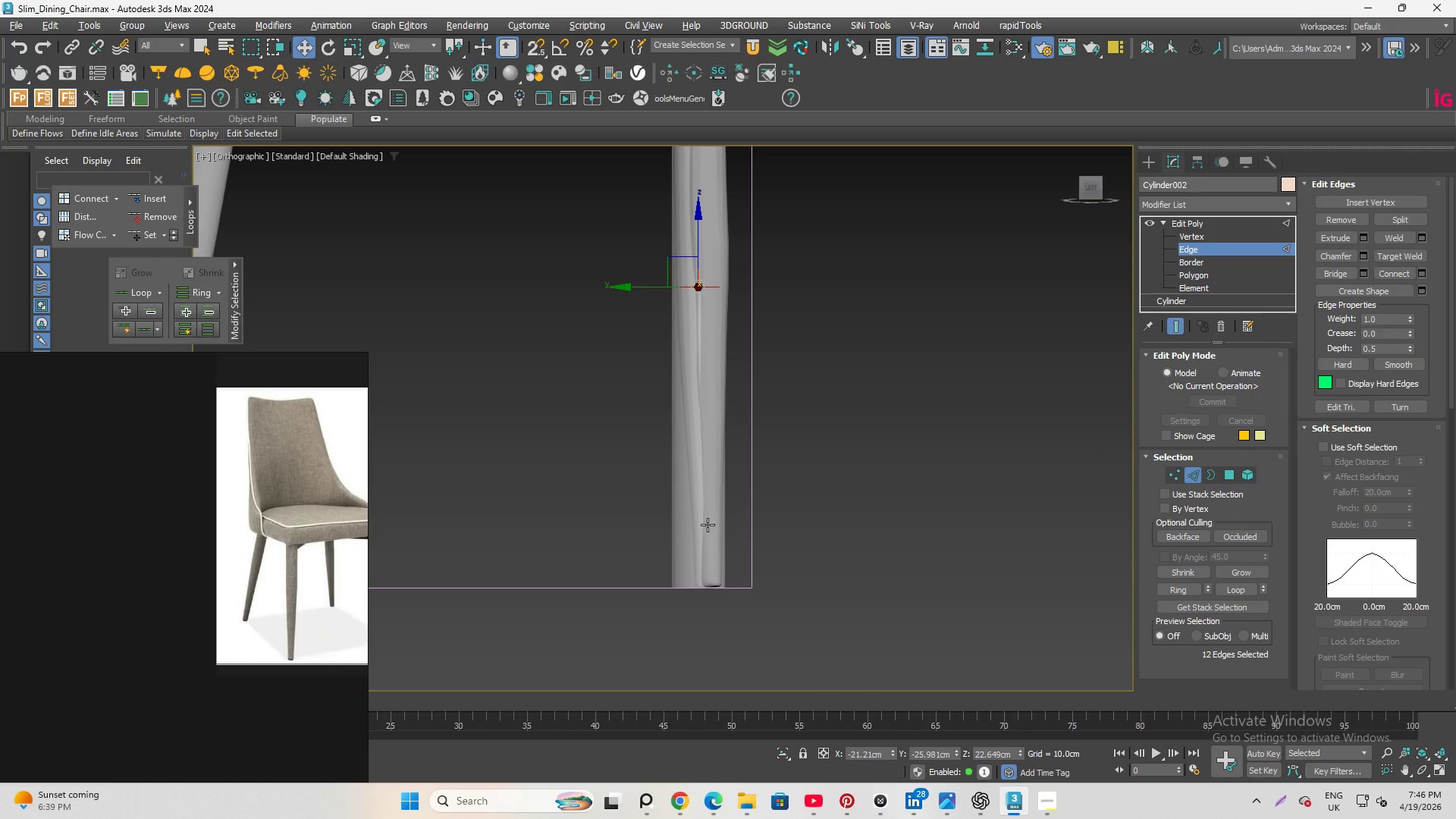 
scroll: coordinate [712, 541], scroll_direction: up, amount: 1.0
 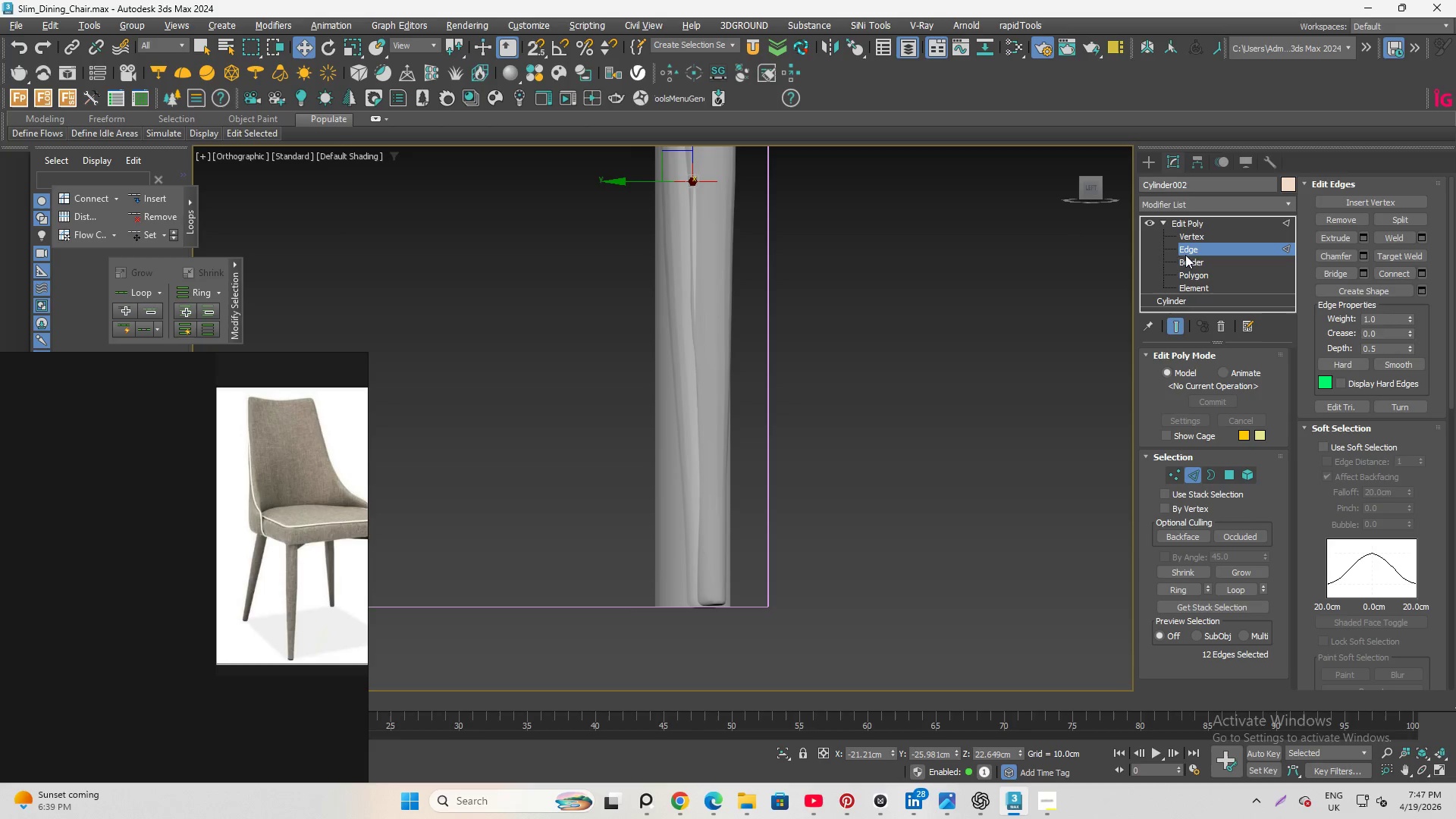 
left_click([1195, 235])
 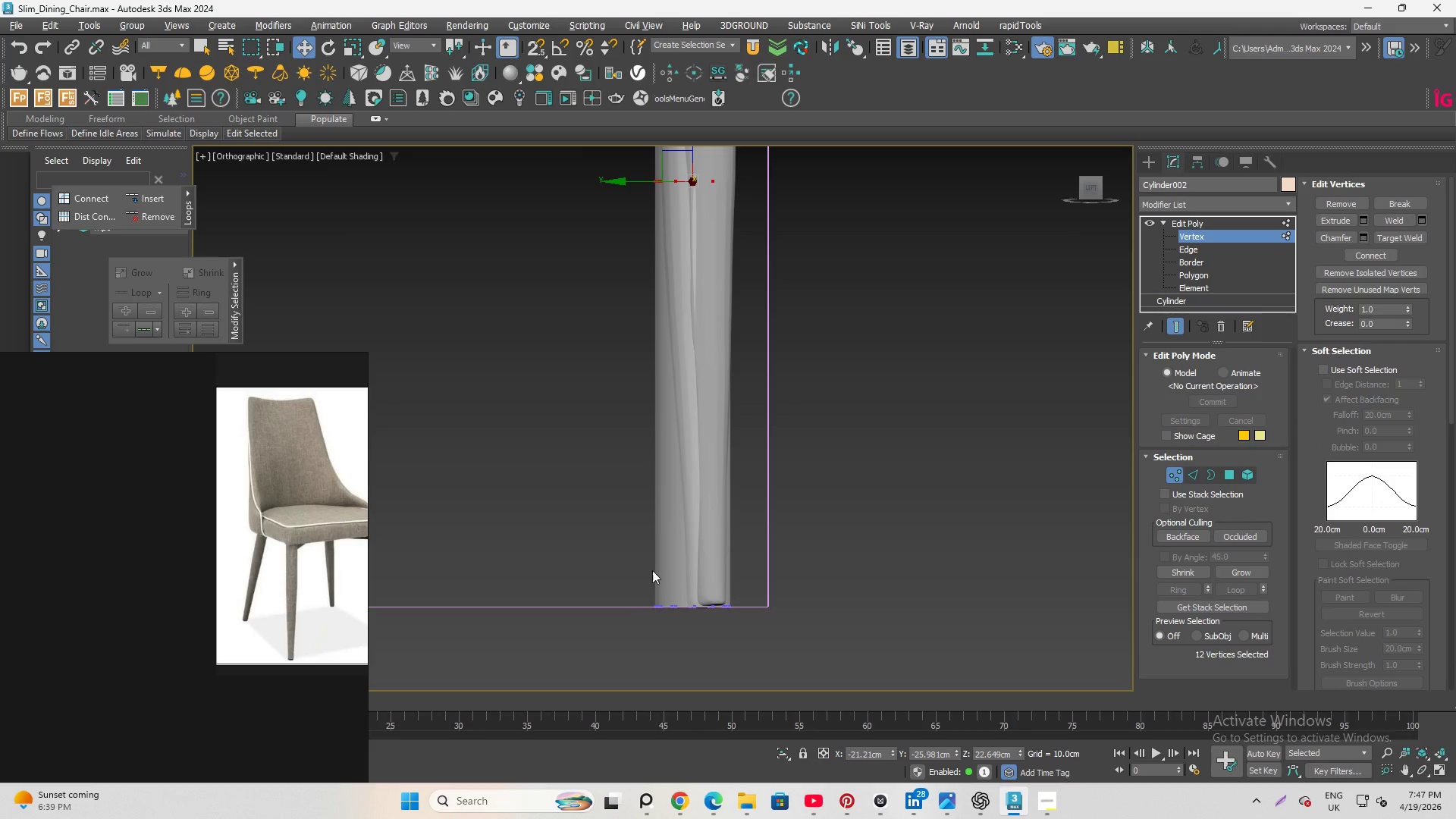 
left_click_drag(start_coordinate=[582, 535], to_coordinate=[826, 657])
 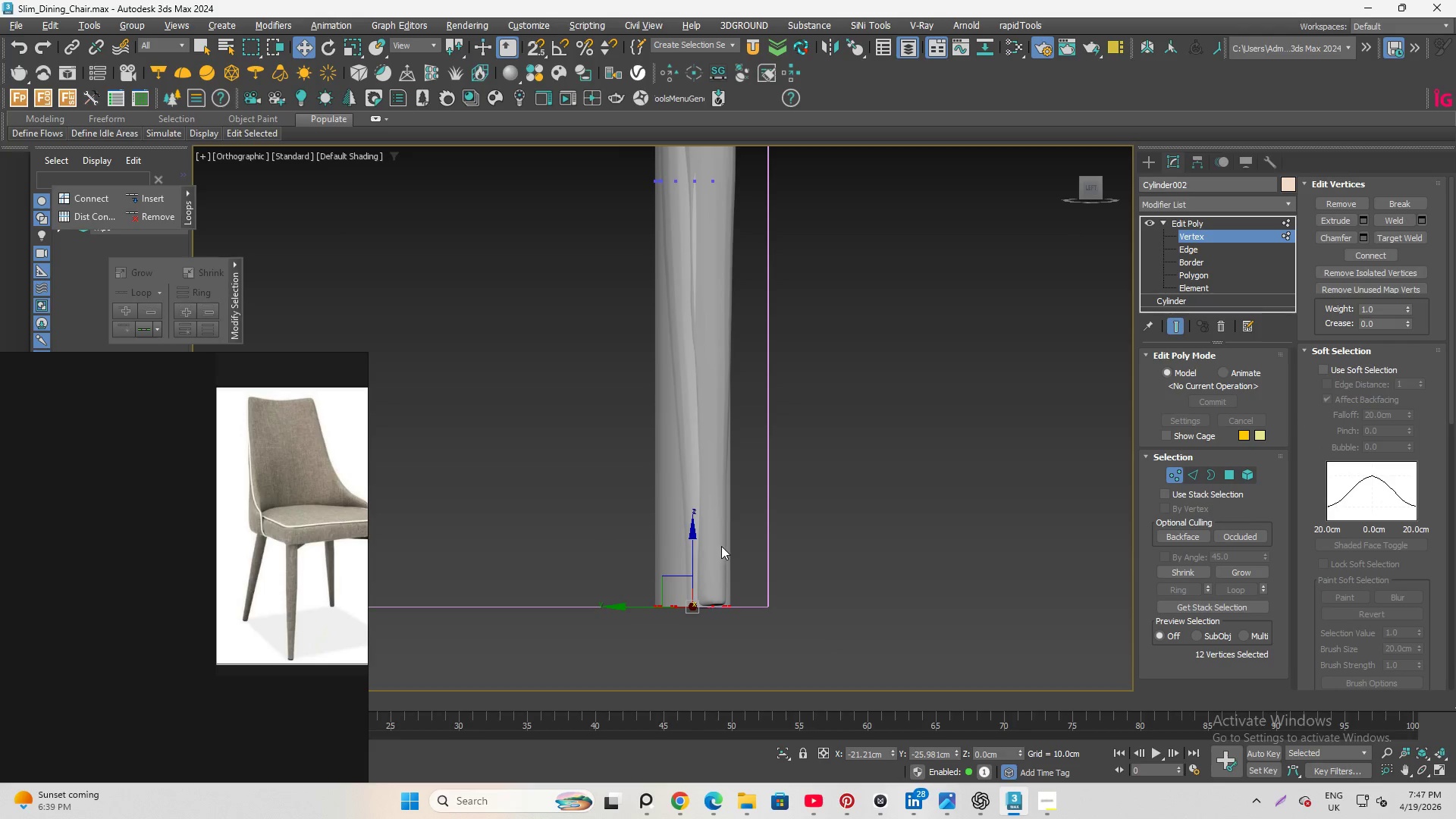 
key(R)
 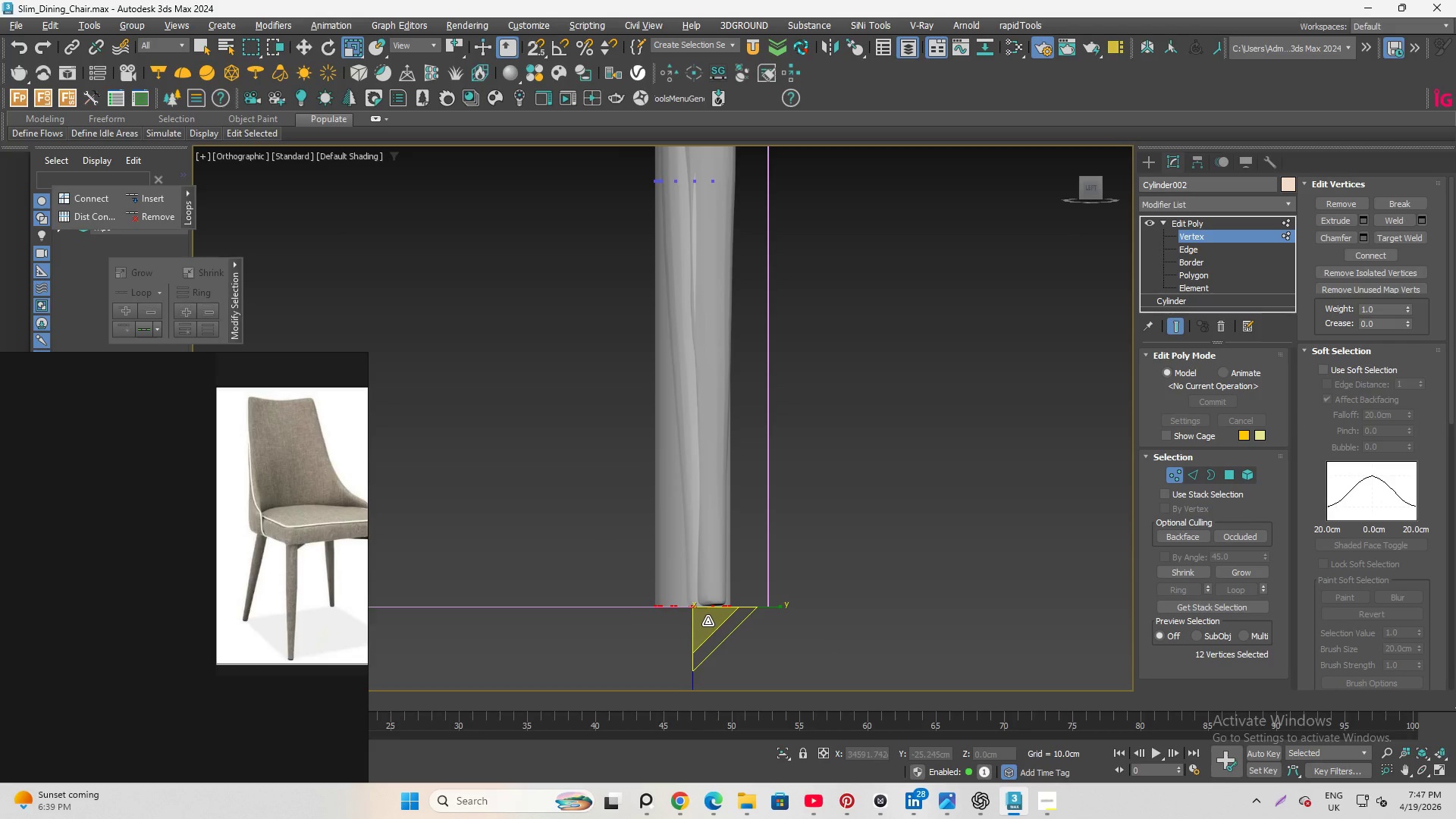 
left_click_drag(start_coordinate=[707, 621], to_coordinate=[718, 656])
 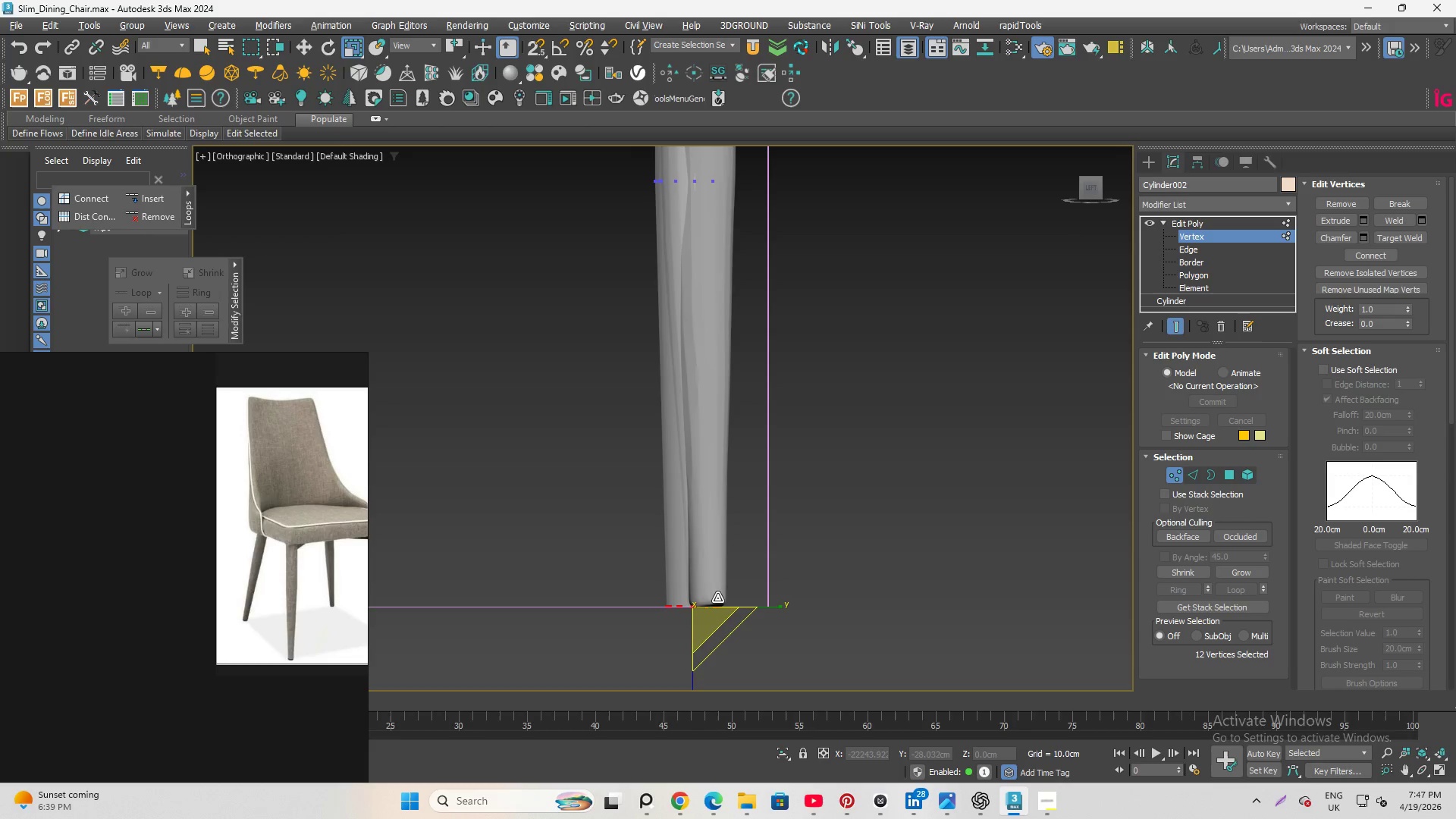 
hold_key(key=AltLeft, duration=3.83)
 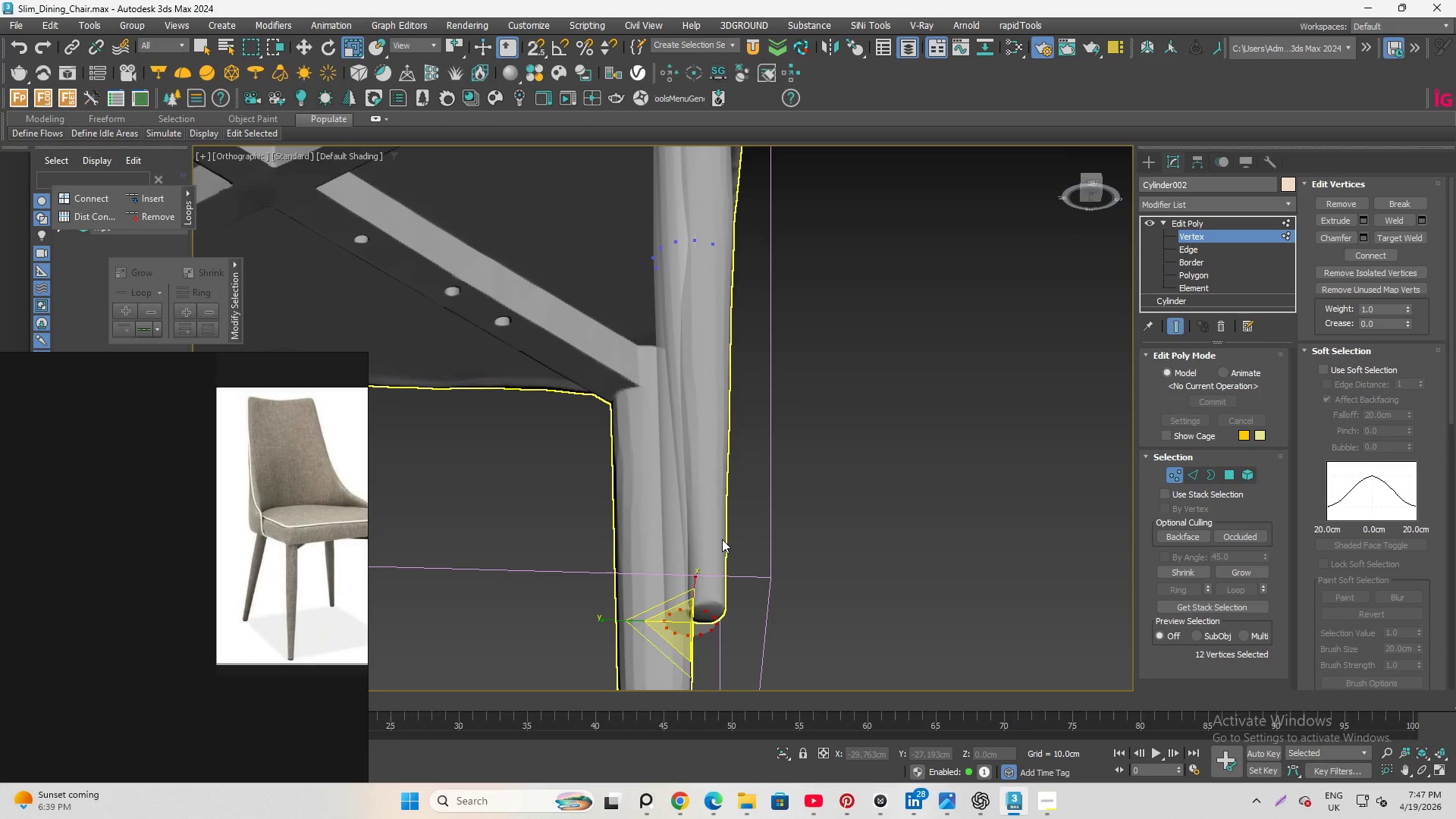 
wait(18.72)
 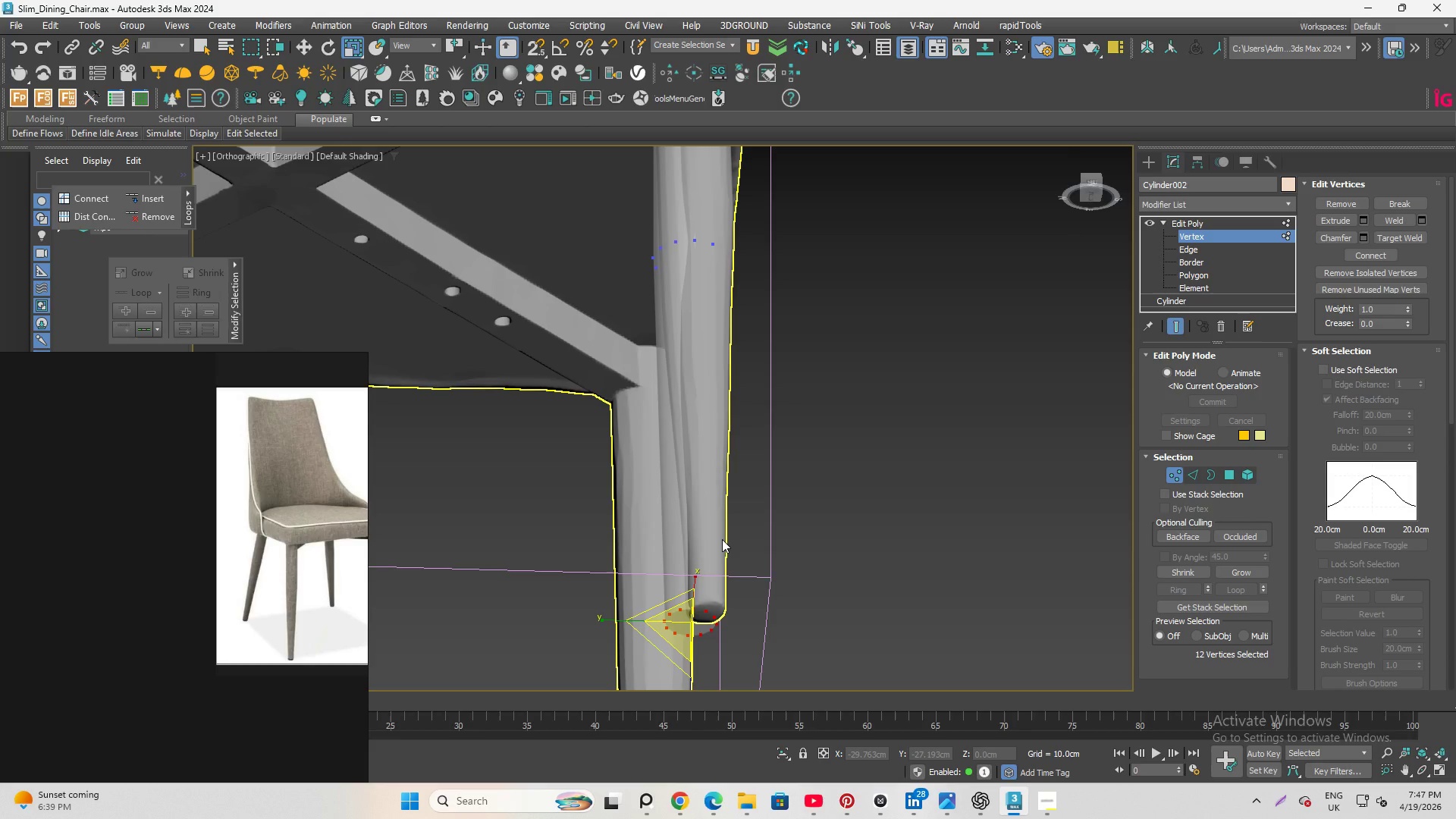 
scroll: coordinate [706, 591], scroll_direction: down, amount: 1.0
 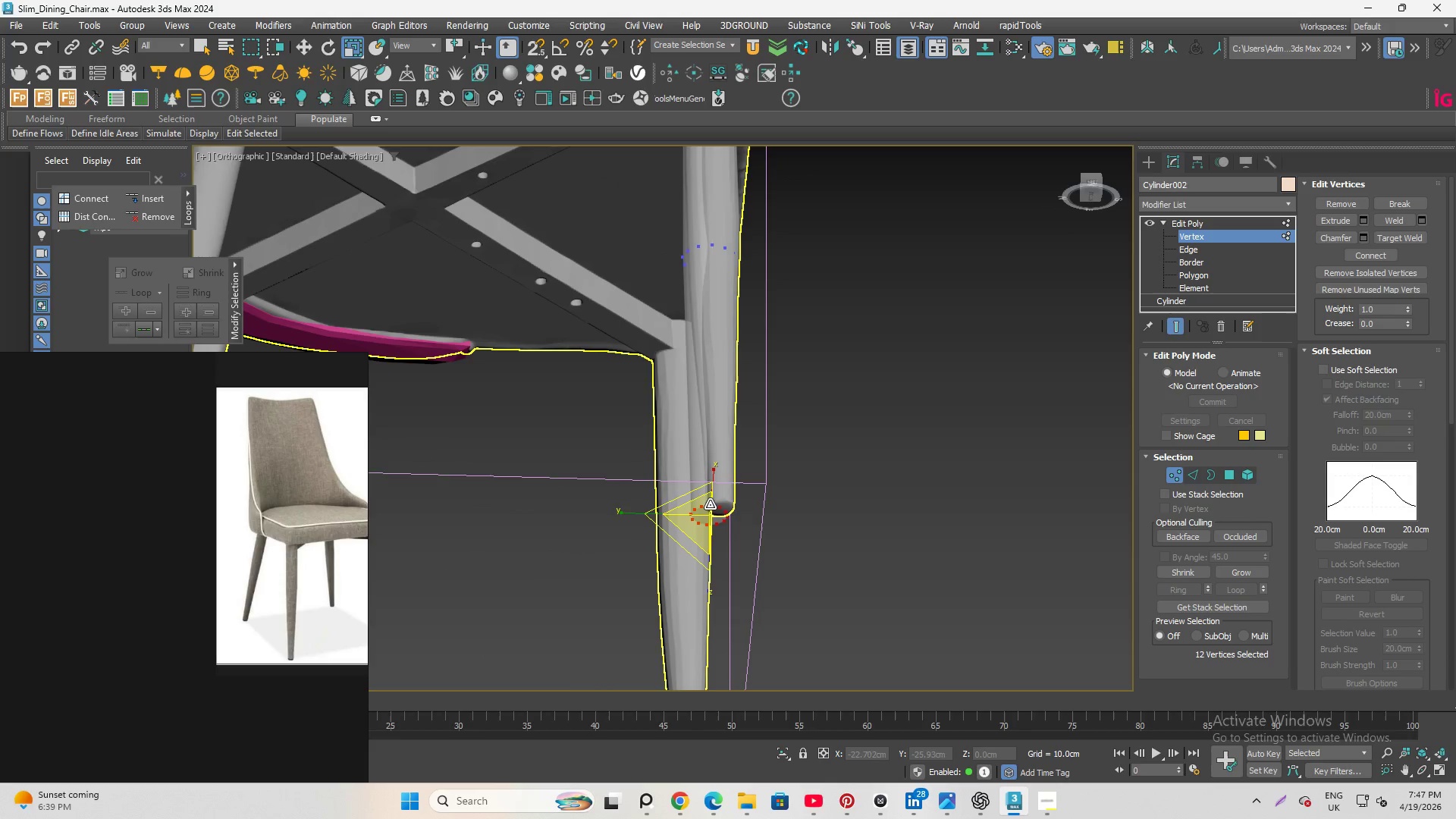 
scroll: coordinate [721, 502], scroll_direction: up, amount: 4.0
 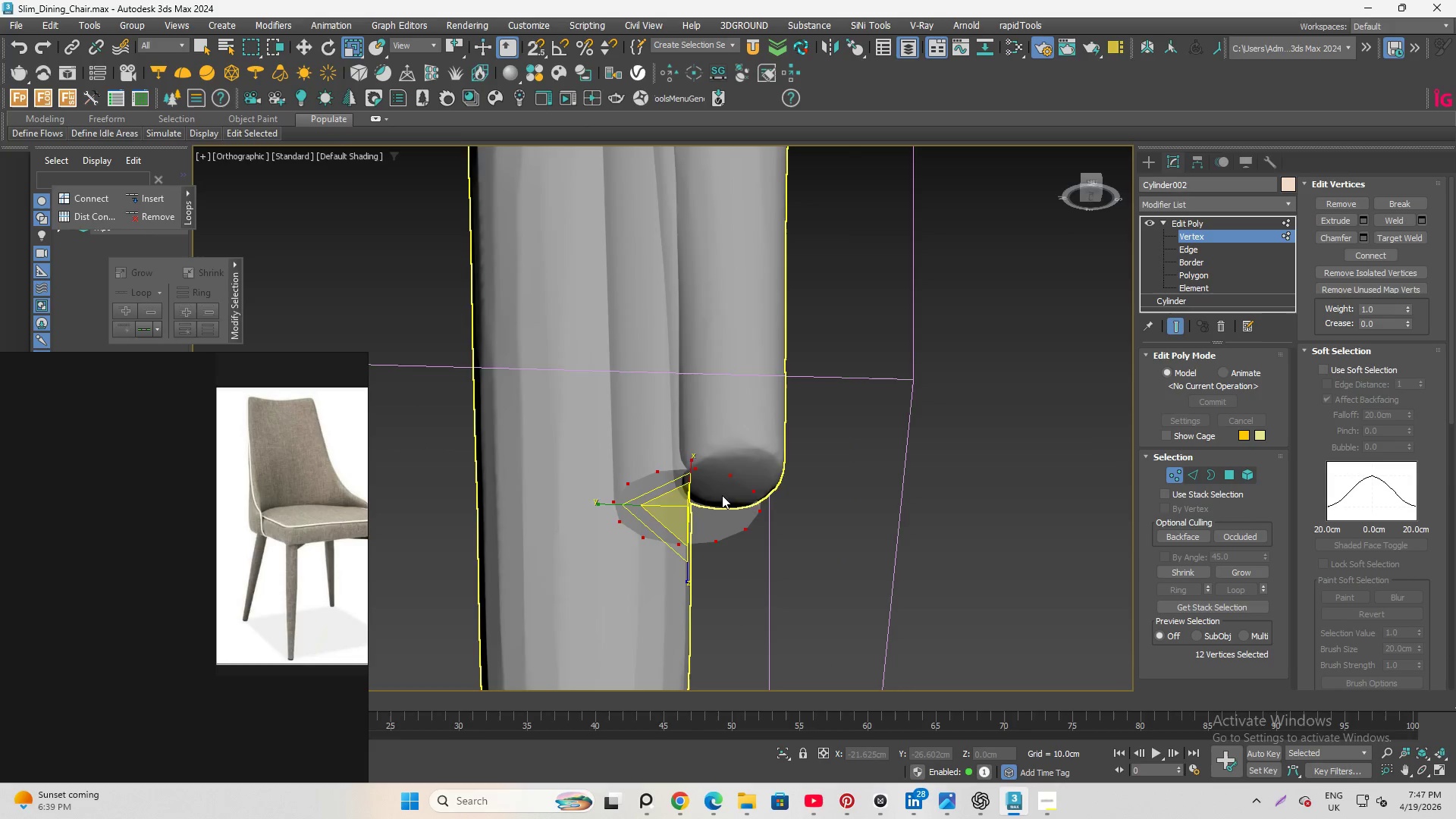 
scroll: coordinate [723, 494], scroll_direction: down, amount: 1.0
 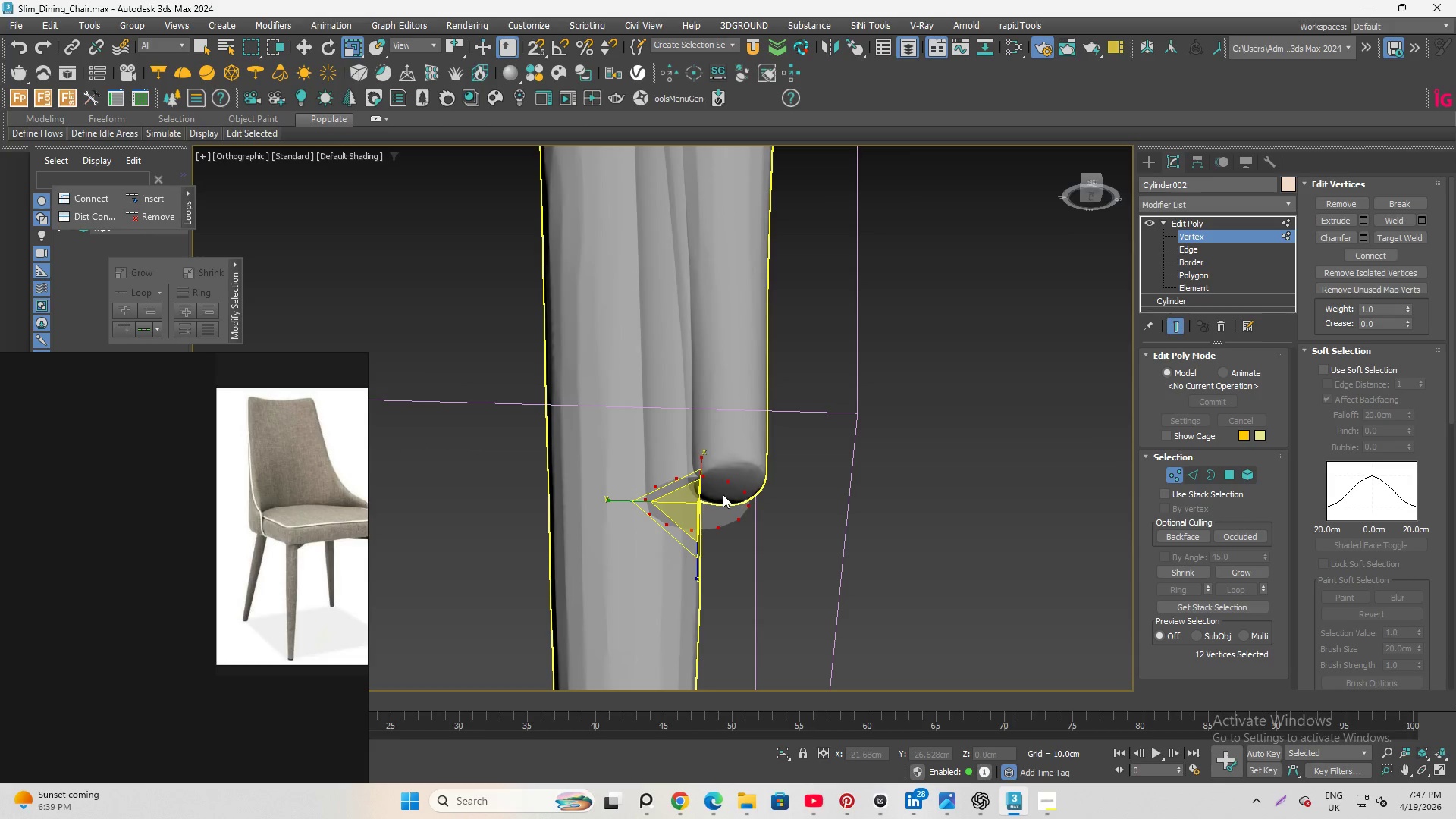 
hold_key(key=AltLeft, duration=2.95)
 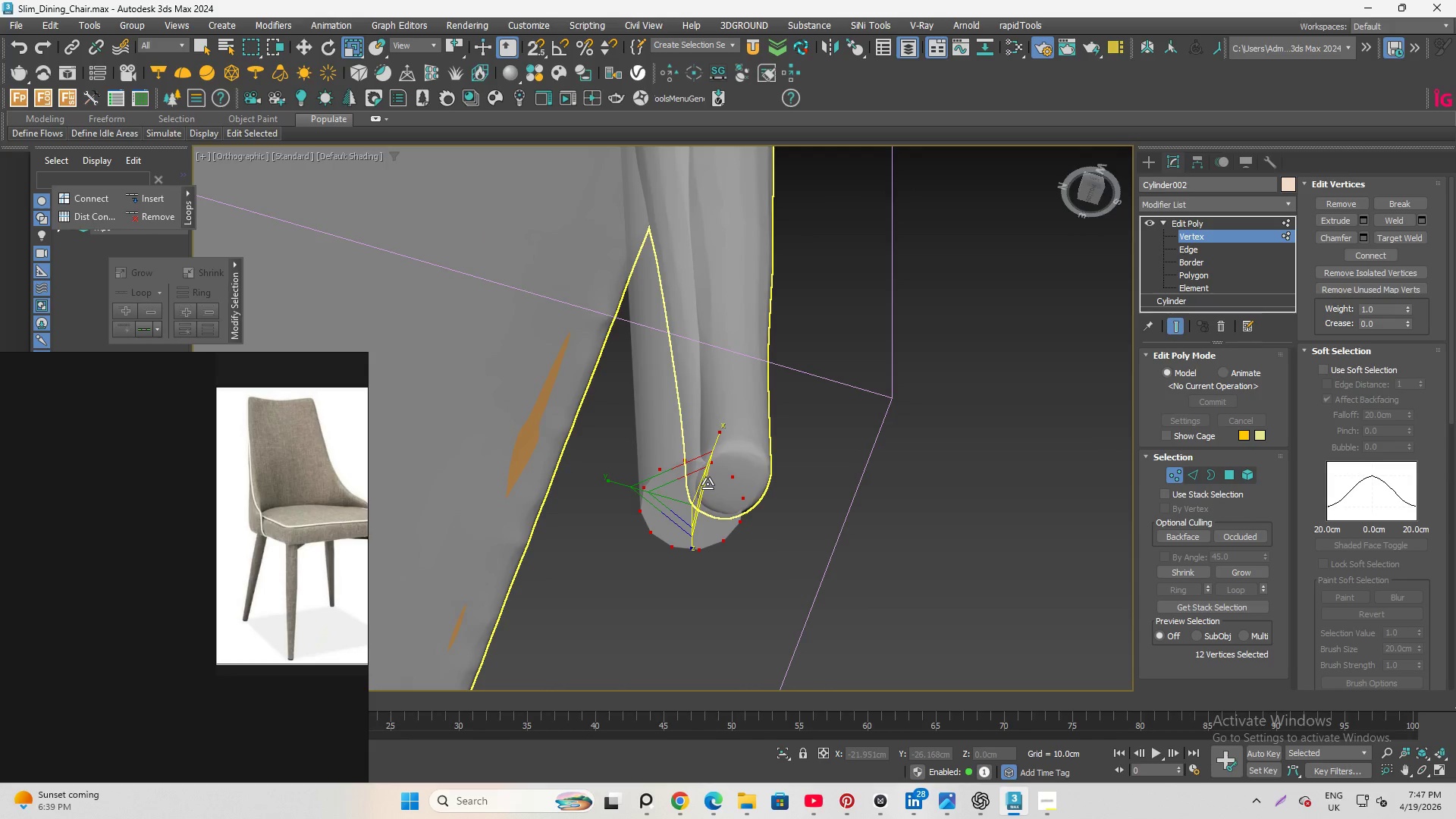 
key(W)
 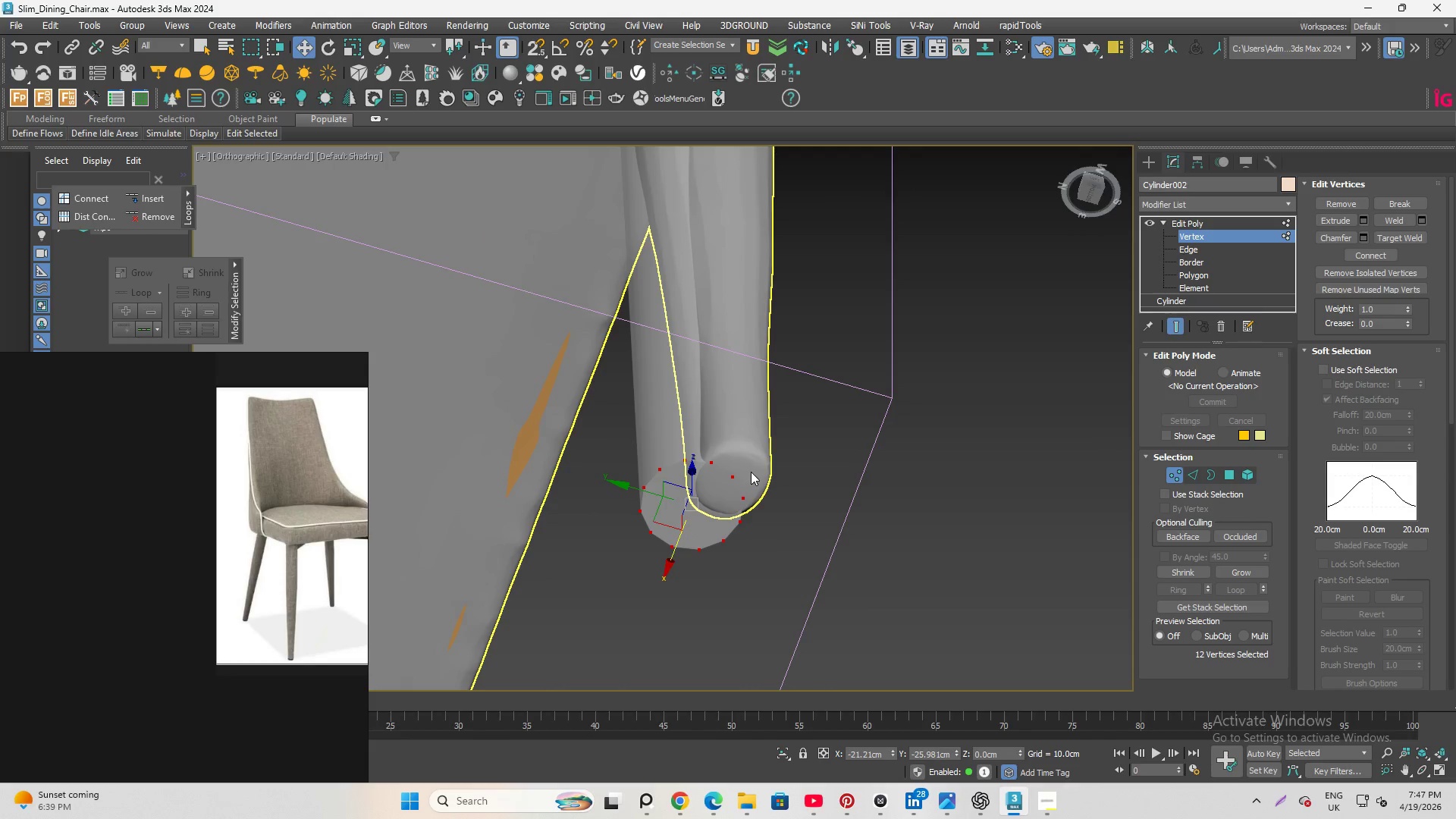 
hold_key(key=AltLeft, duration=1.73)
 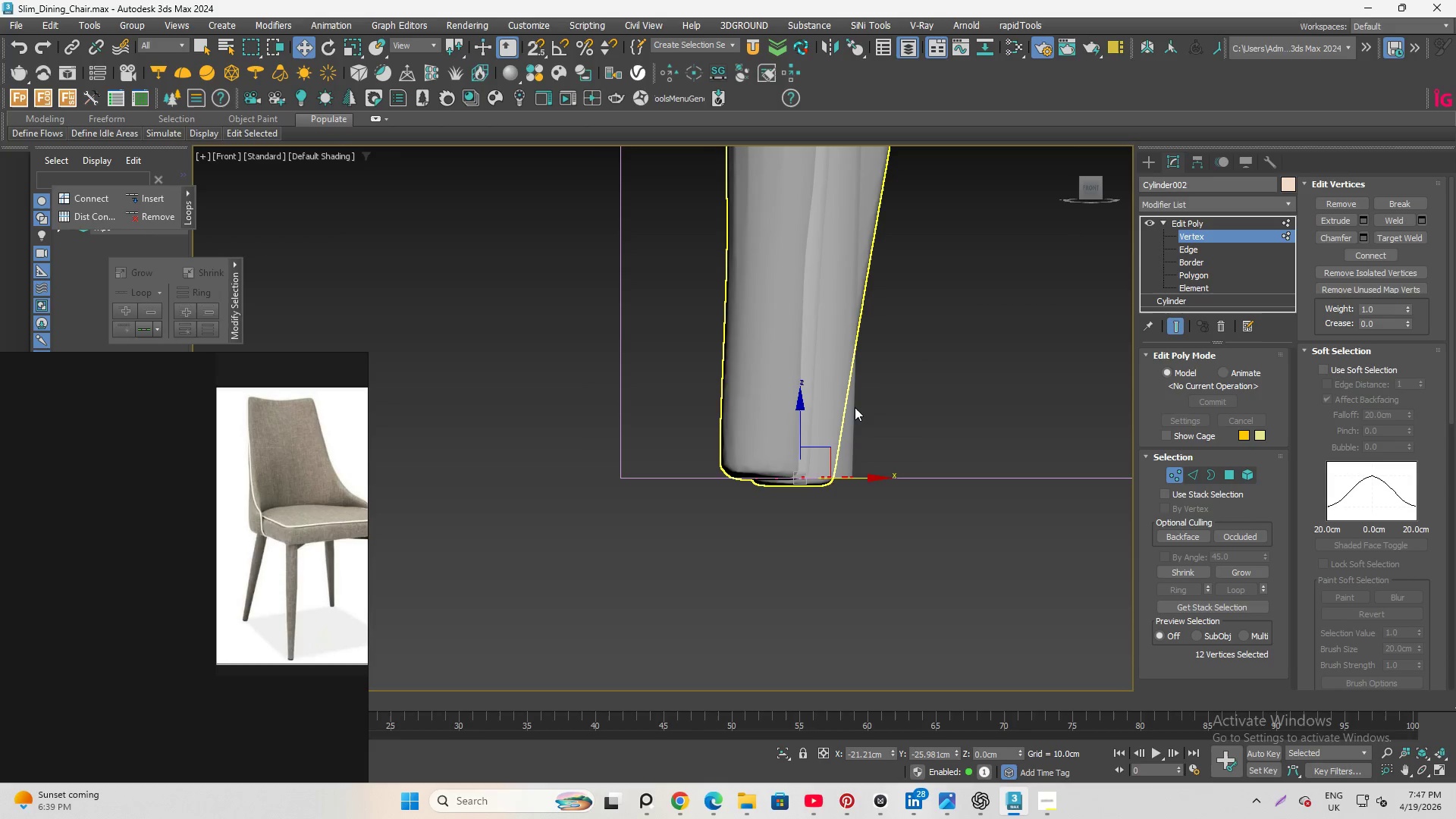 
hold_key(key=AltLeft, duration=1.14)
 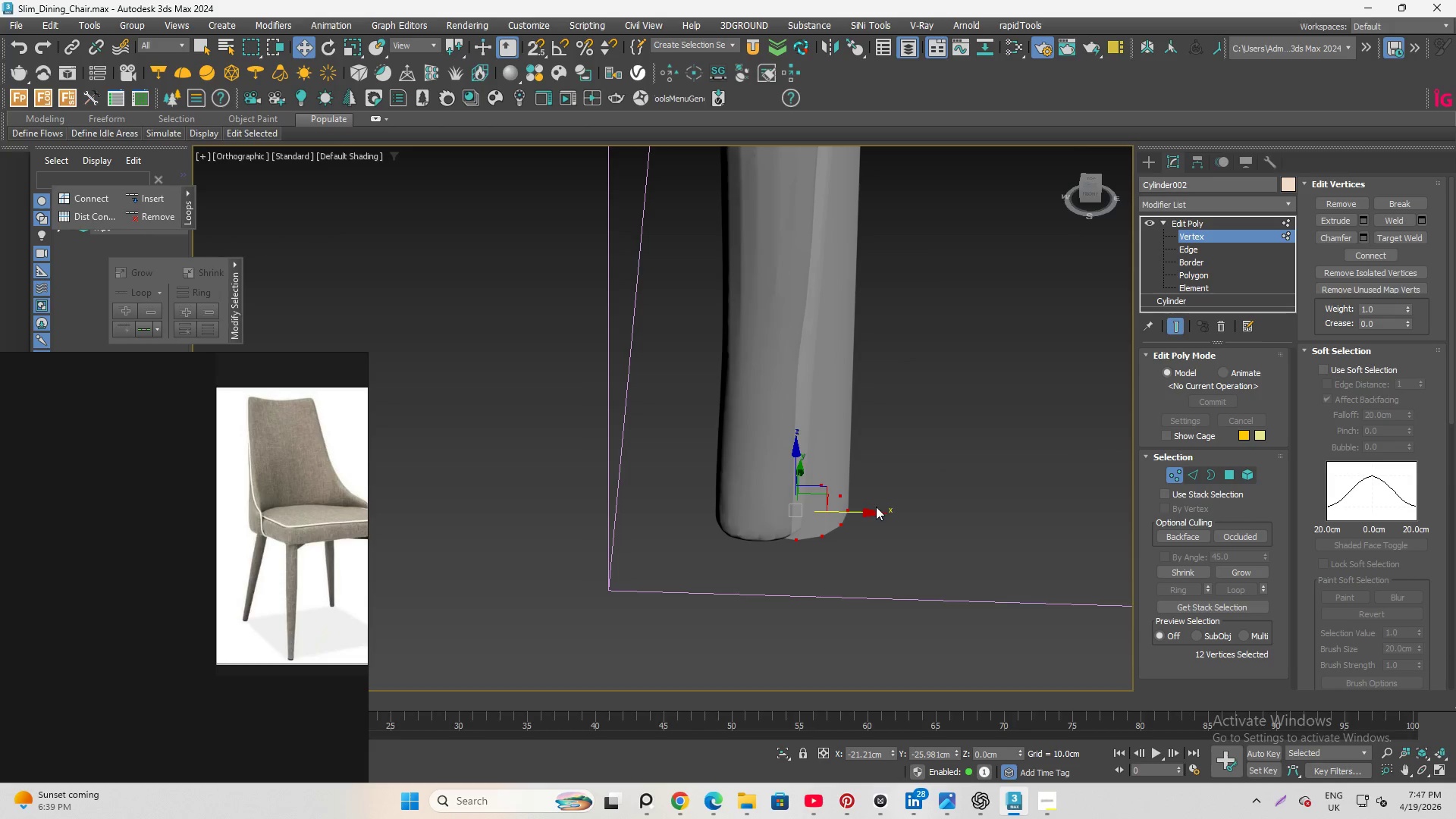 
left_click_drag(start_coordinate=[865, 514], to_coordinate=[828, 515])
 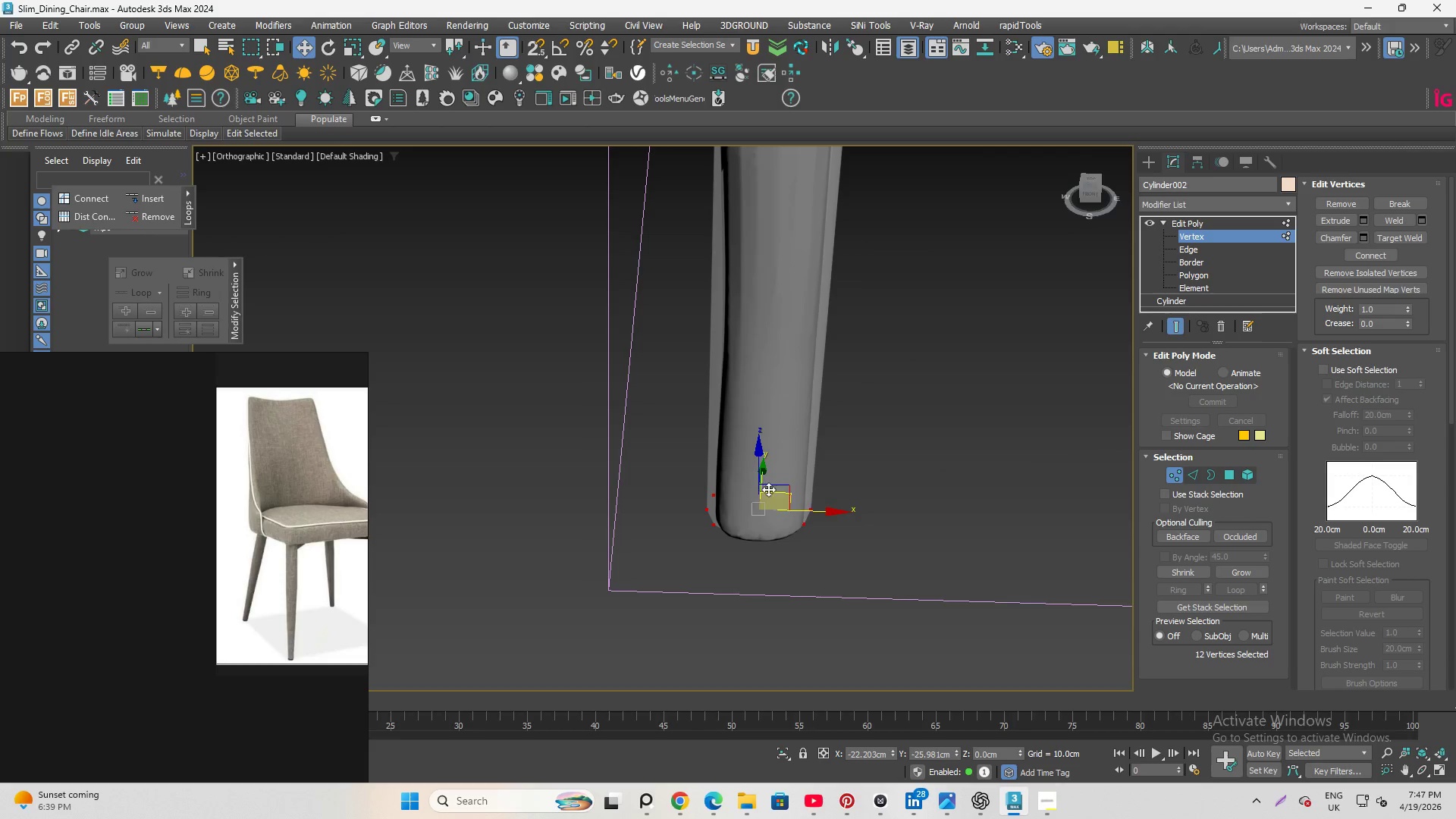 
hold_key(key=AltLeft, duration=1.17)
 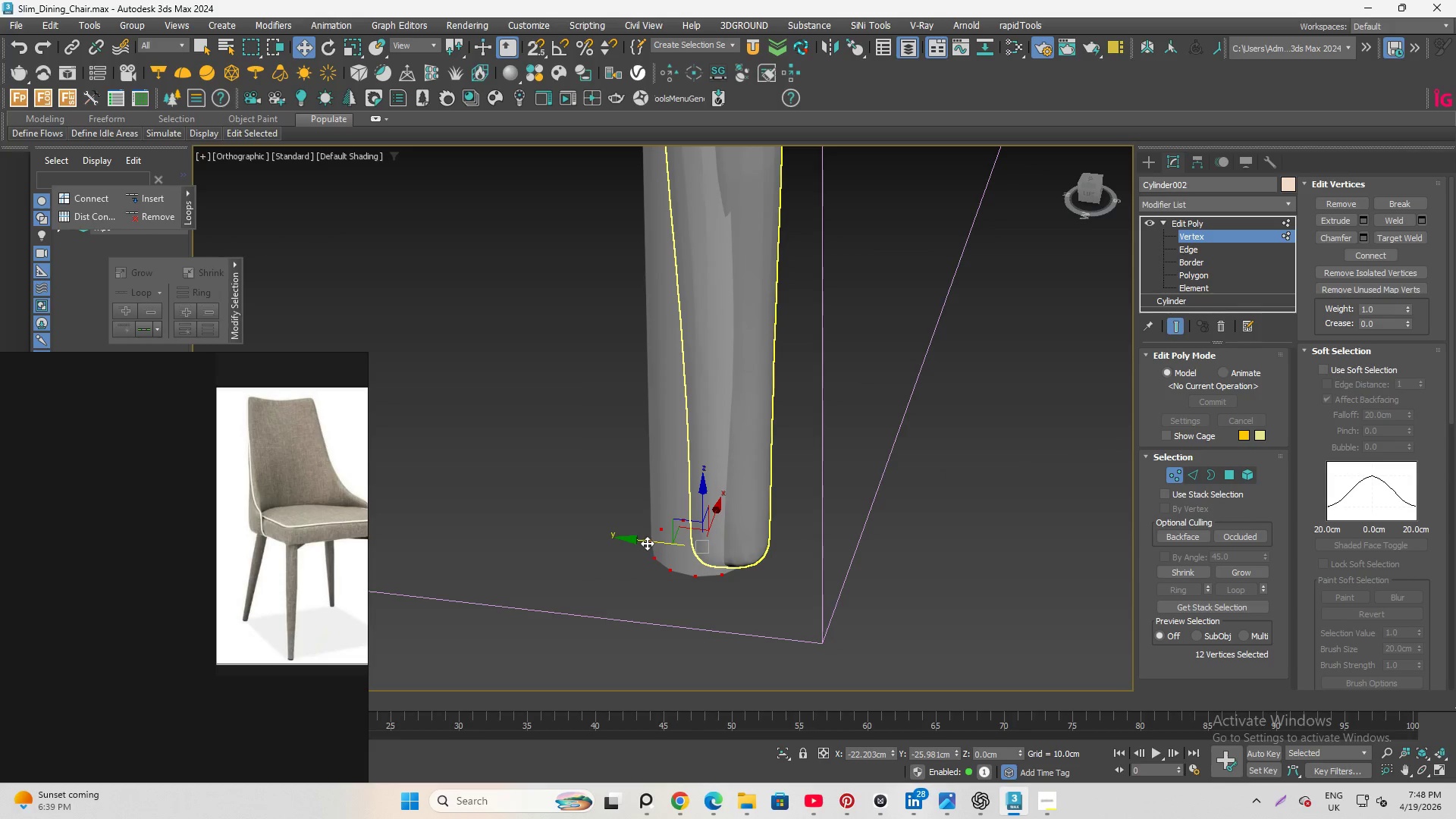 
left_click_drag(start_coordinate=[647, 543], to_coordinate=[672, 546])
 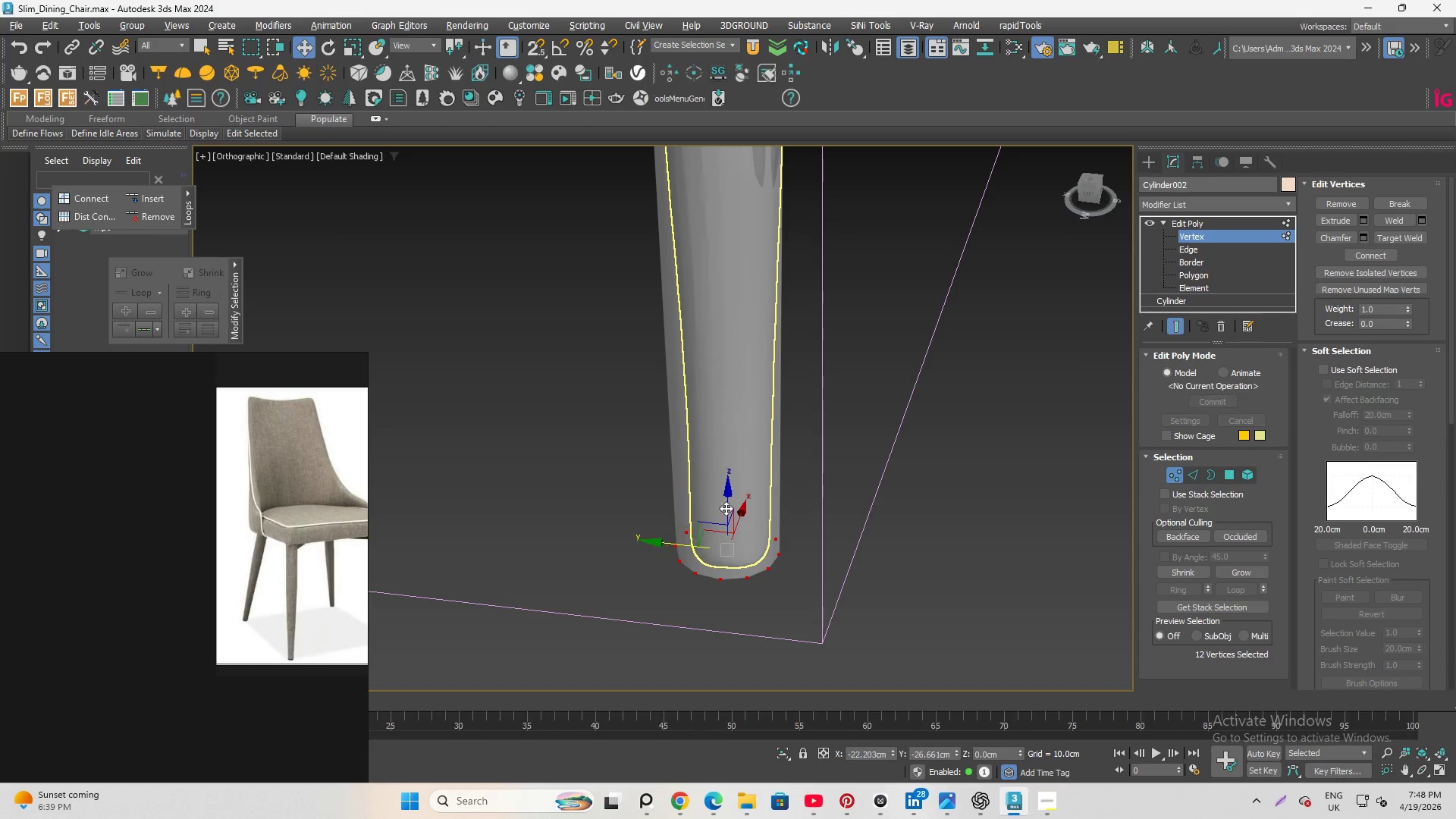 
hold_key(key=AltLeft, duration=3.62)
 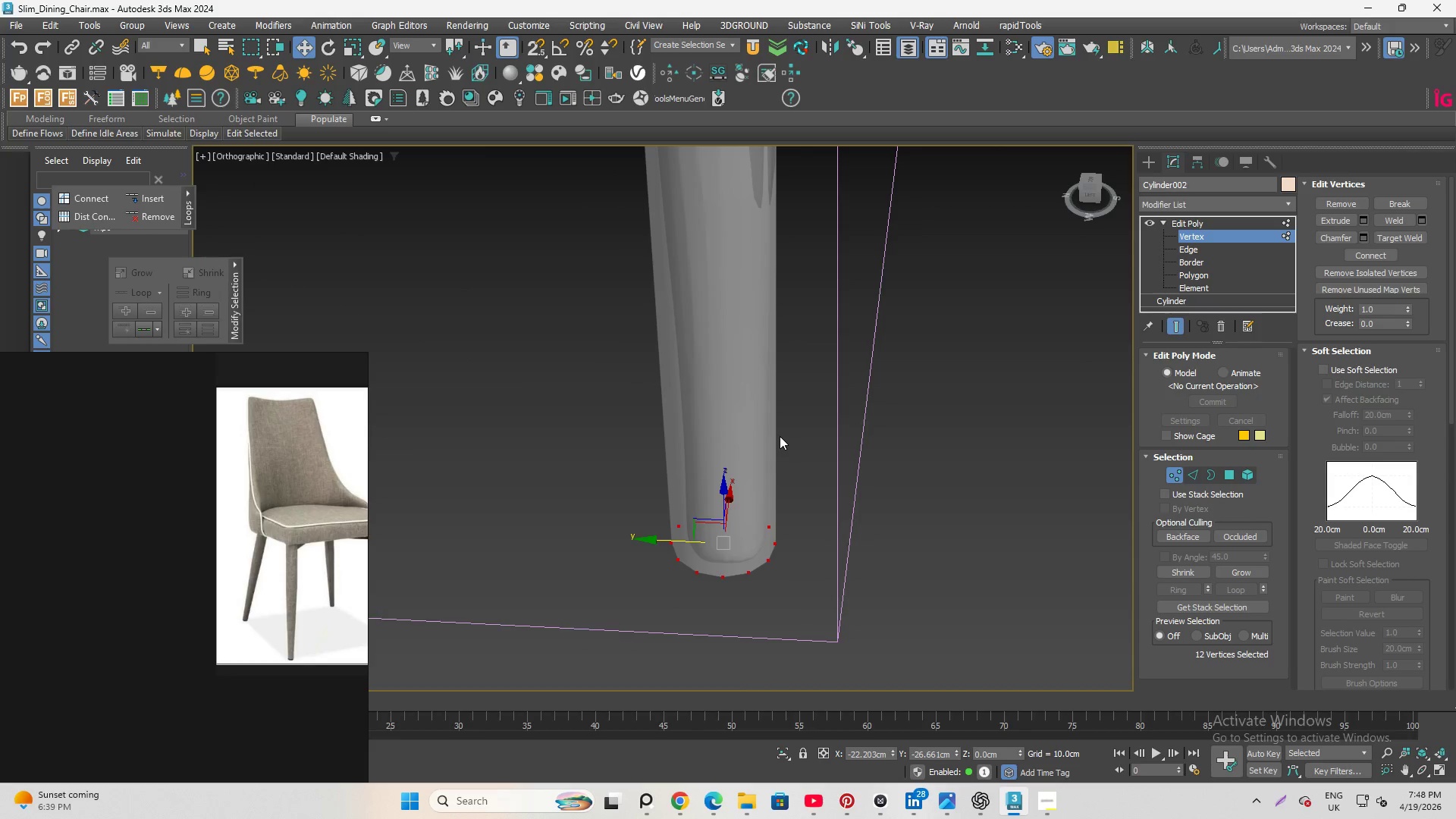 
scroll: coordinate [780, 436], scroll_direction: up, amount: 1.0
 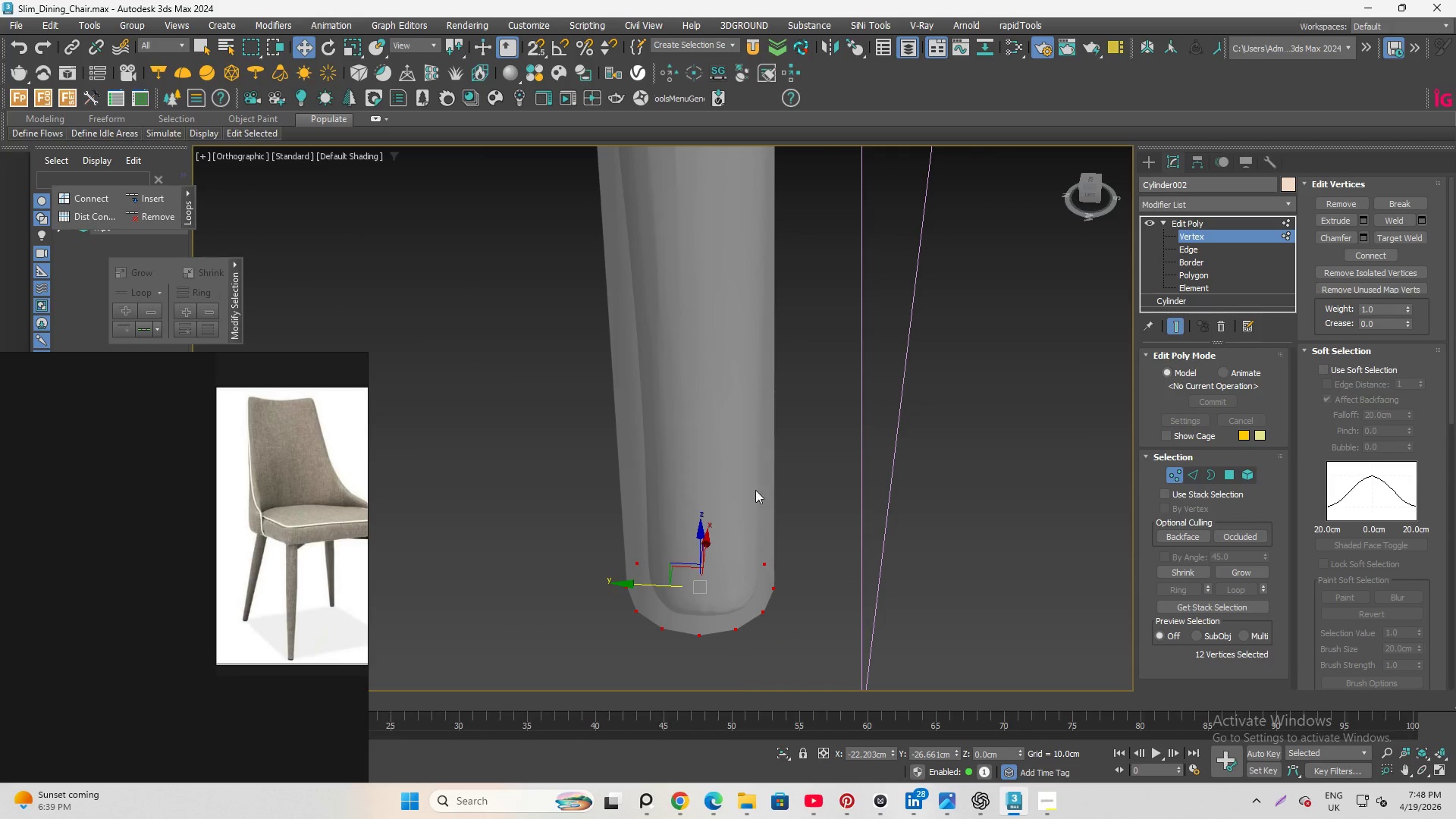 
hold_key(key=AltLeft, duration=3.41)
 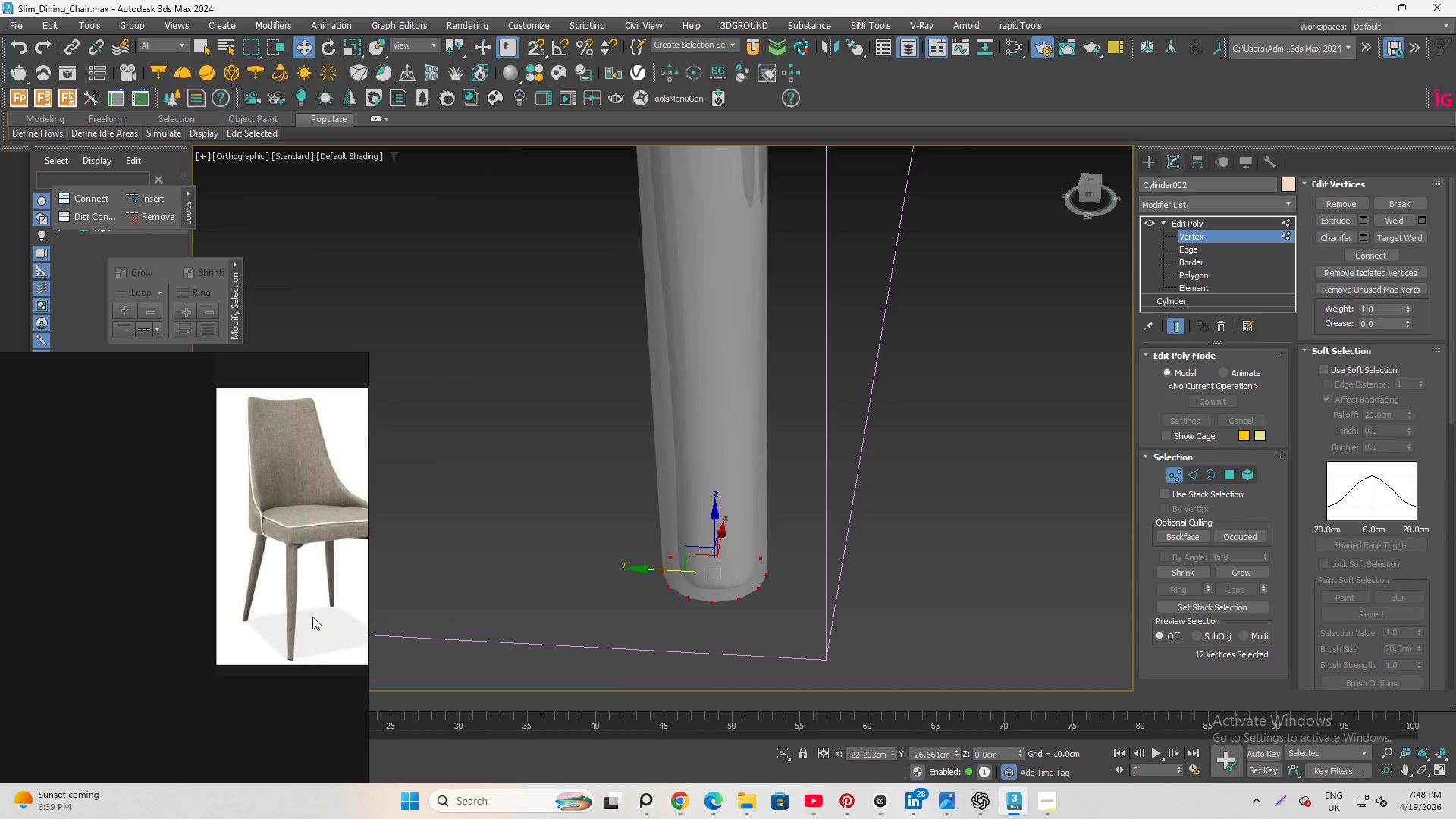 
scroll: coordinate [747, 502], scroll_direction: down, amount: 1.0
 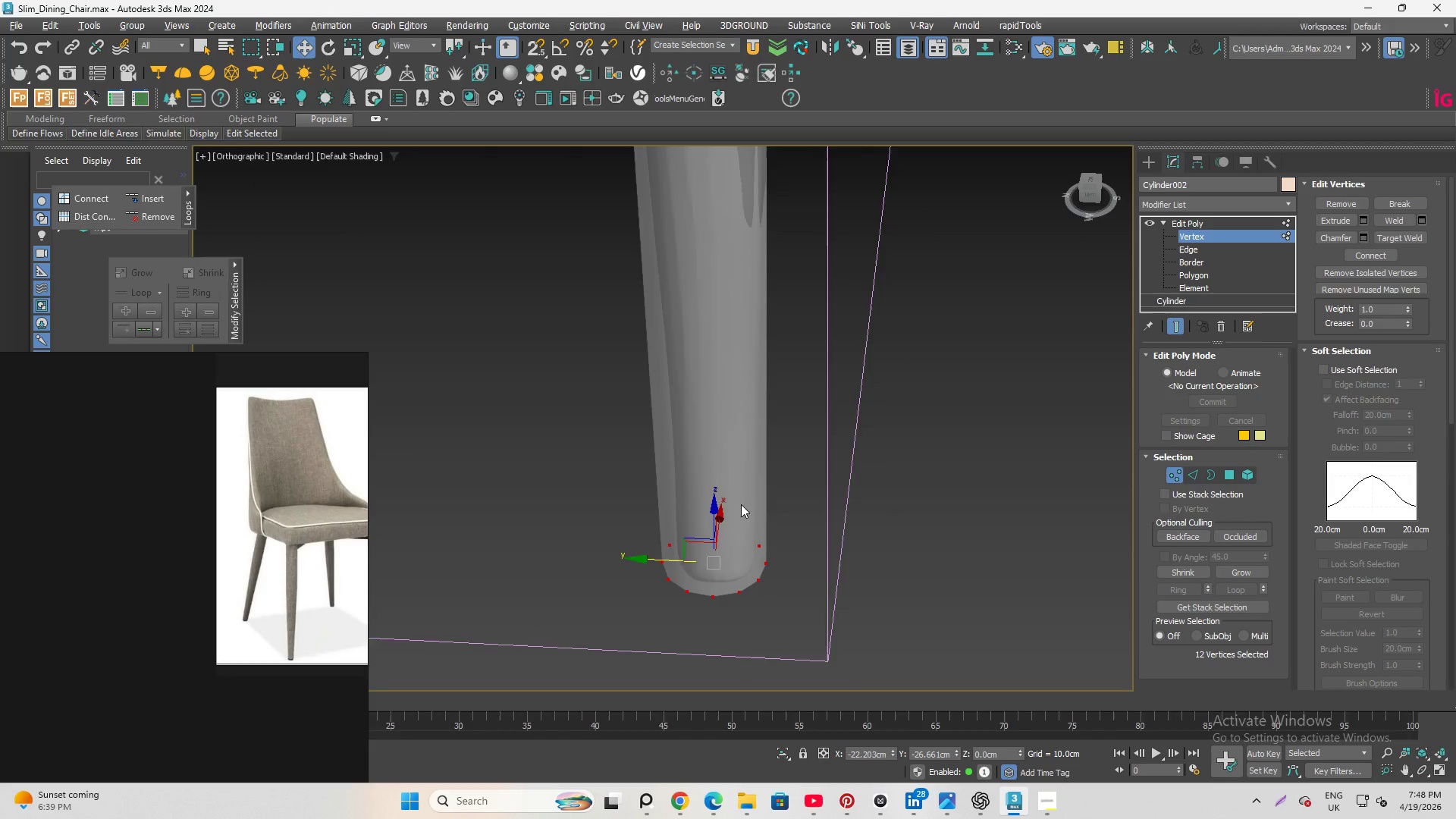 
scroll: coordinate [692, 544], scroll_direction: up, amount: 5.0
 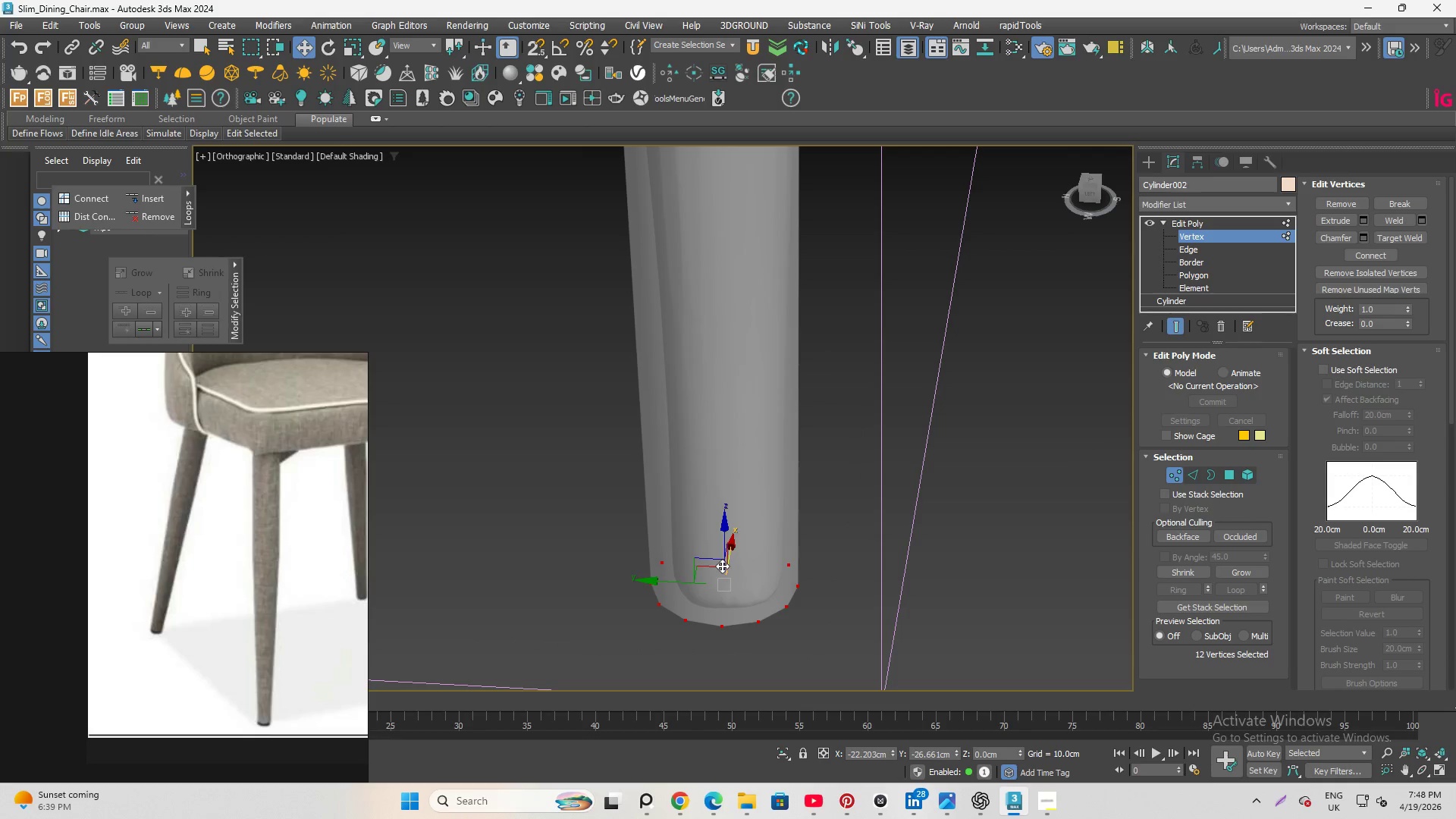 
key(R)
 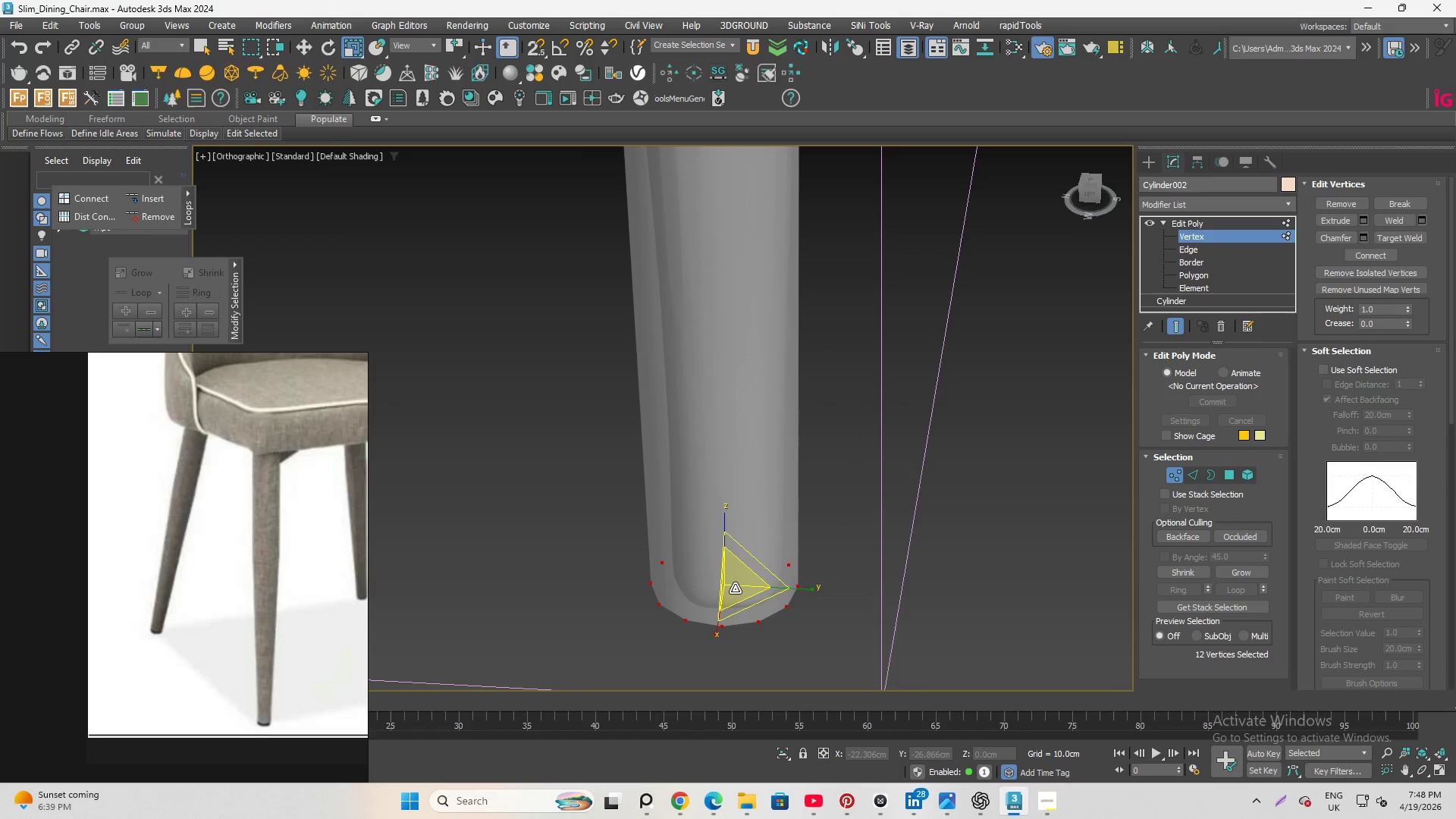 
left_click_drag(start_coordinate=[736, 588], to_coordinate=[739, 604])
 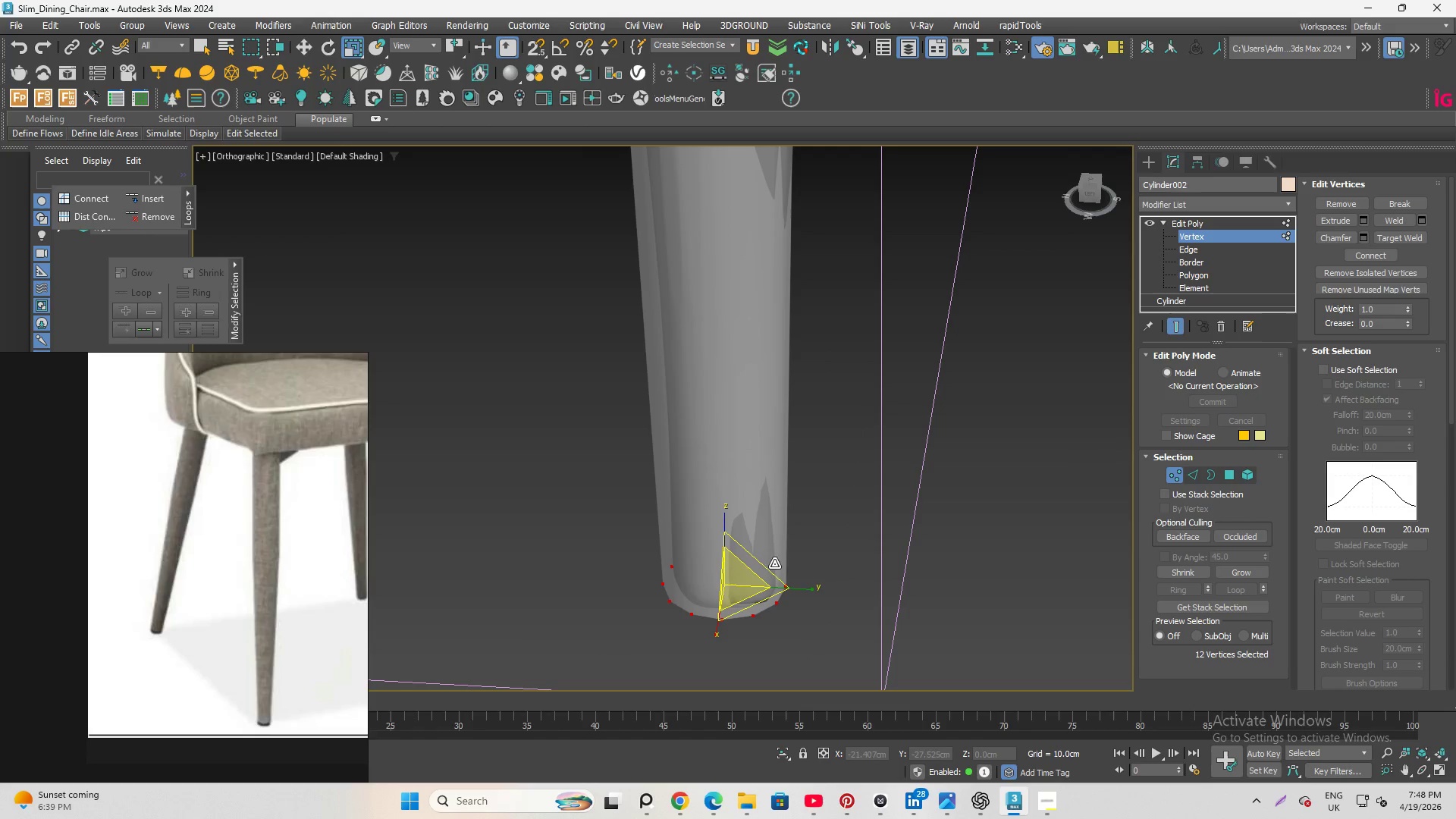 
key(W)
 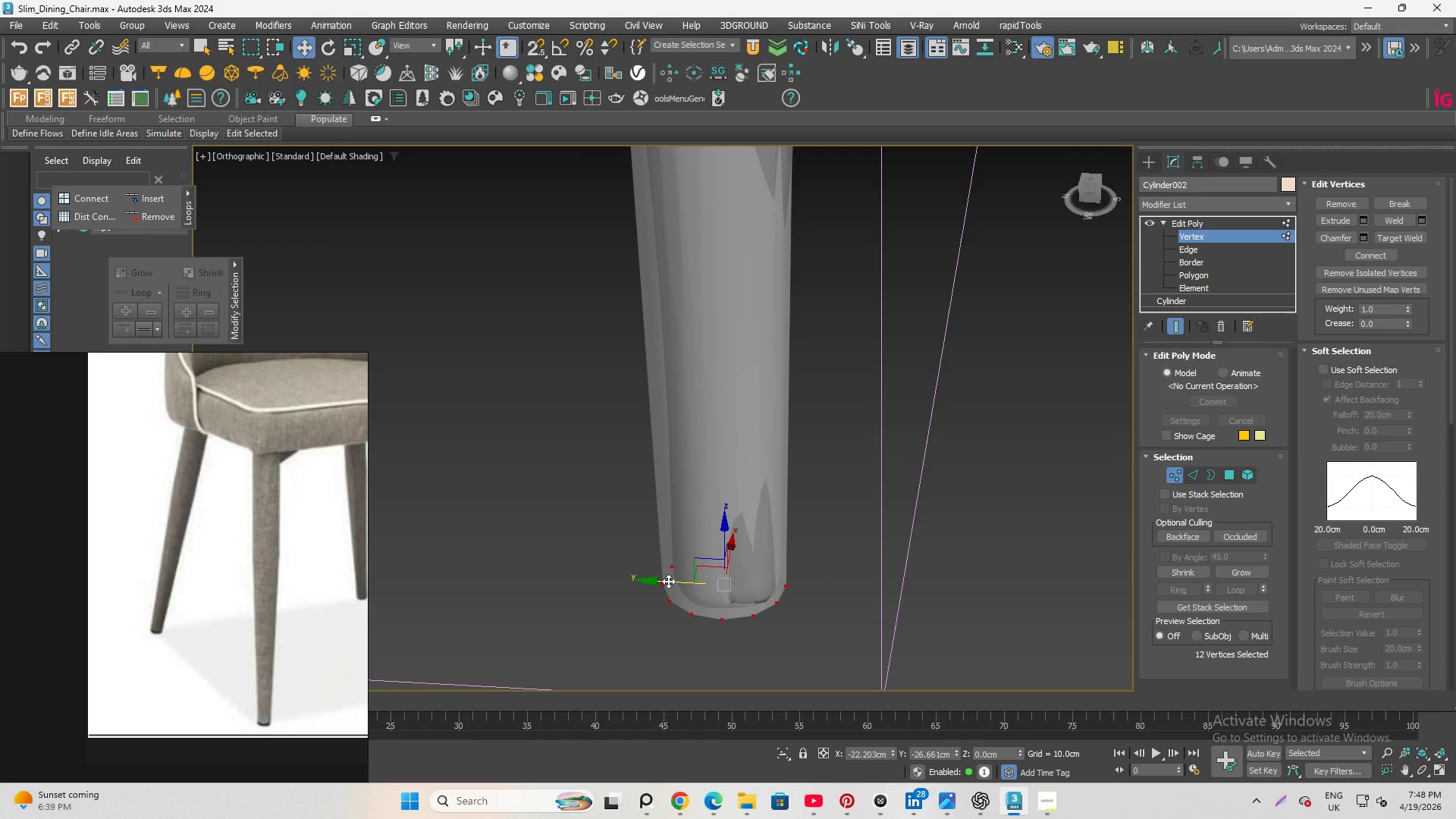 
left_click_drag(start_coordinate=[668, 579], to_coordinate=[673, 581])
 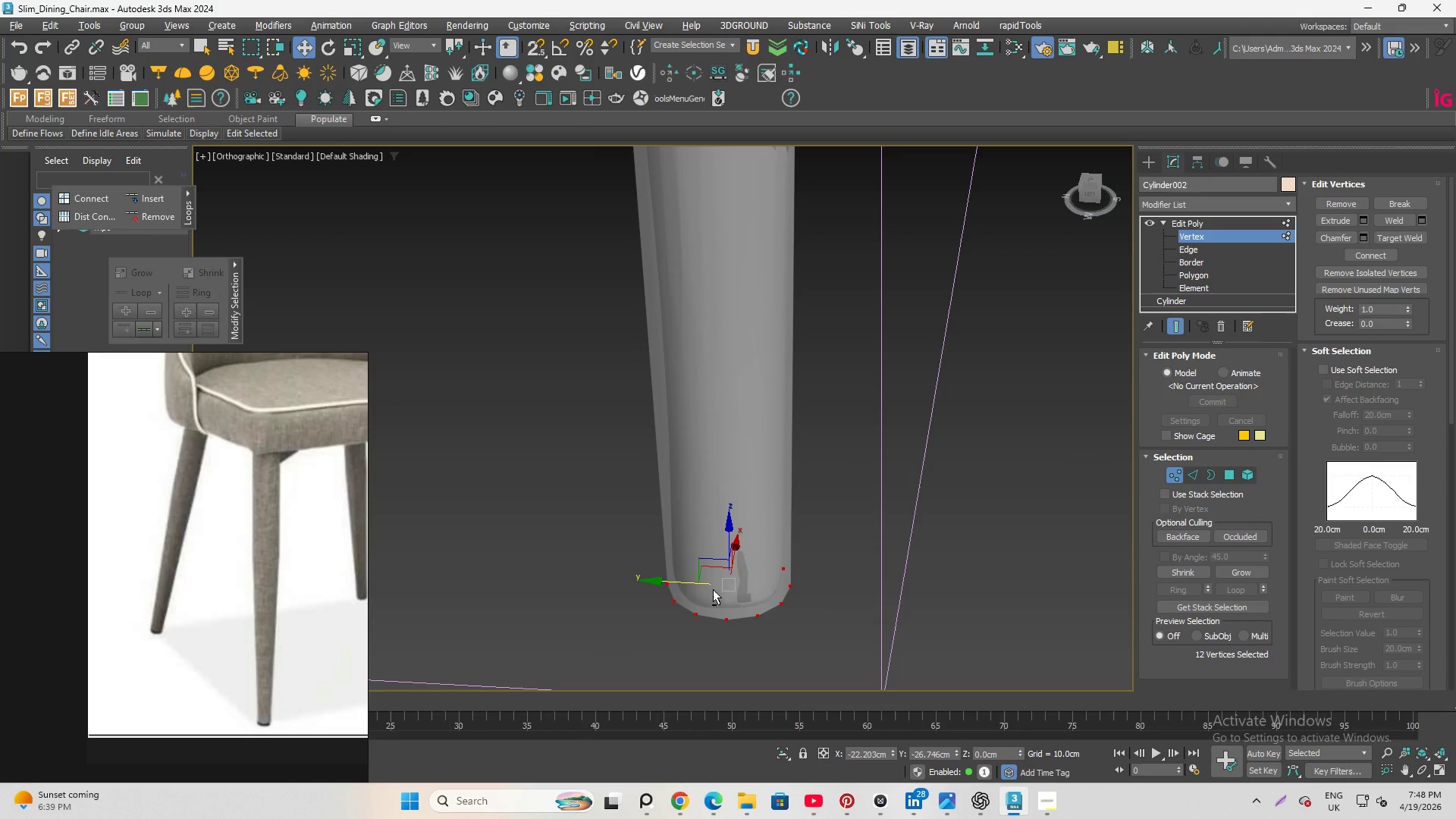 
hold_key(key=AltLeft, duration=2.78)
 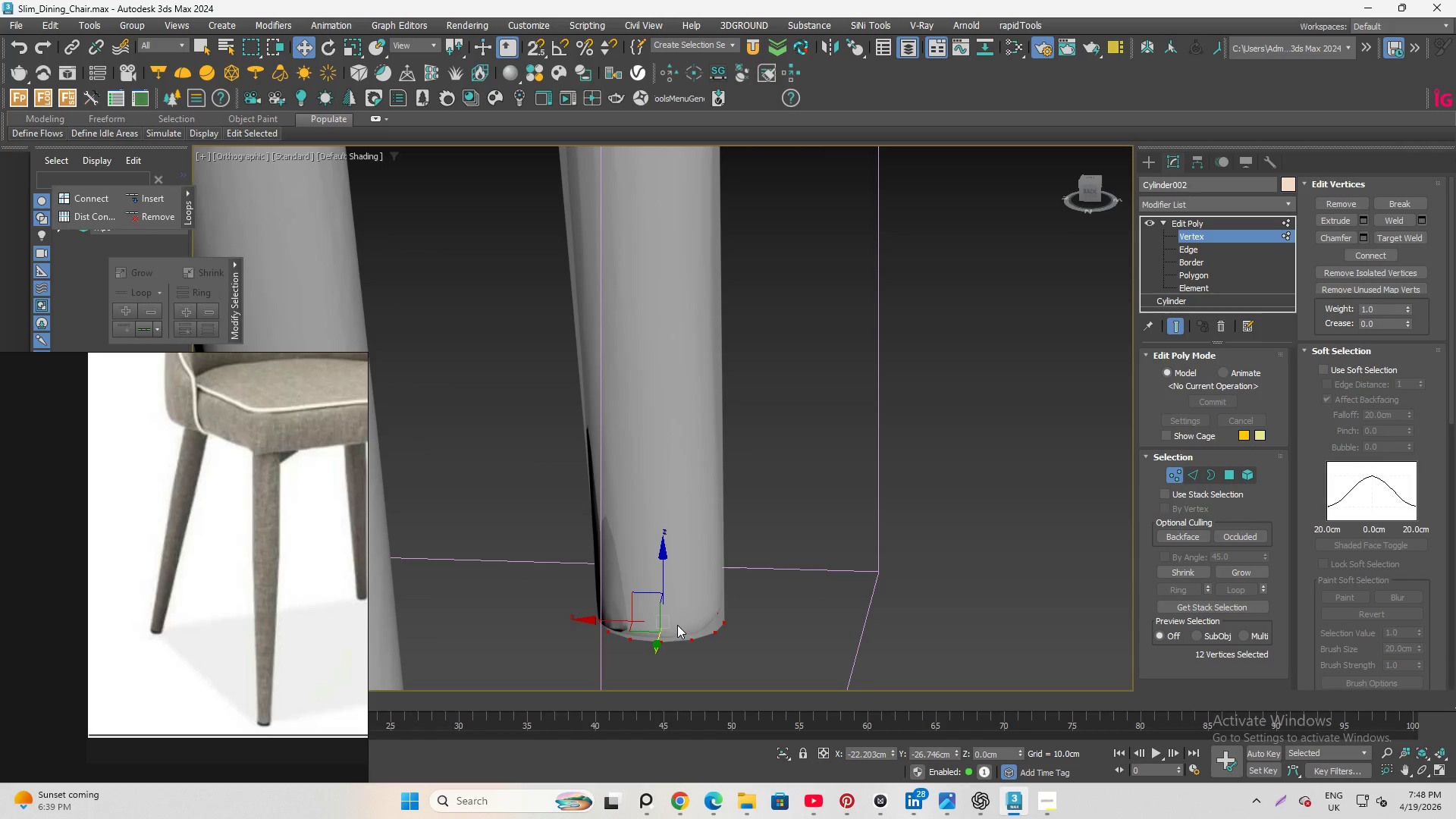 
key(R)
 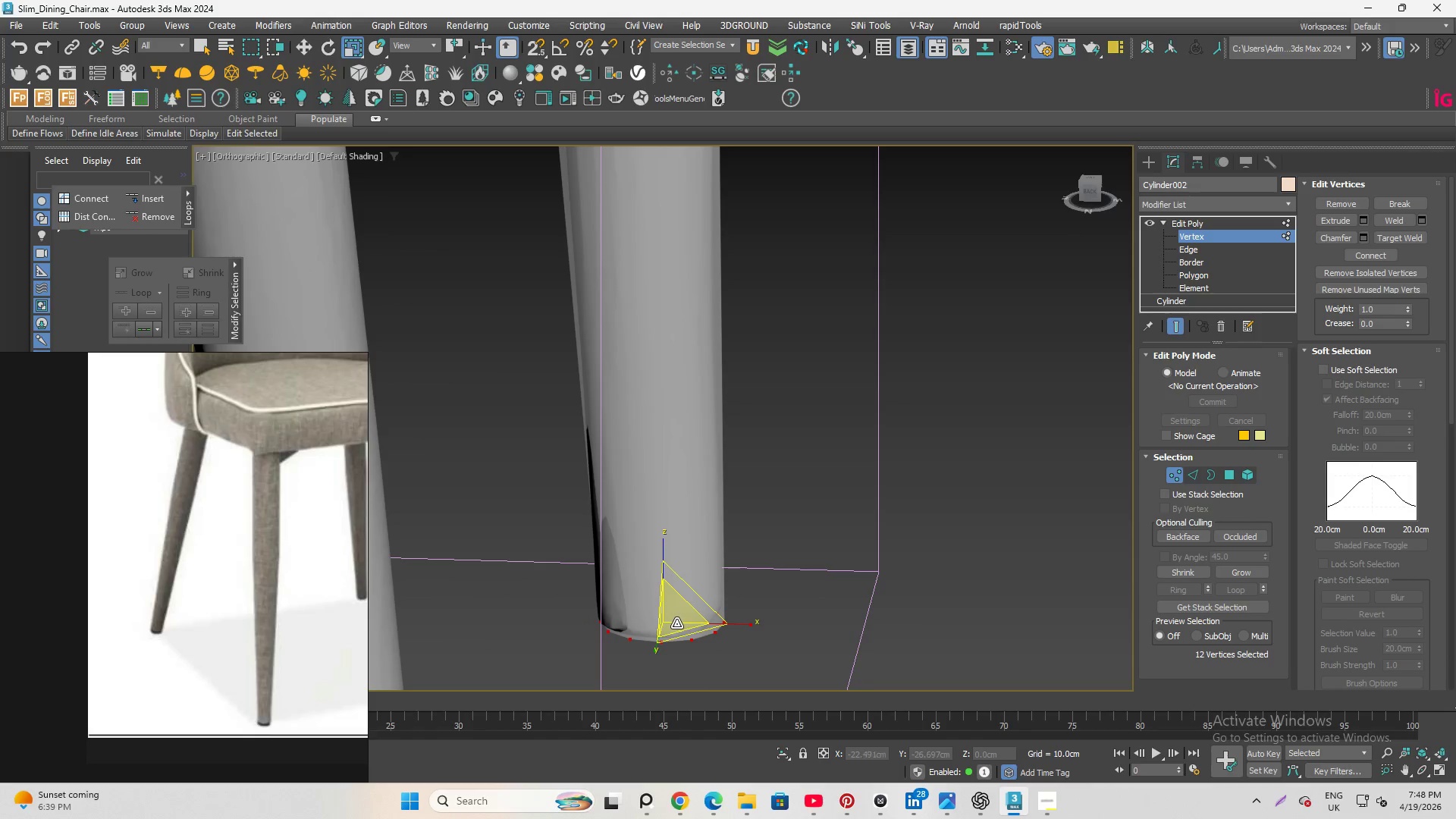 
left_click_drag(start_coordinate=[676, 623], to_coordinate=[674, 620])
 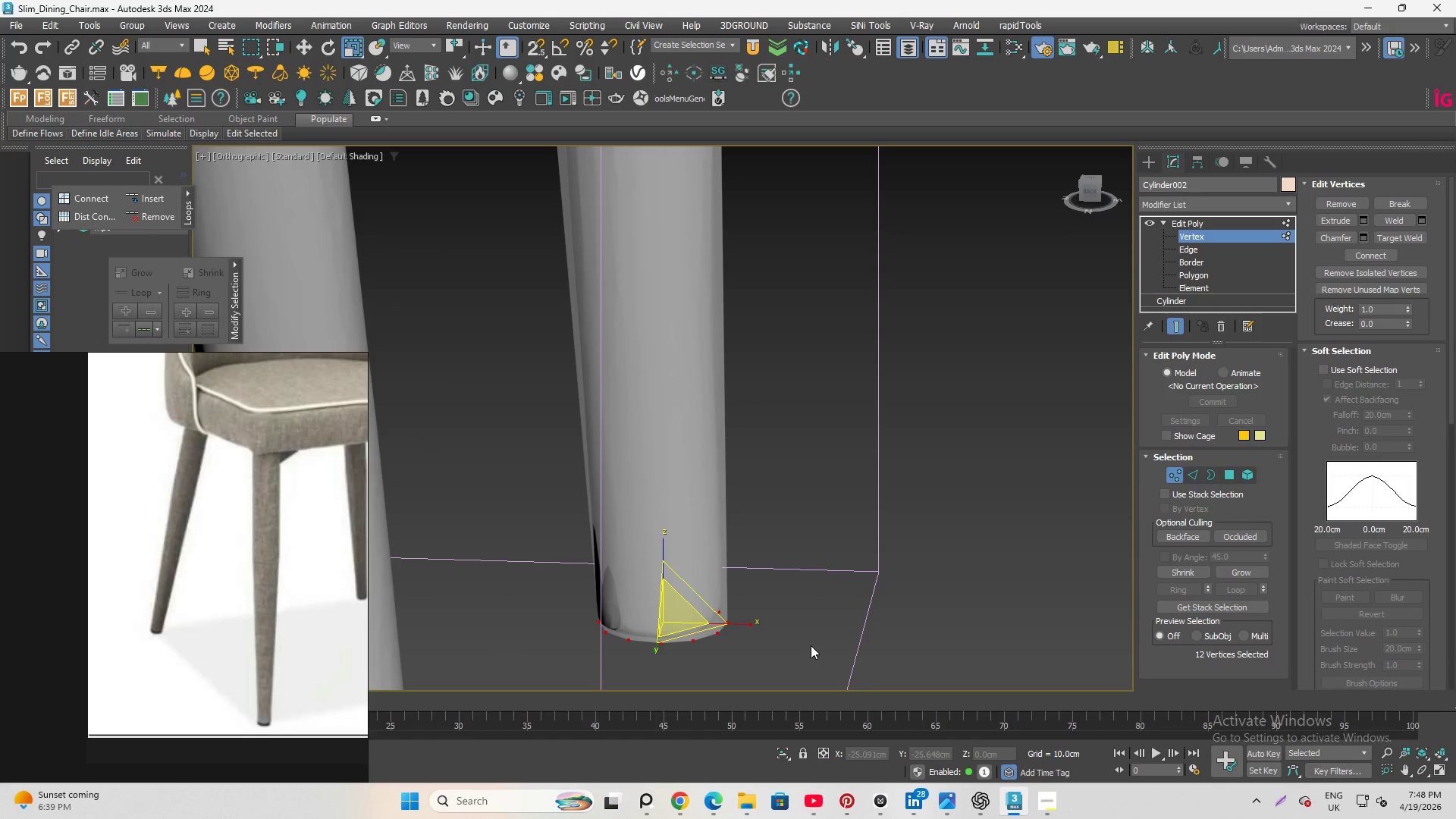 
key(W)
 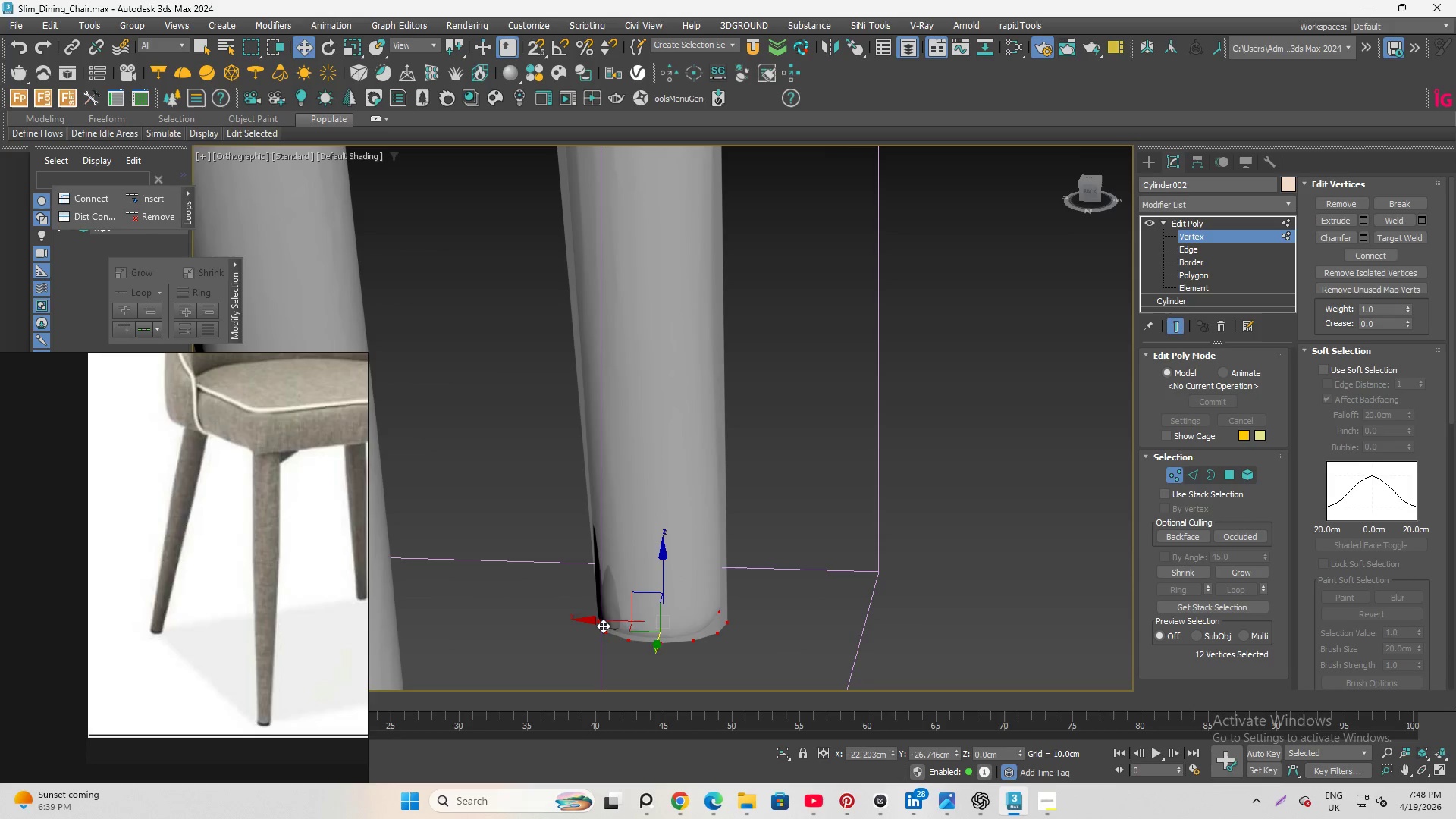 
left_click_drag(start_coordinate=[604, 623], to_coordinate=[601, 619])
 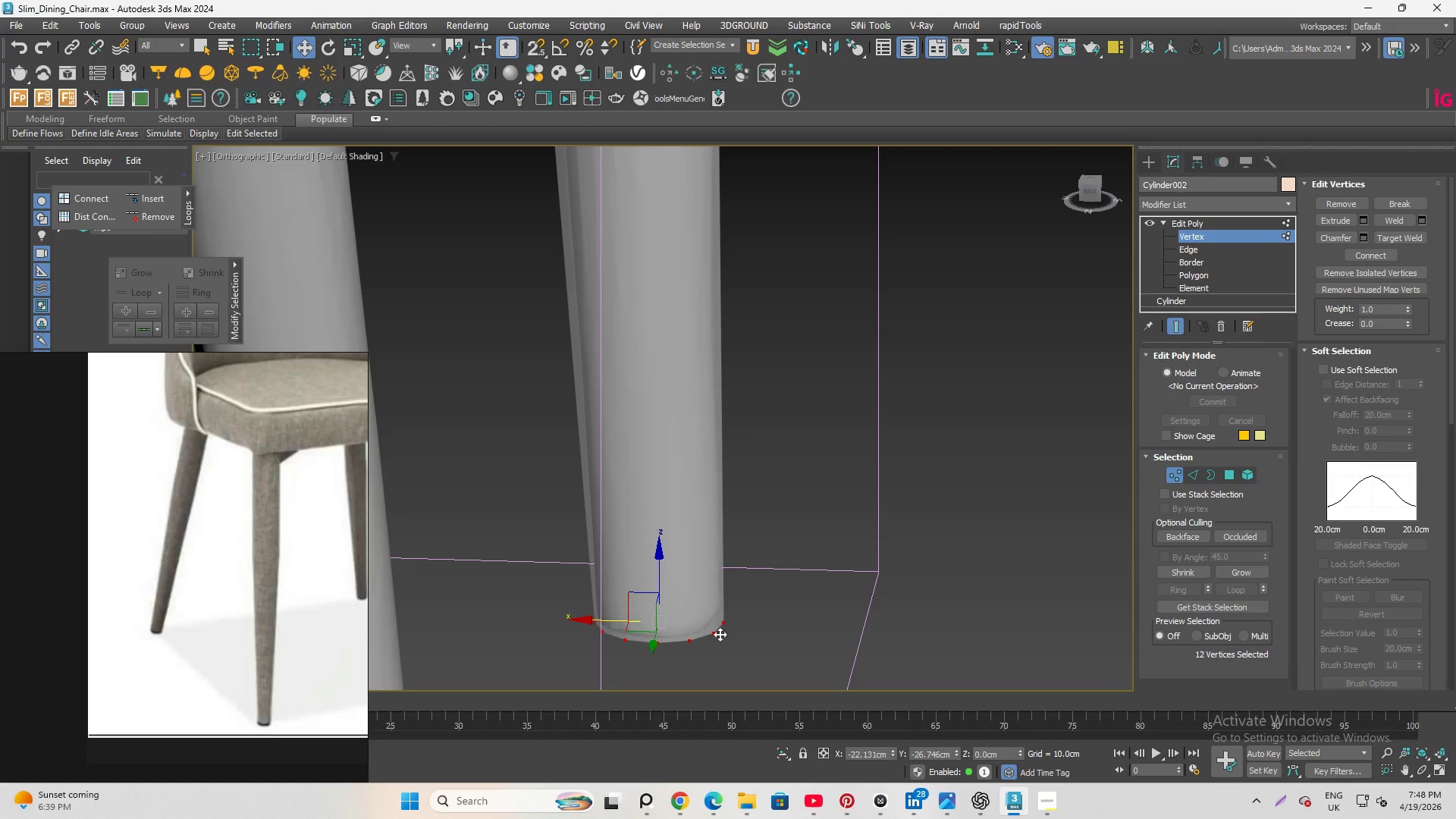 
hold_key(key=AltLeft, duration=1.72)
 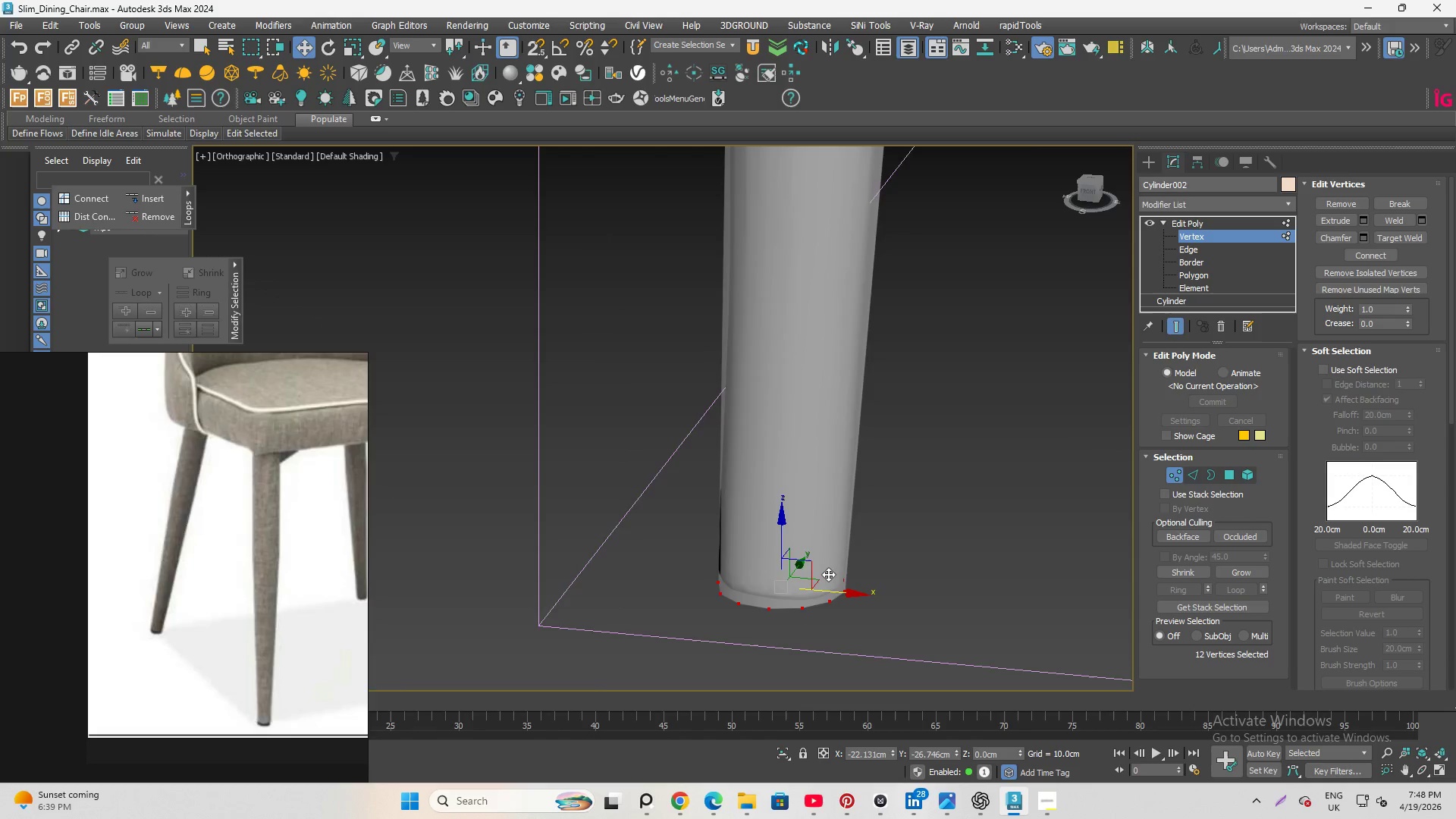 
scroll: coordinate [827, 576], scroll_direction: up, amount: 1.0
 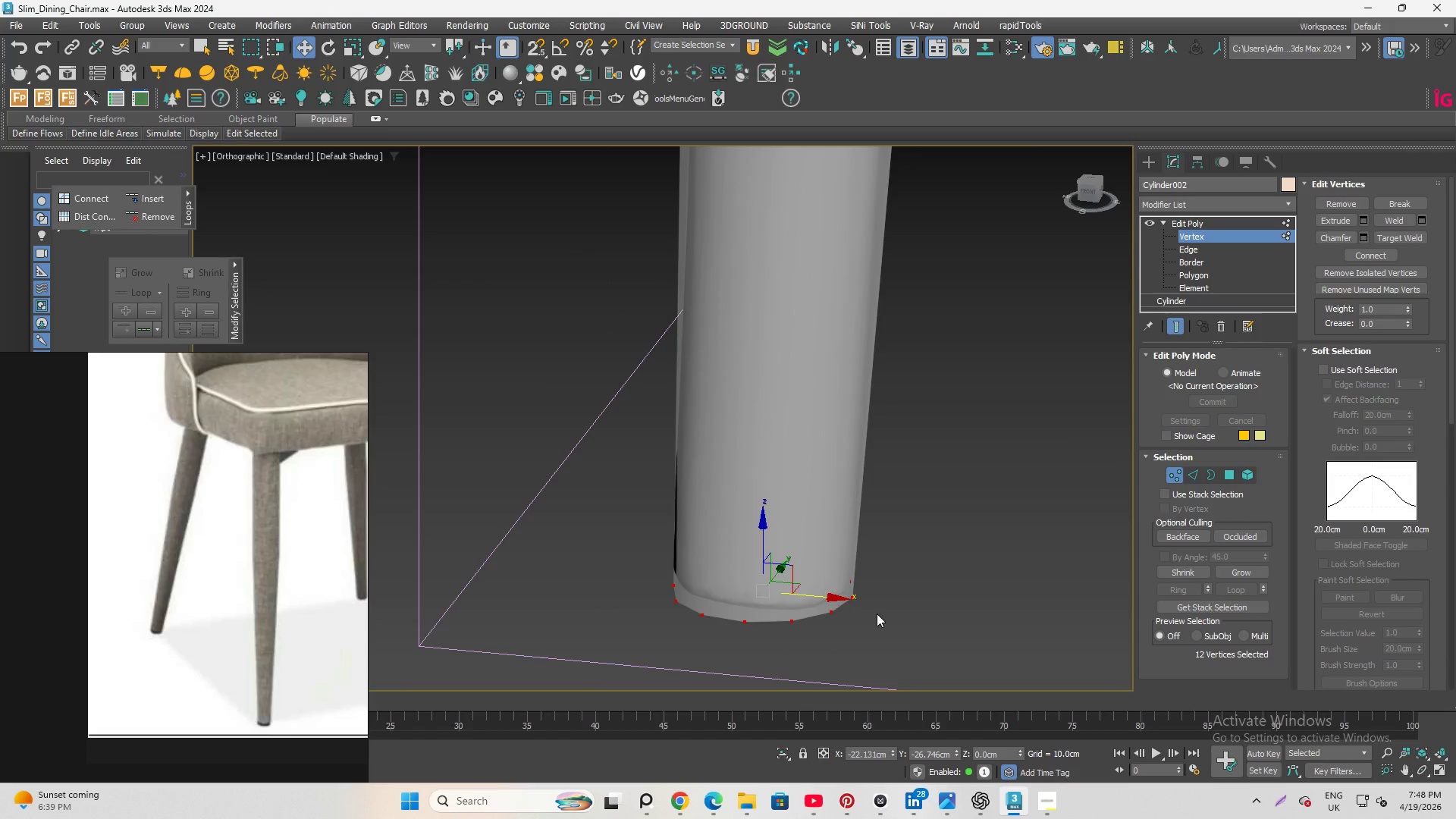 
hold_key(key=AltLeft, duration=0.81)
 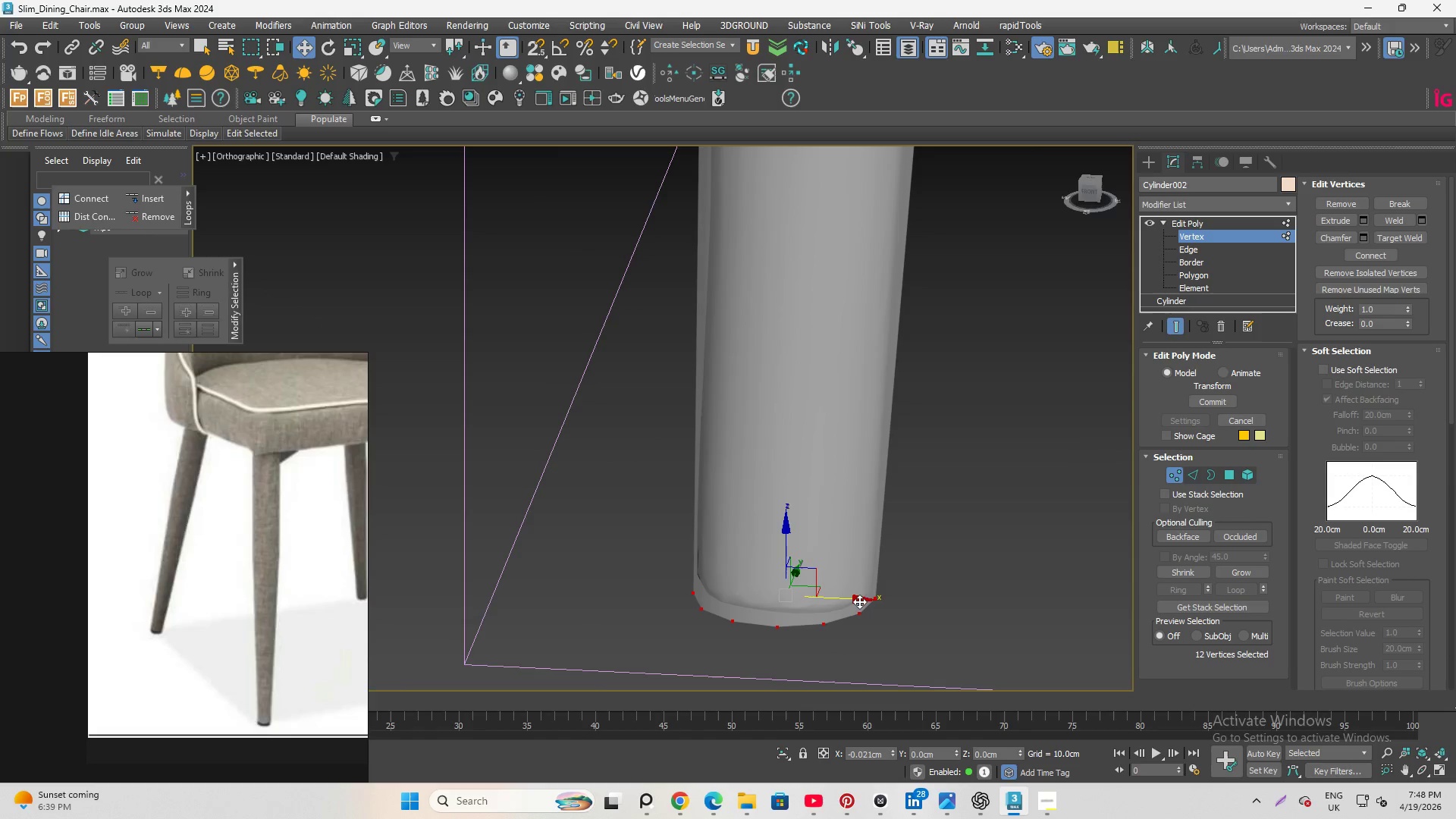 
wait(6.03)
 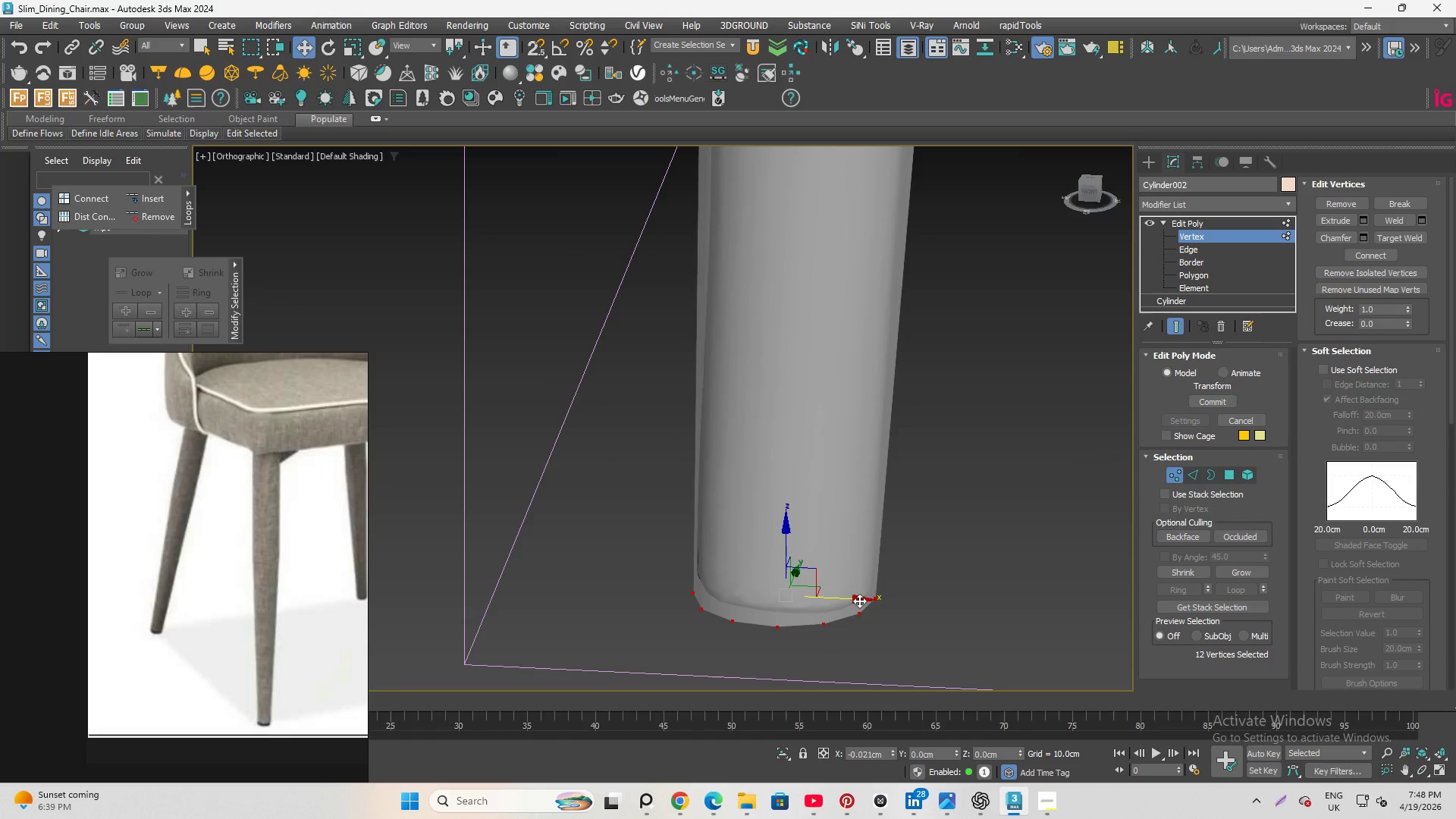 
hold_key(key=AltLeft, duration=2.2)
 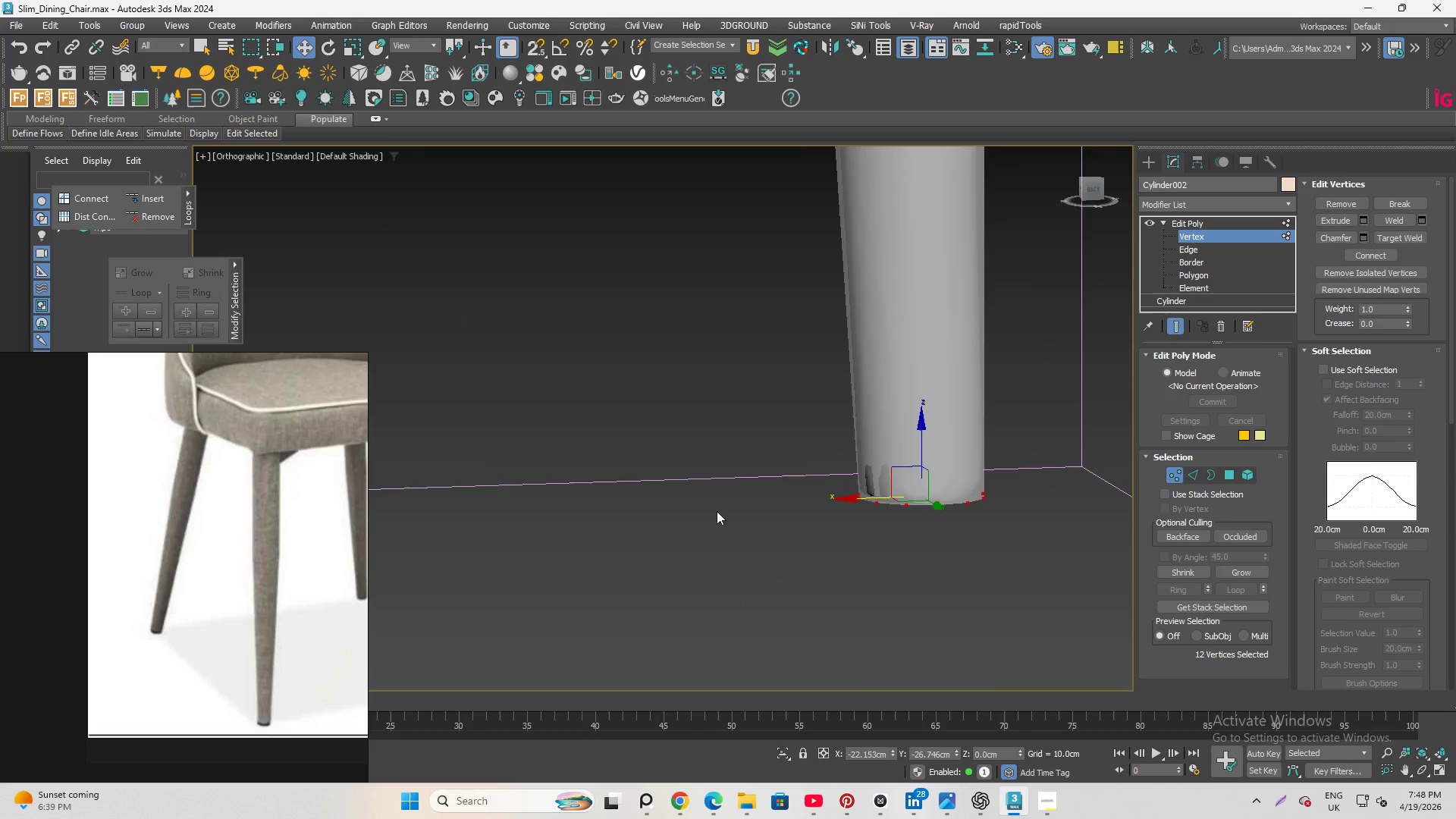 
hold_key(key=AltLeft, duration=3.02)
 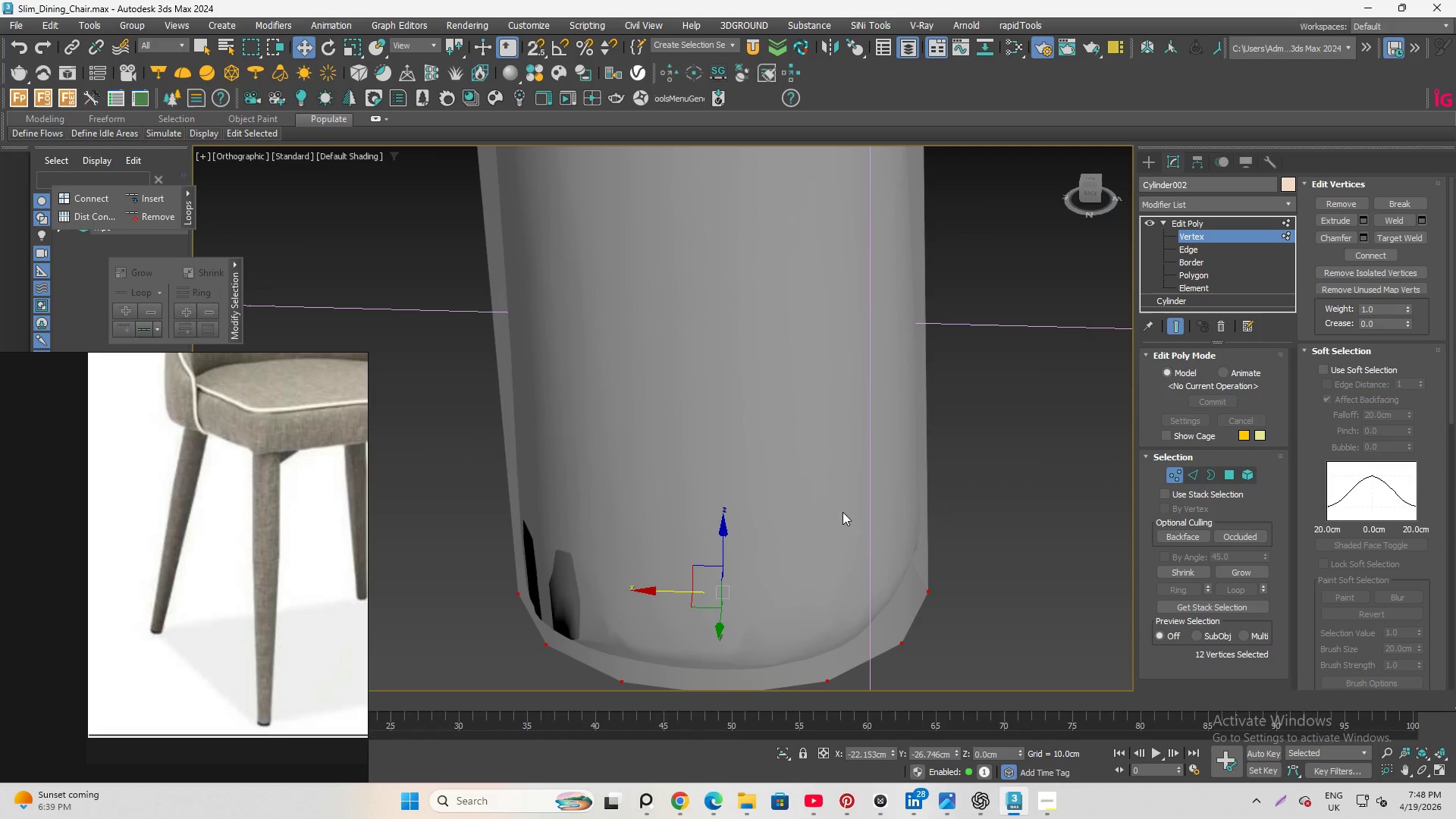 
scroll: coordinate [717, 511], scroll_direction: down, amount: 3.0
 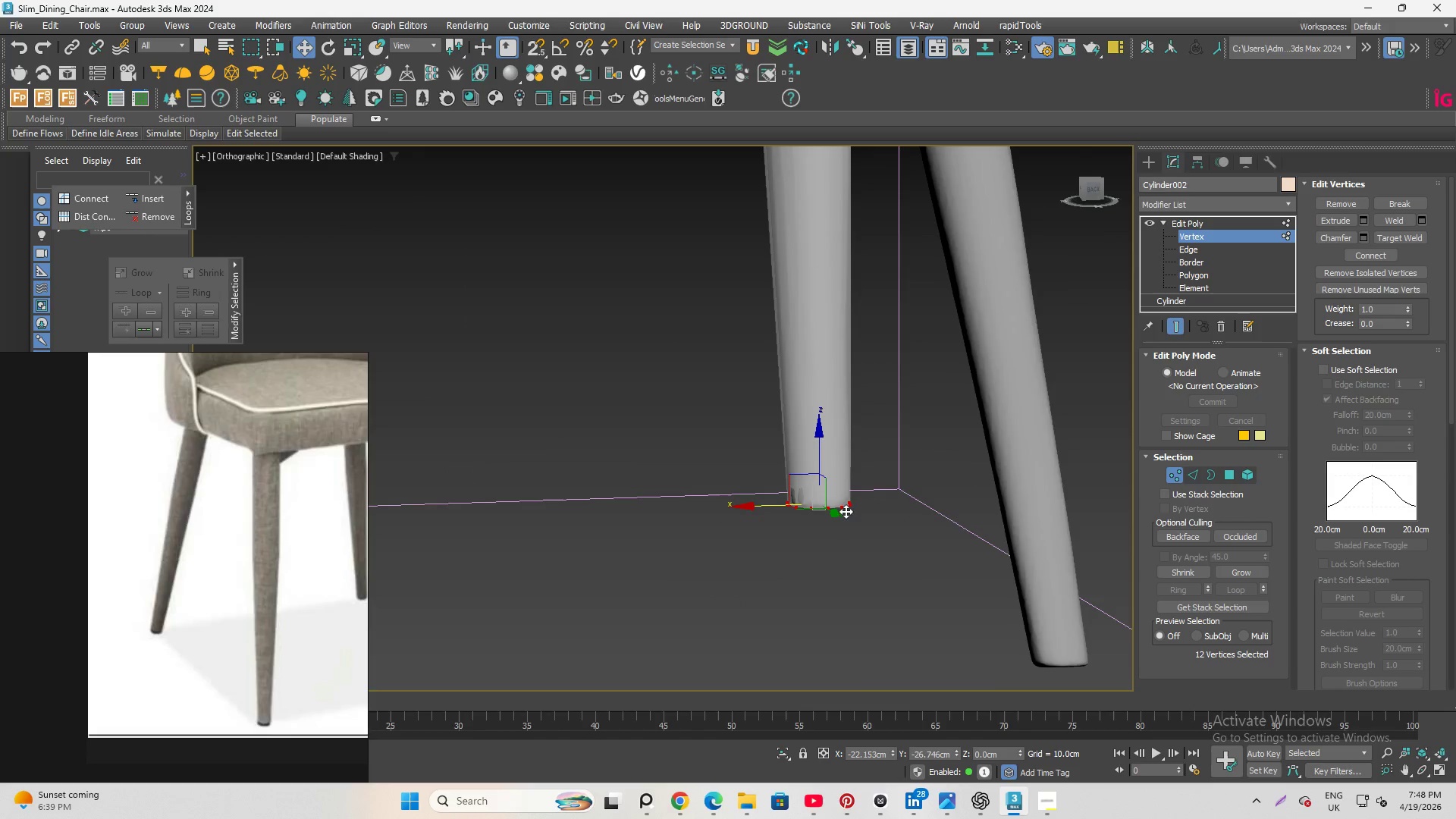 
scroll: coordinate [860, 388], scroll_direction: up, amount: 1.0
 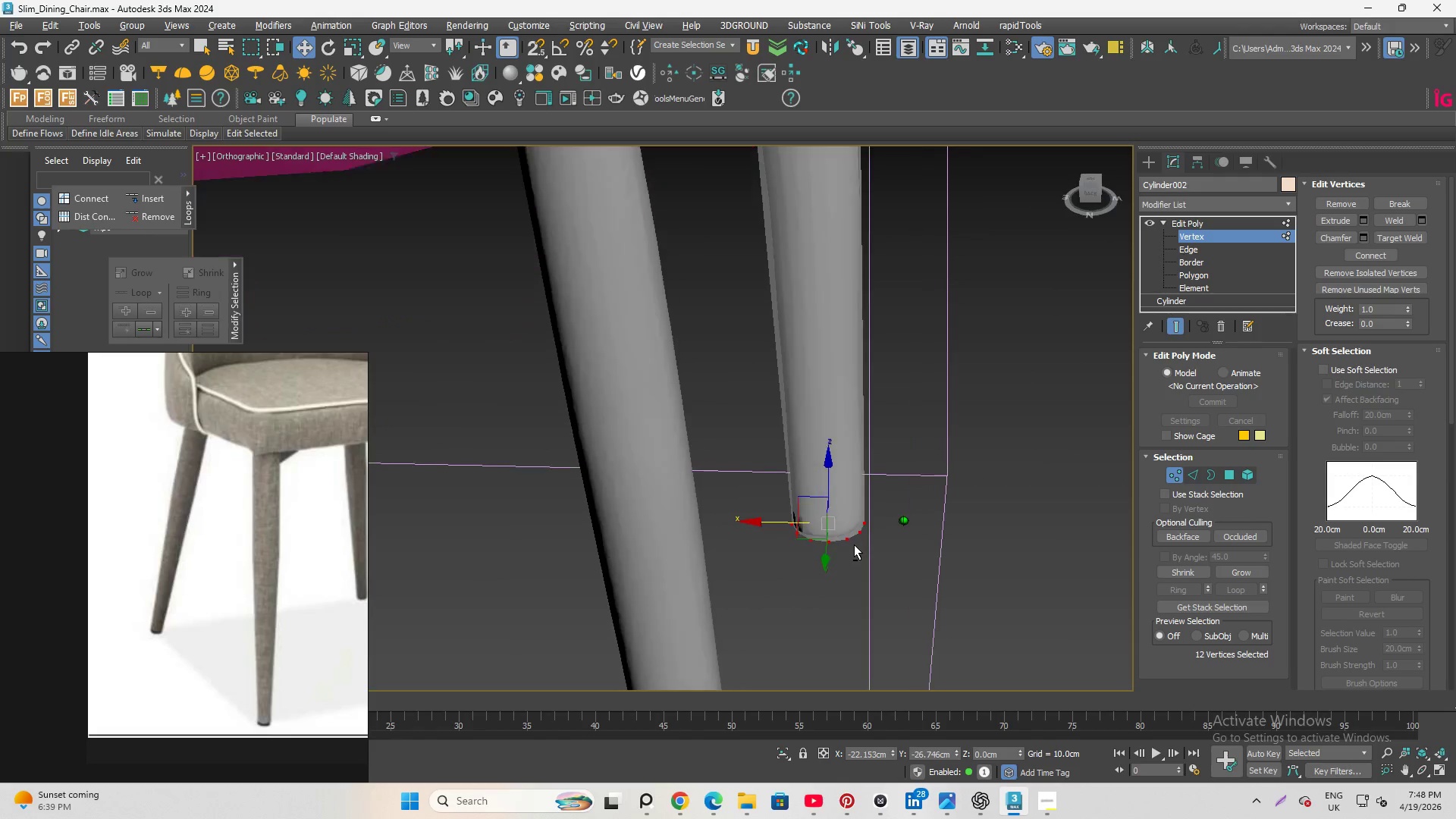 
hold_key(key=AltLeft, duration=0.67)
 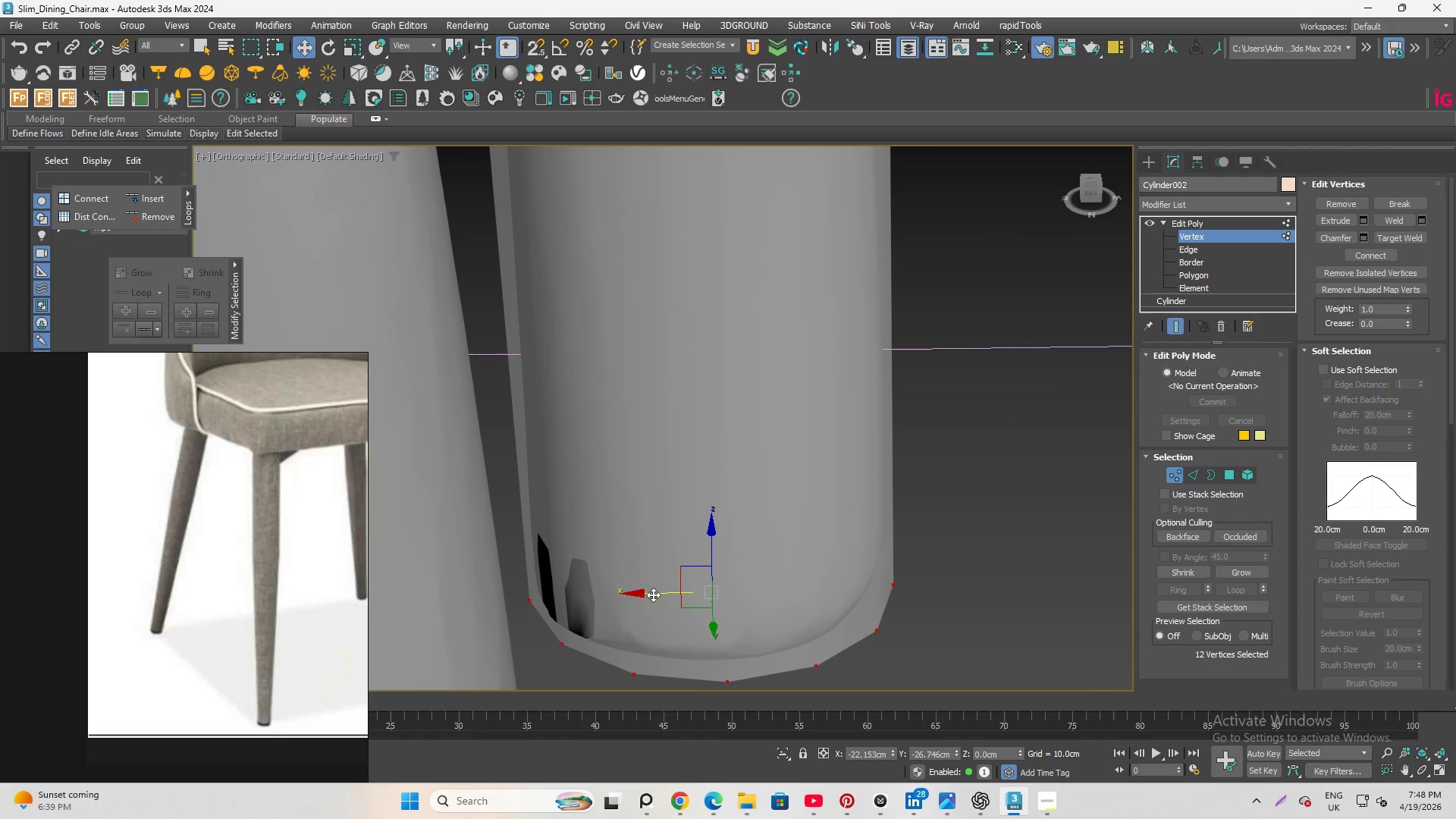 
scroll: coordinate [846, 501], scroll_direction: up, amount: 5.0
 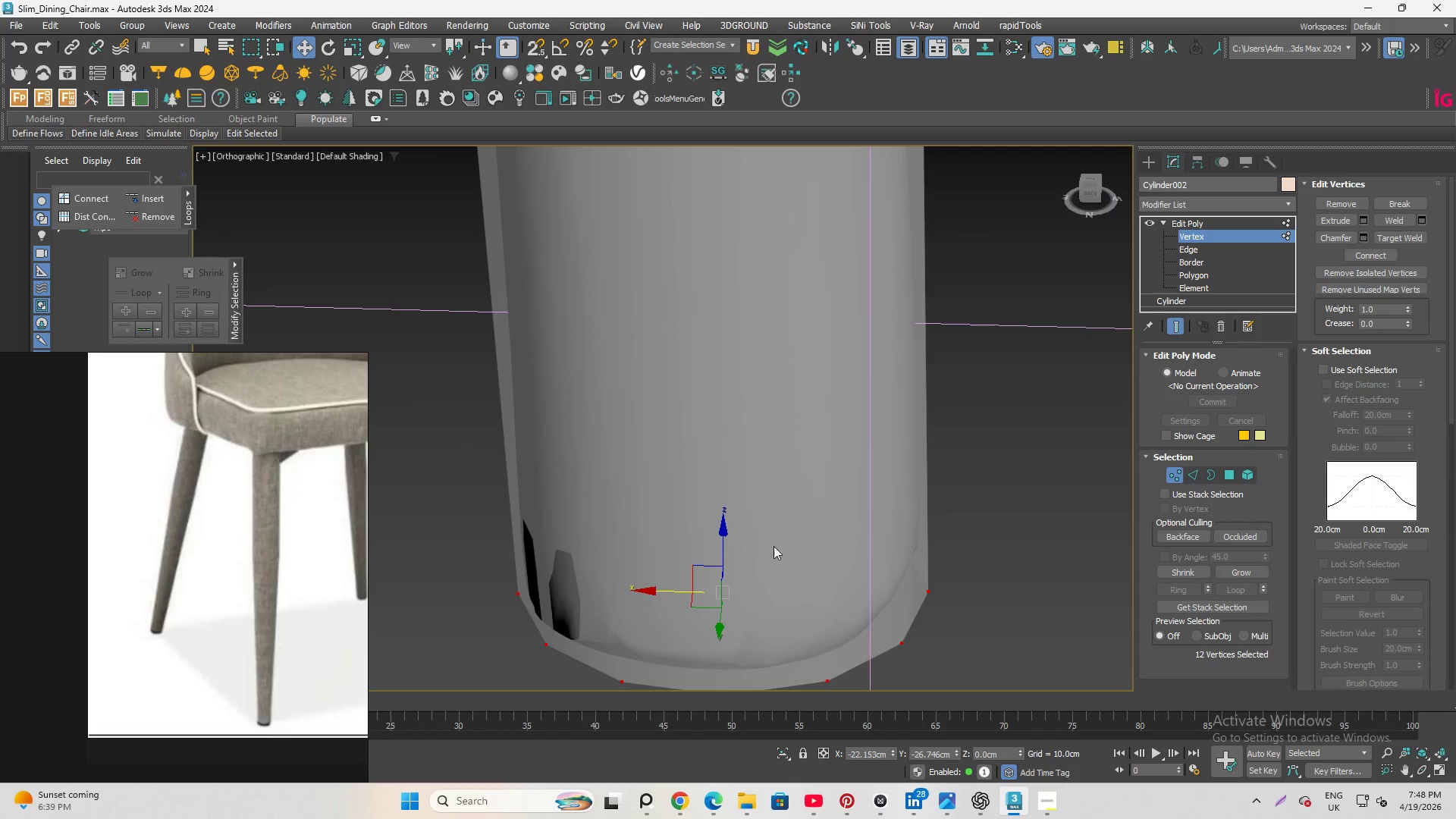 
scroll: coordinate [748, 560], scroll_direction: down, amount: 1.0
 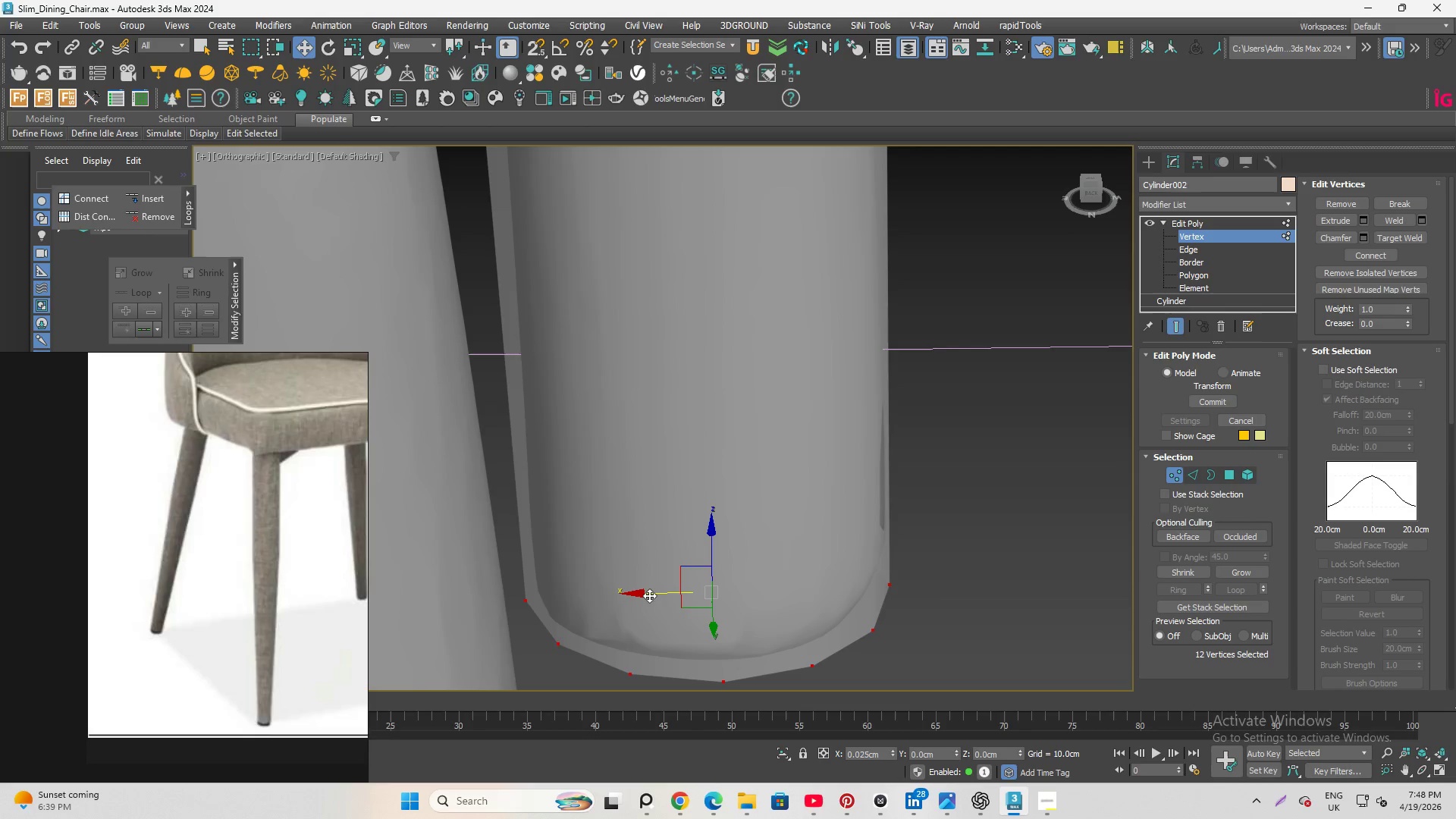 
key(R)
 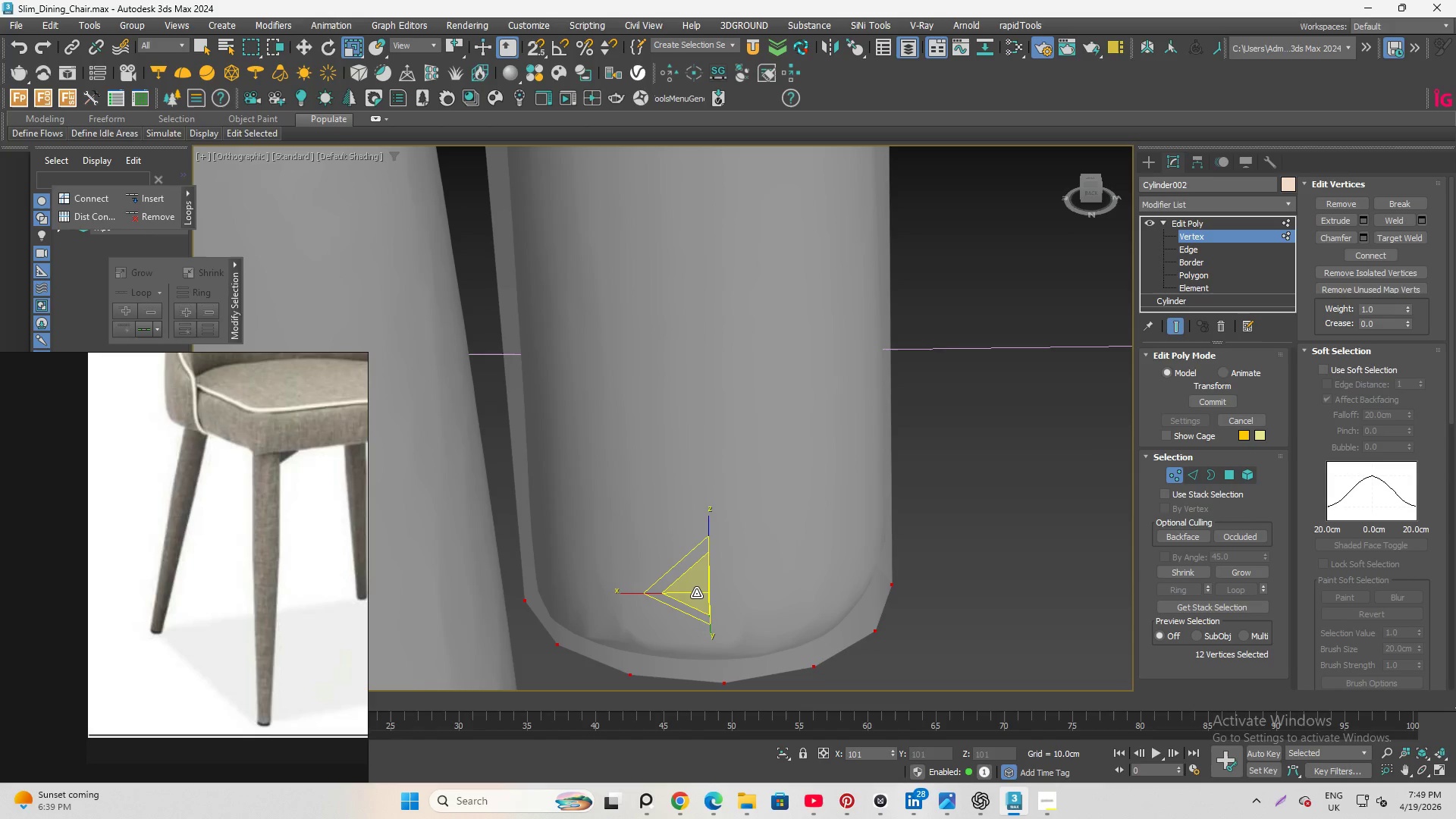 
hold_key(key=AltLeft, duration=2.61)
 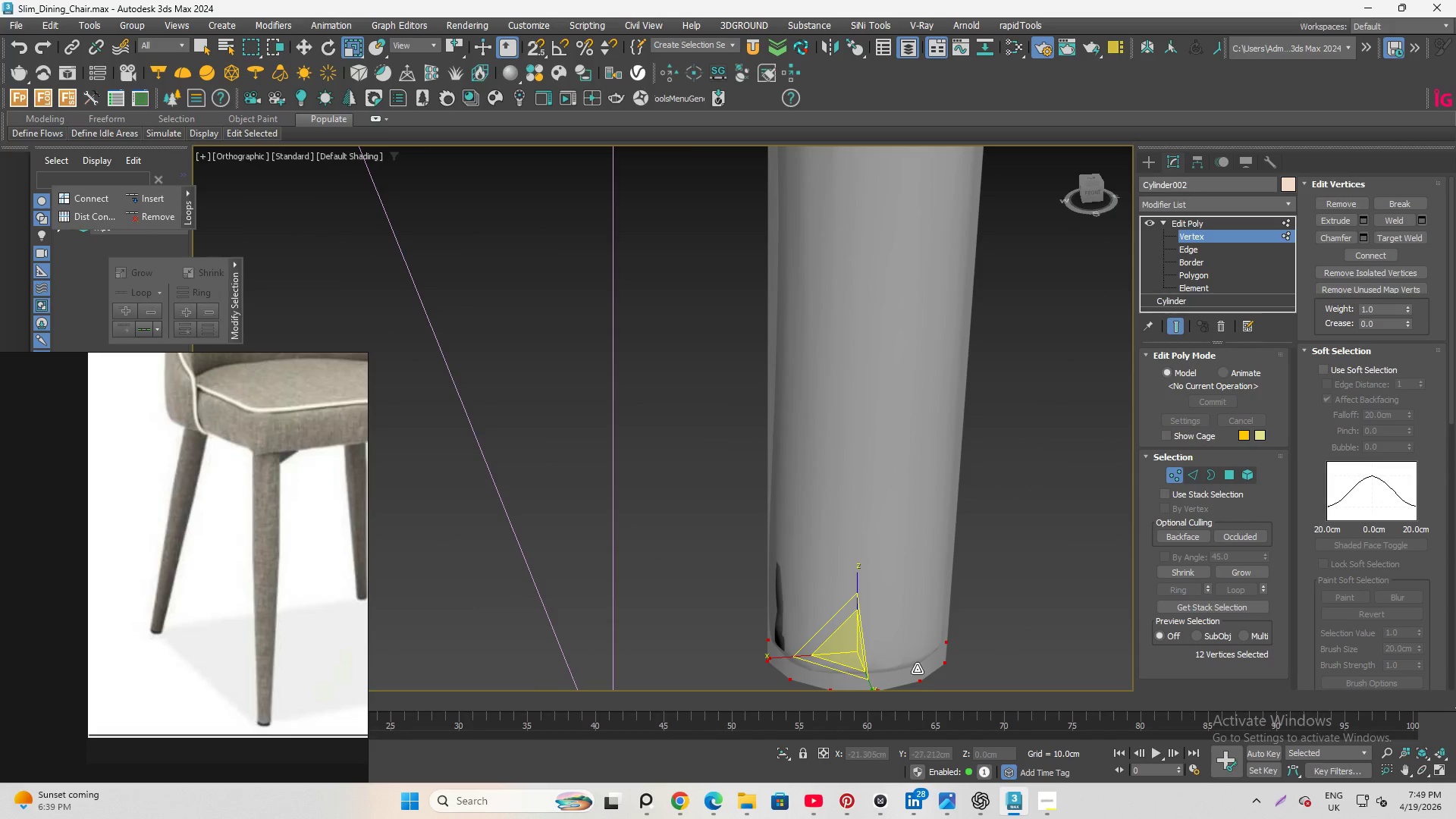 
scroll: coordinate [807, 561], scroll_direction: down, amount: 2.0
 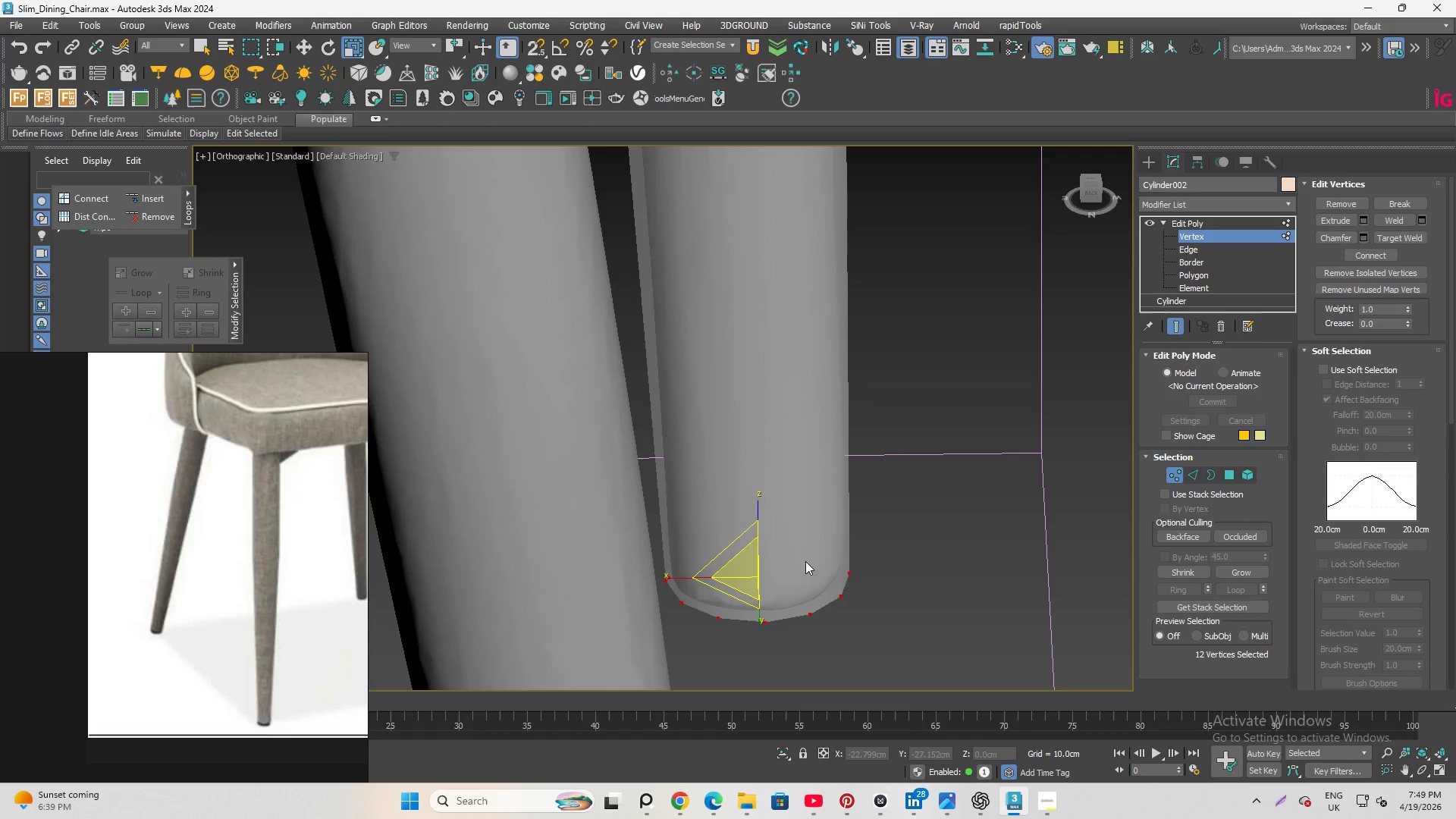 
key(W)
 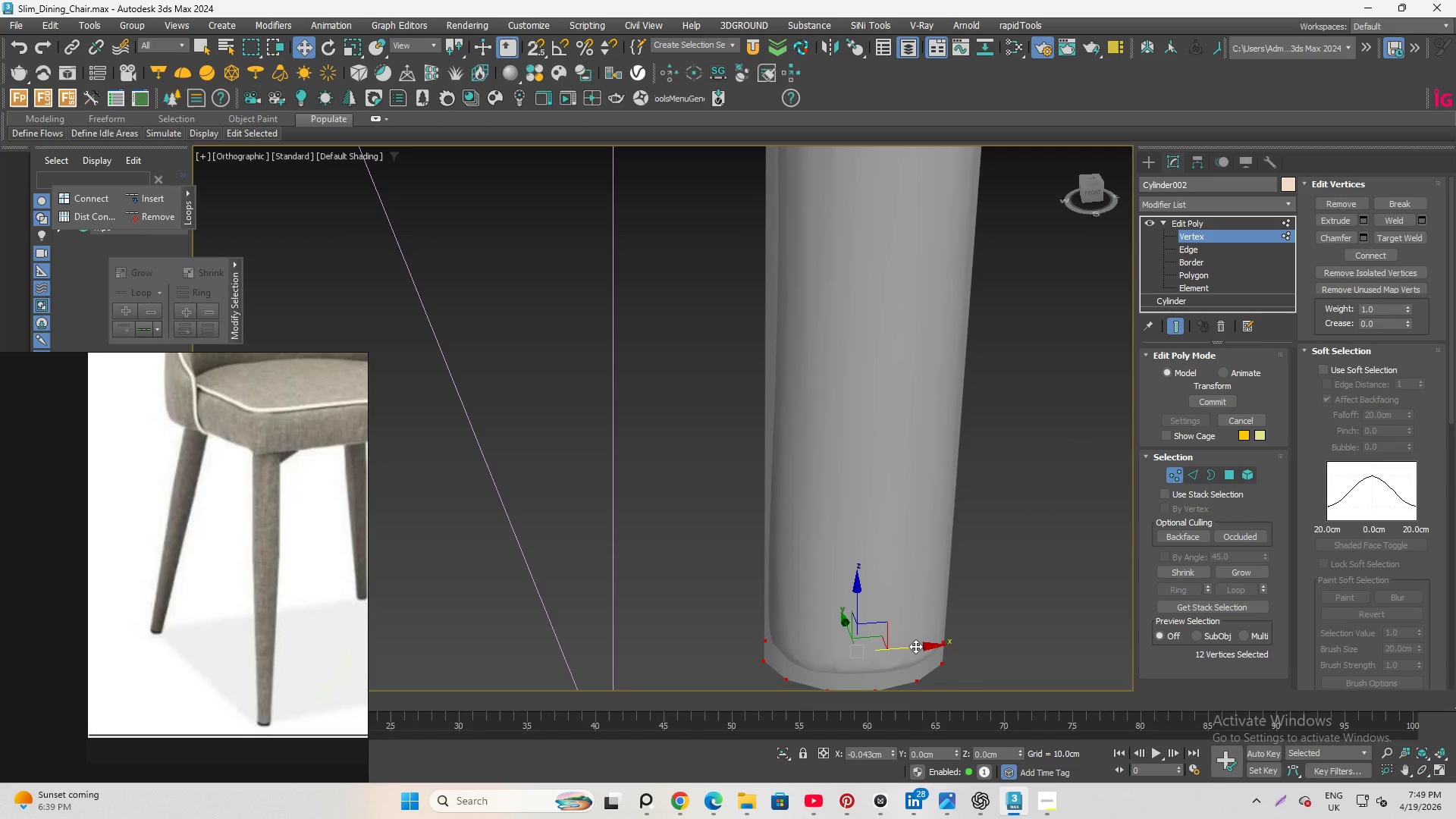 
hold_key(key=AltLeft, duration=1.78)
 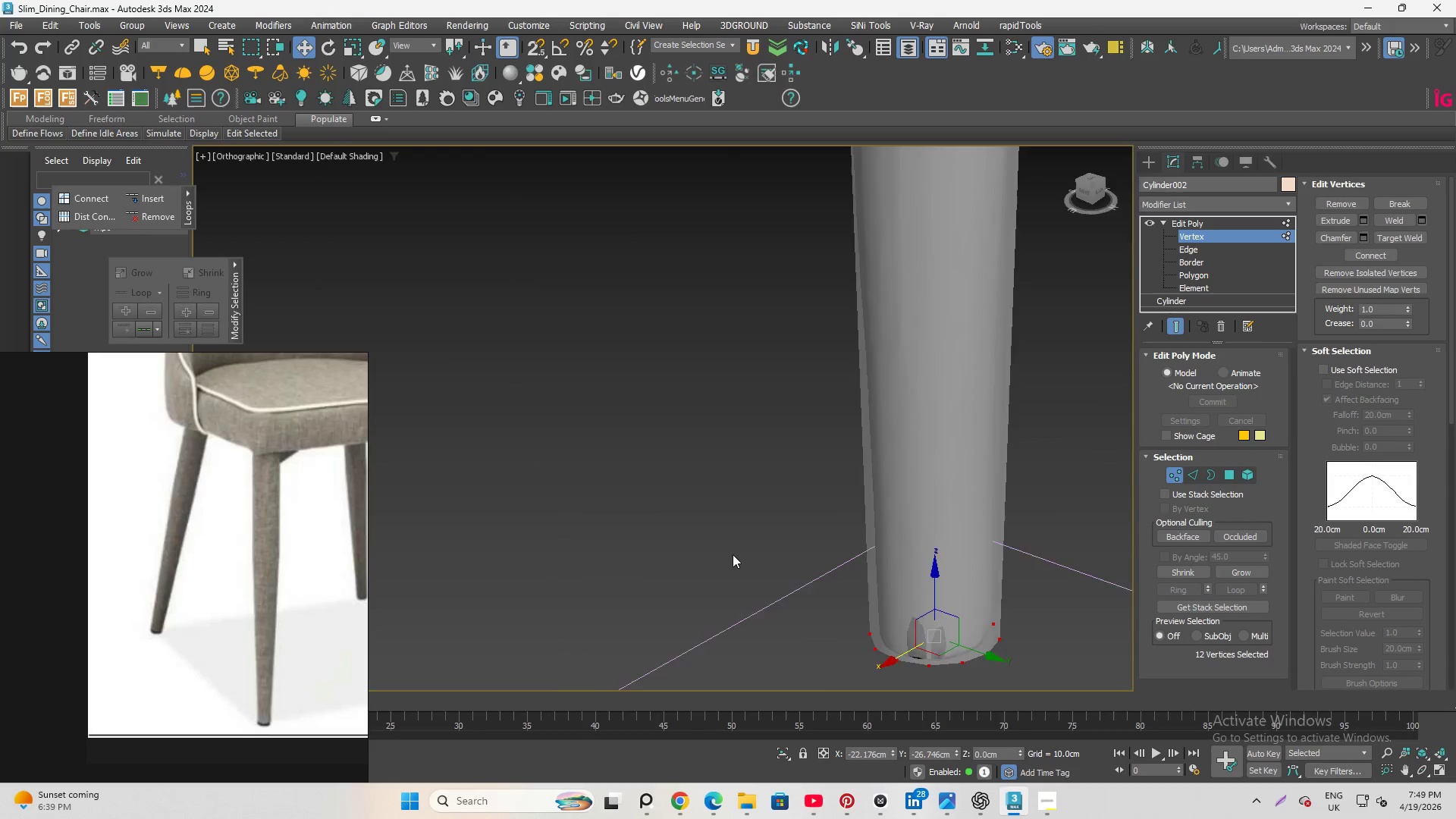 
scroll: coordinate [747, 560], scroll_direction: down, amount: 2.0
 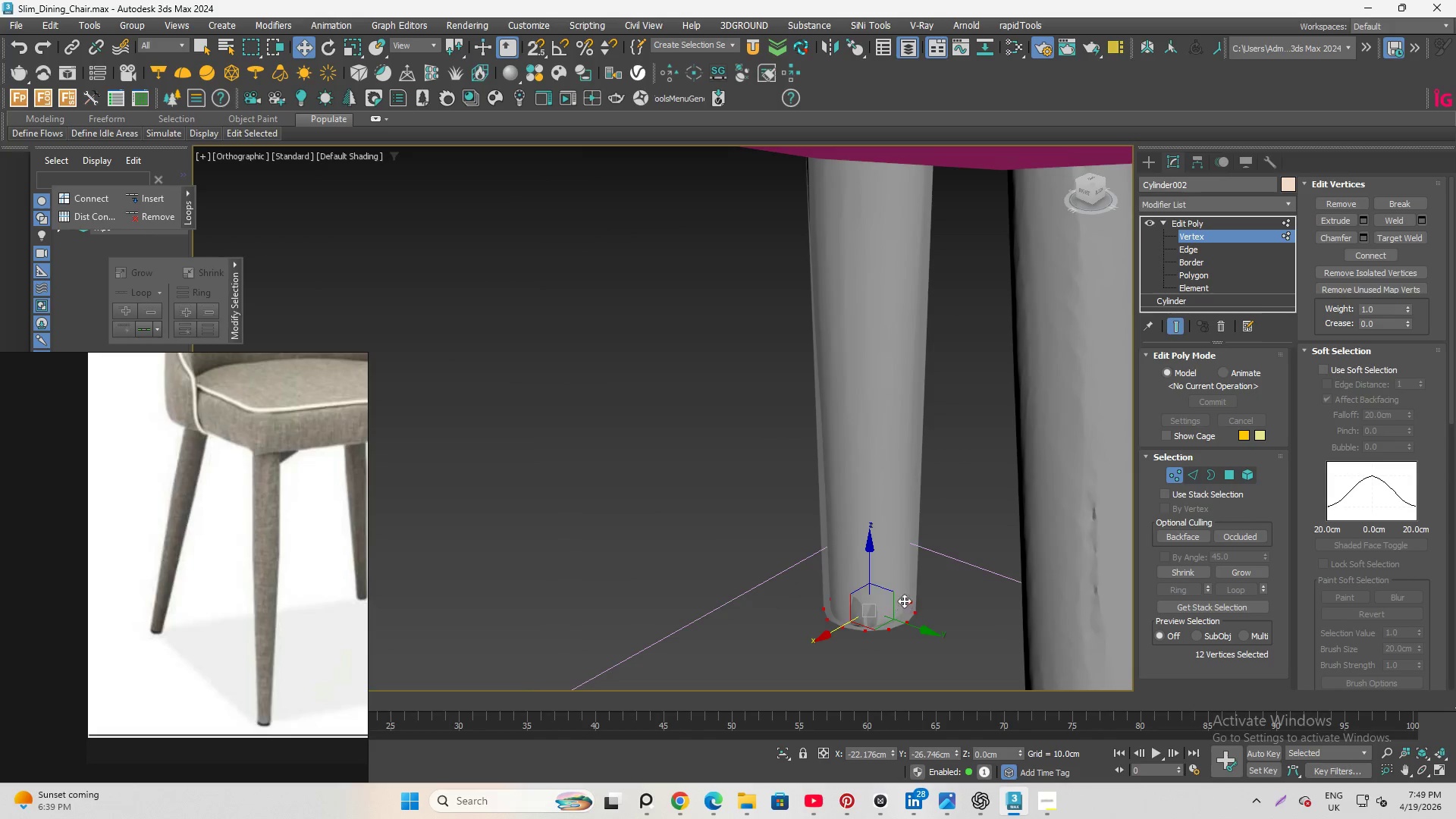 
scroll: coordinate [880, 597], scroll_direction: up, amount: 2.0
 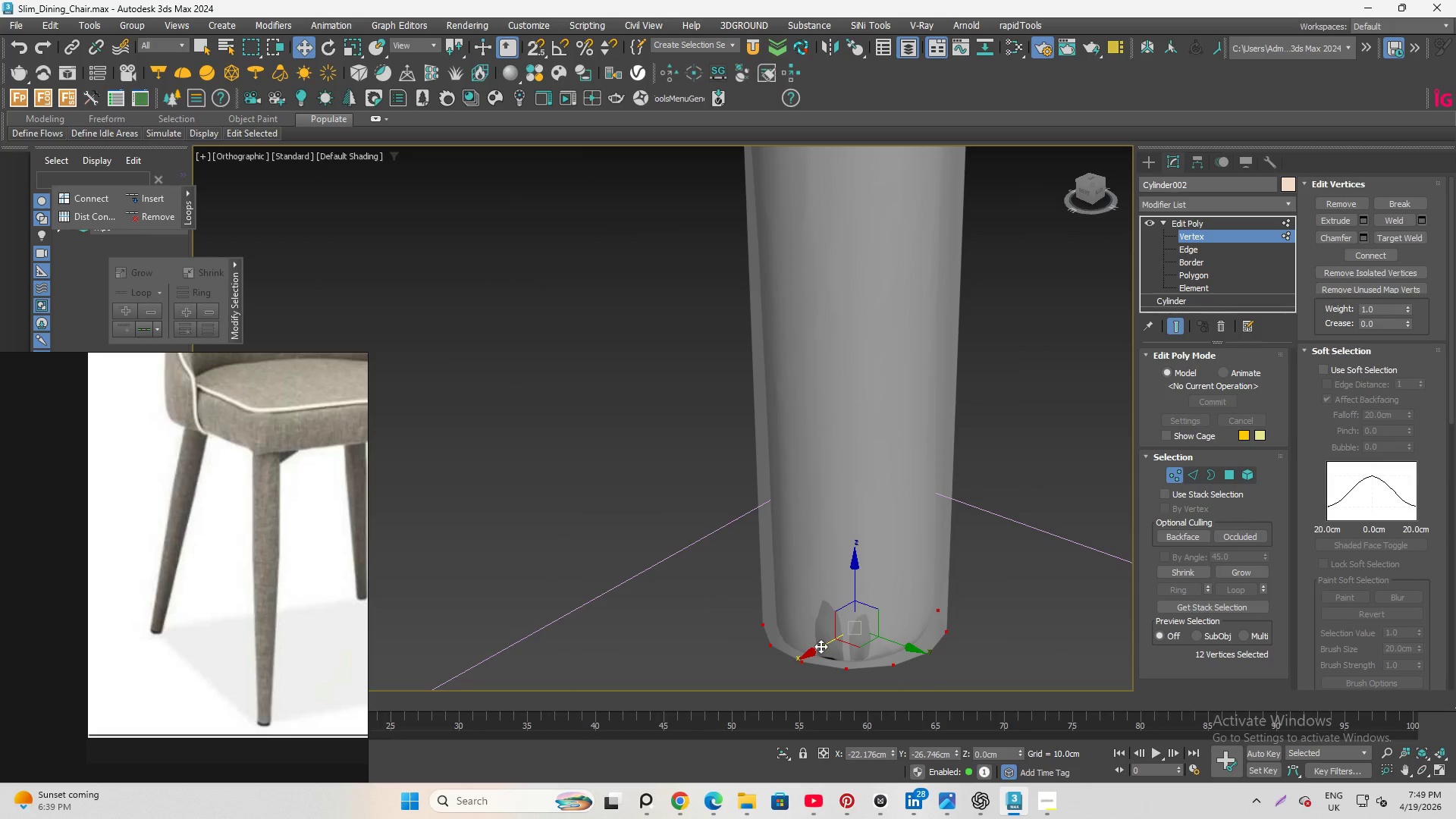 
left_click_drag(start_coordinate=[821, 646], to_coordinate=[818, 651])
 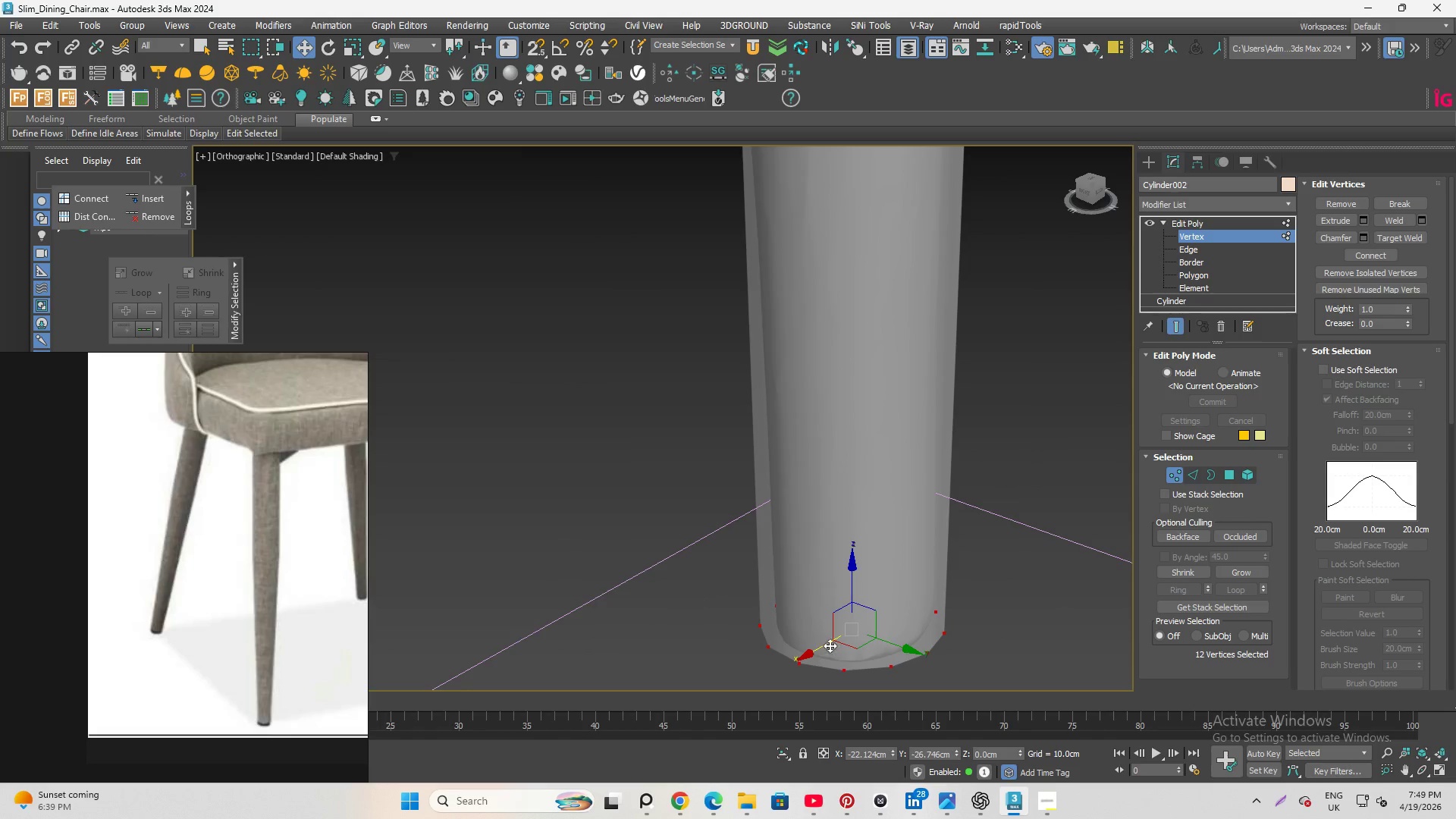 
hold_key(key=AltLeft, duration=1.34)
 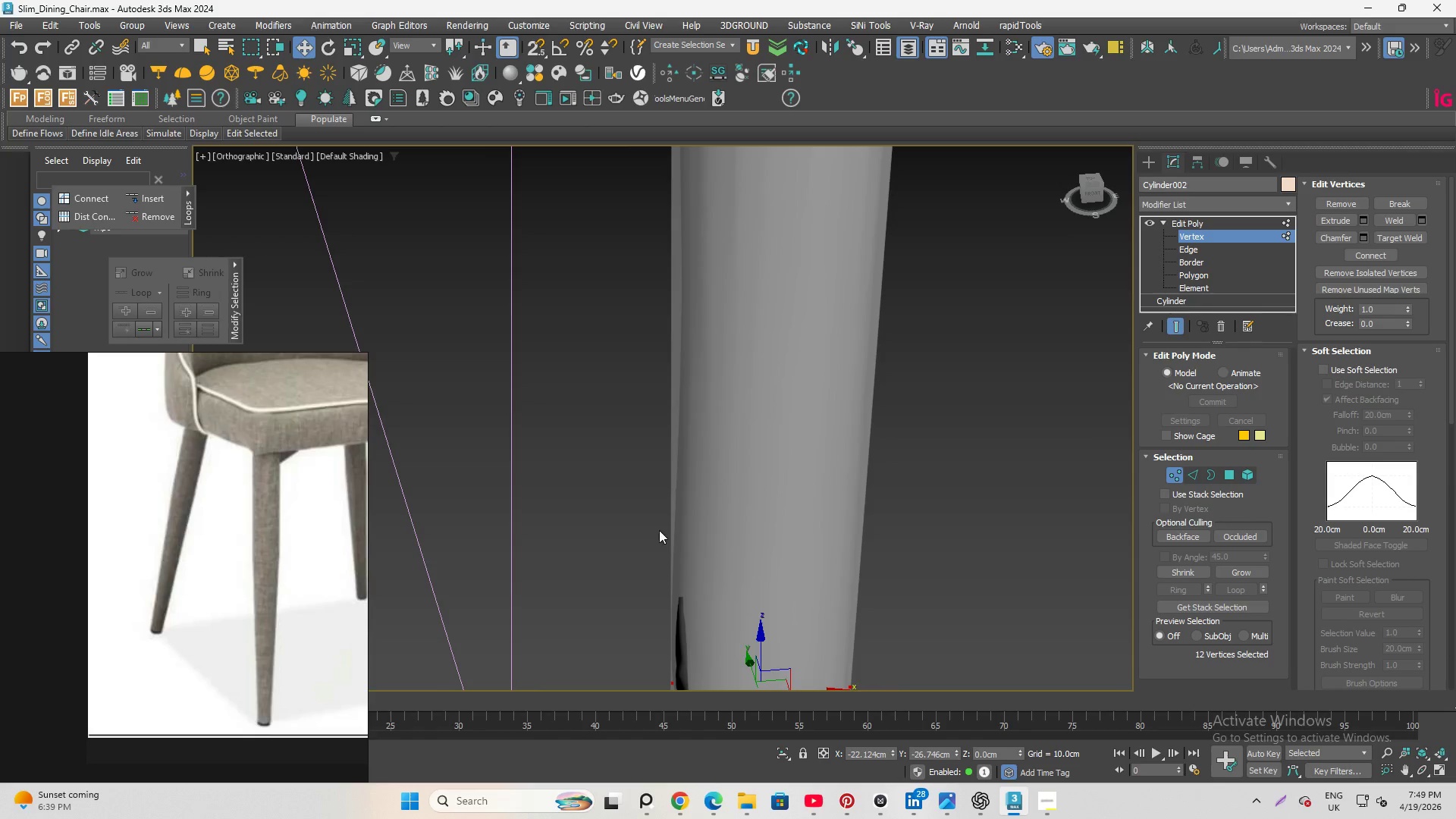 
scroll: coordinate [692, 612], scroll_direction: up, amount: 1.0
 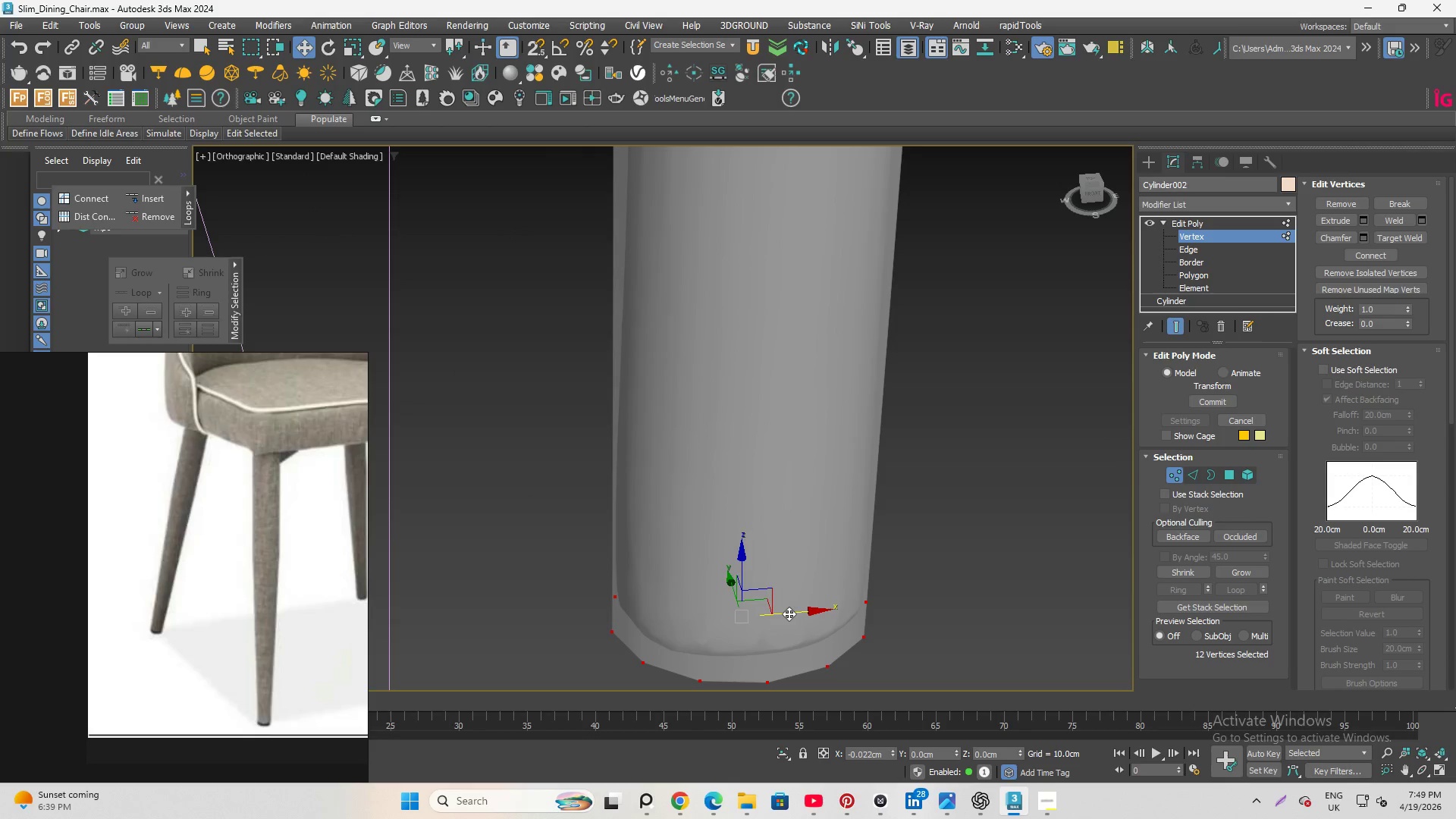 
hold_key(key=AltLeft, duration=5.58)
 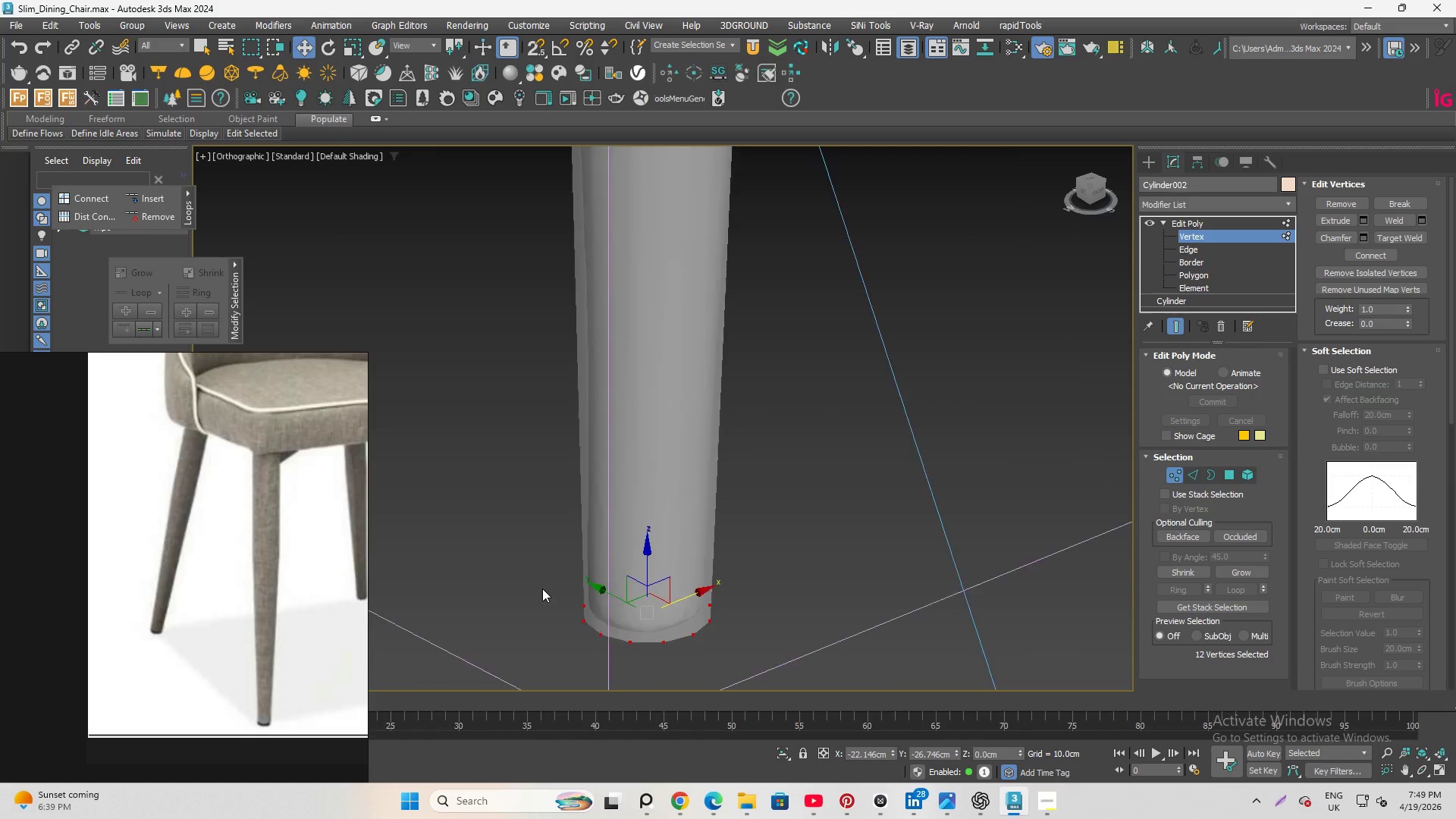 
scroll: coordinate [830, 510], scroll_direction: down, amount: 4.0
 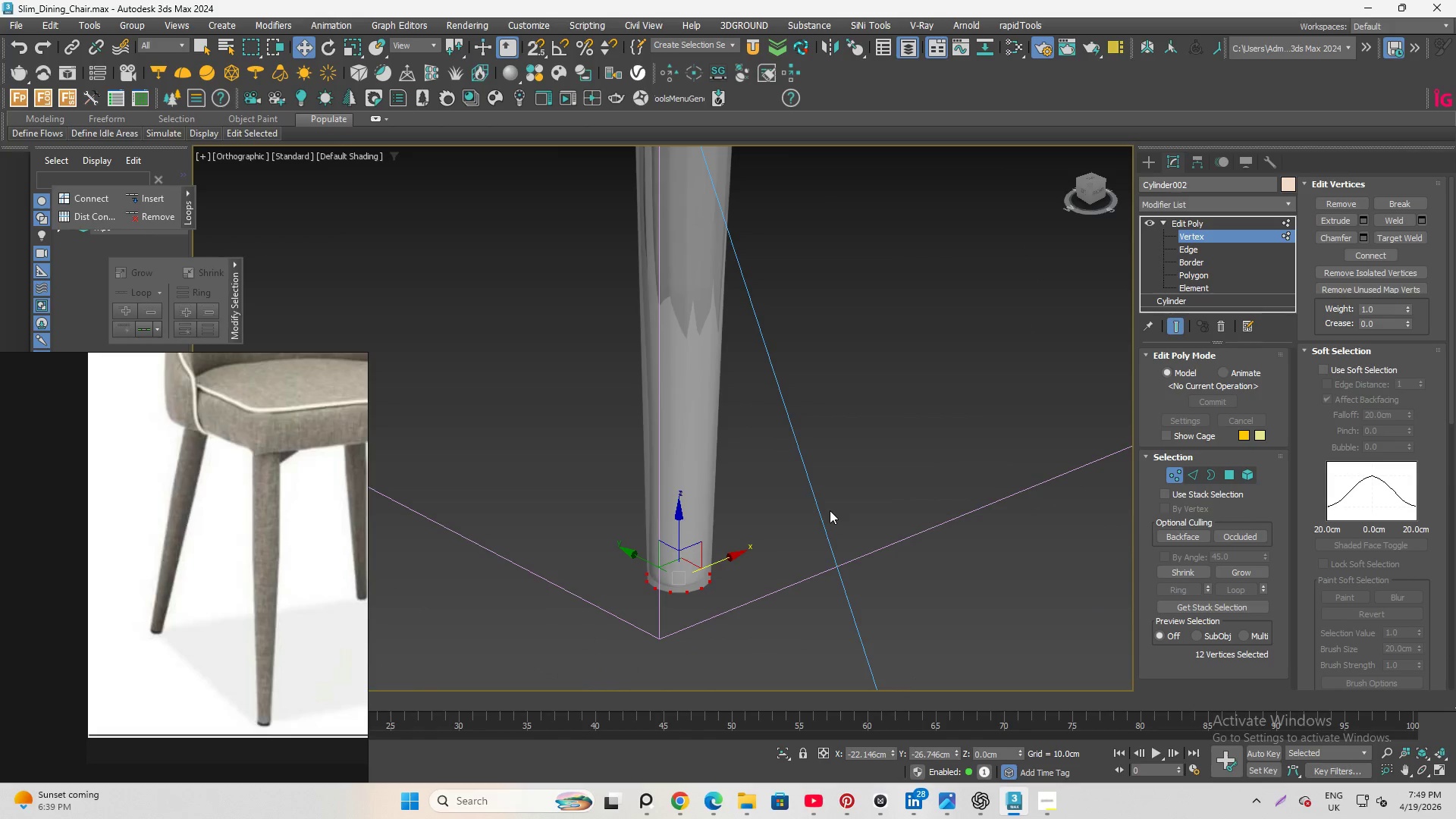 
key(Control+S)
 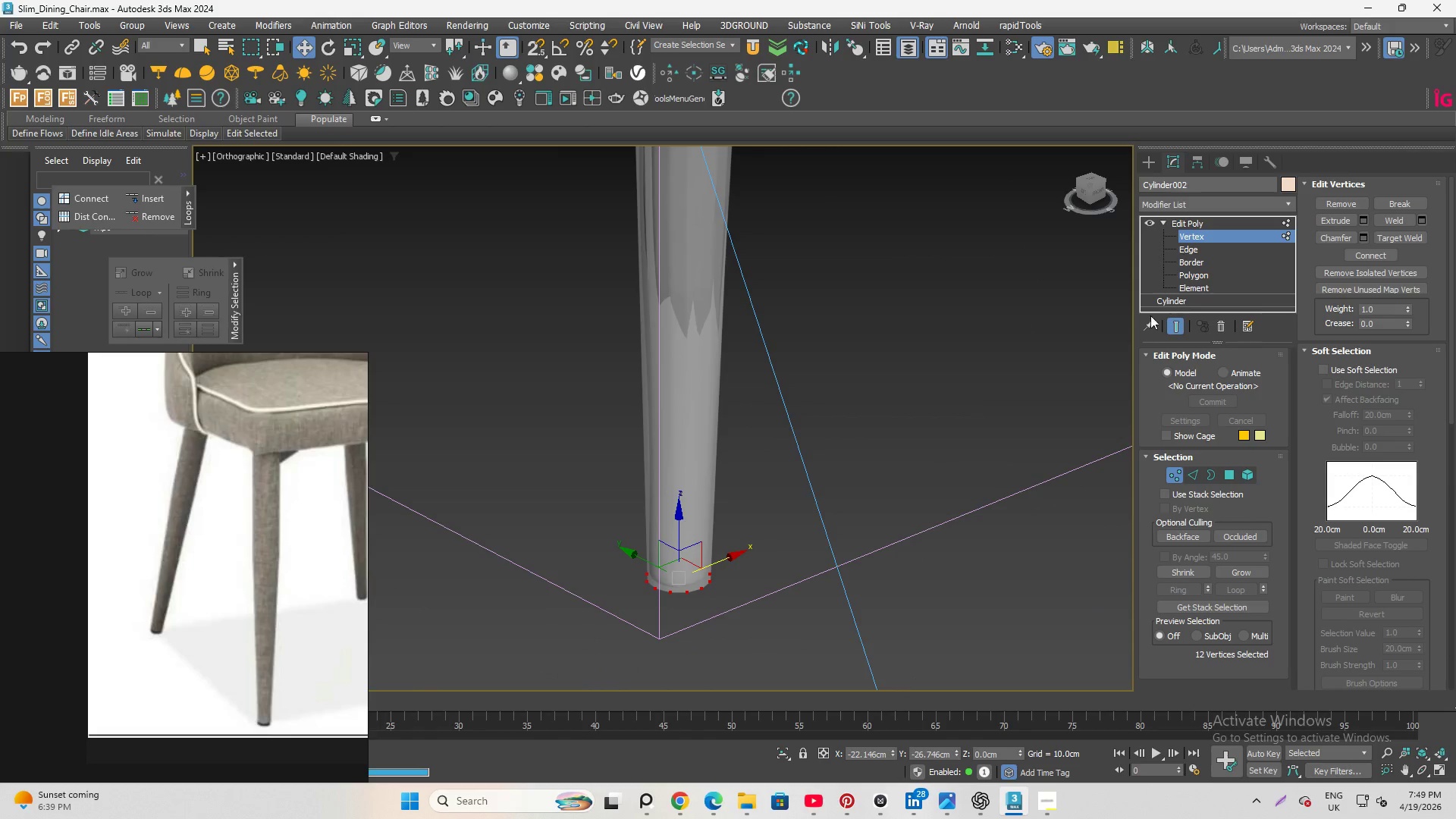 
hold_key(key=AltLeft, duration=0.98)
 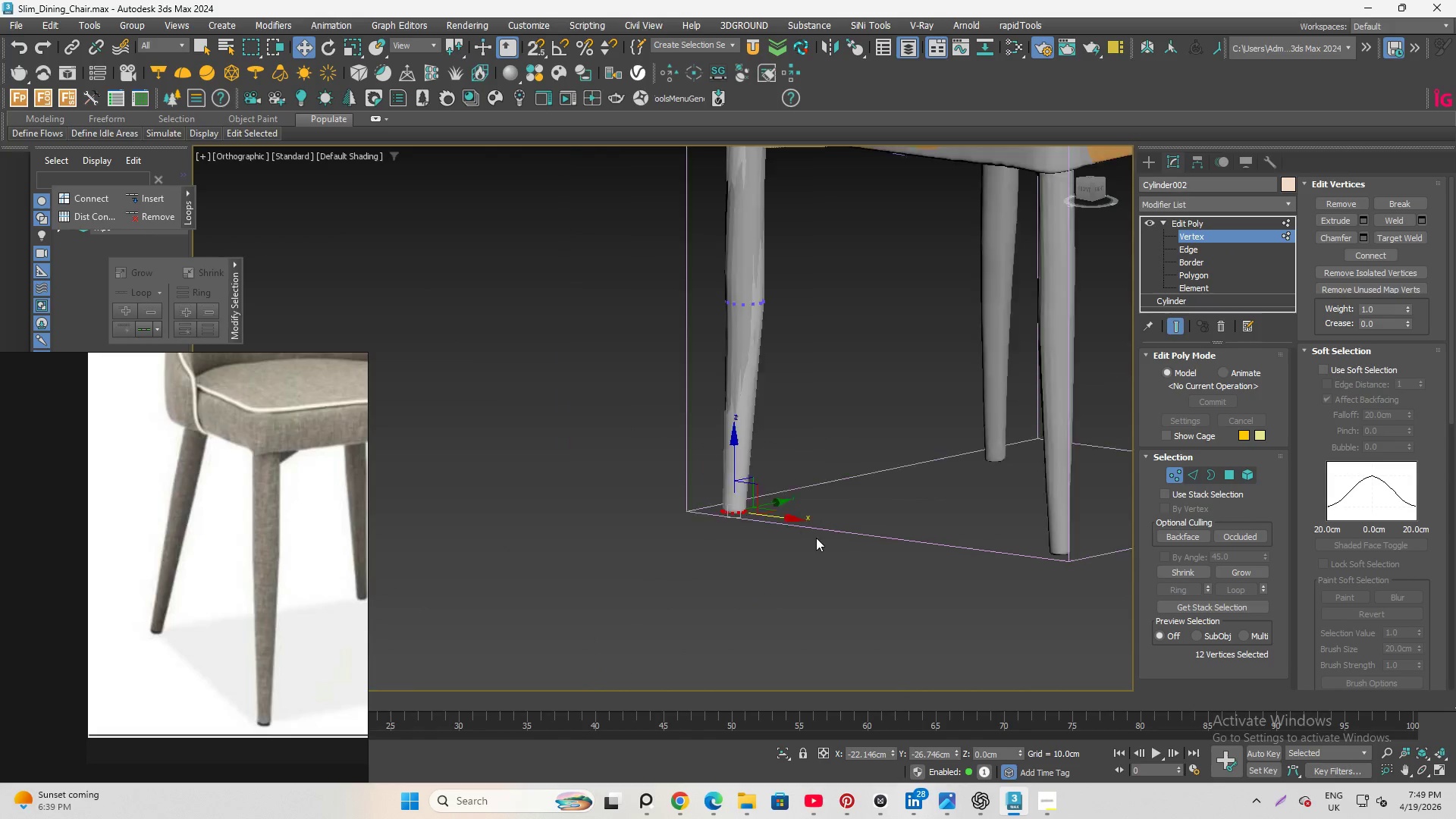 
scroll: coordinate [814, 538], scroll_direction: down, amount: 4.0
 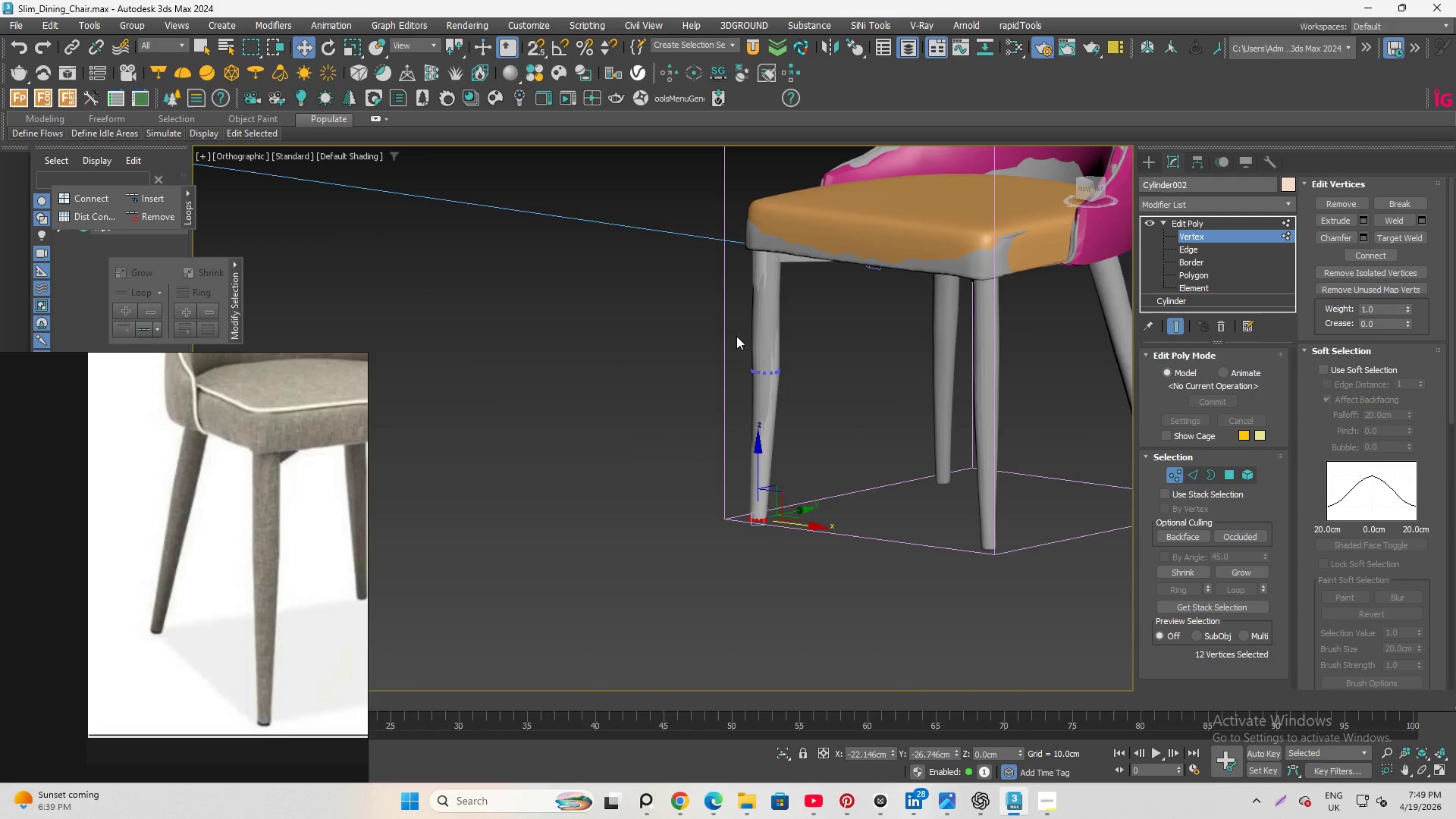 
scroll: coordinate [783, 397], scroll_direction: up, amount: 3.0
 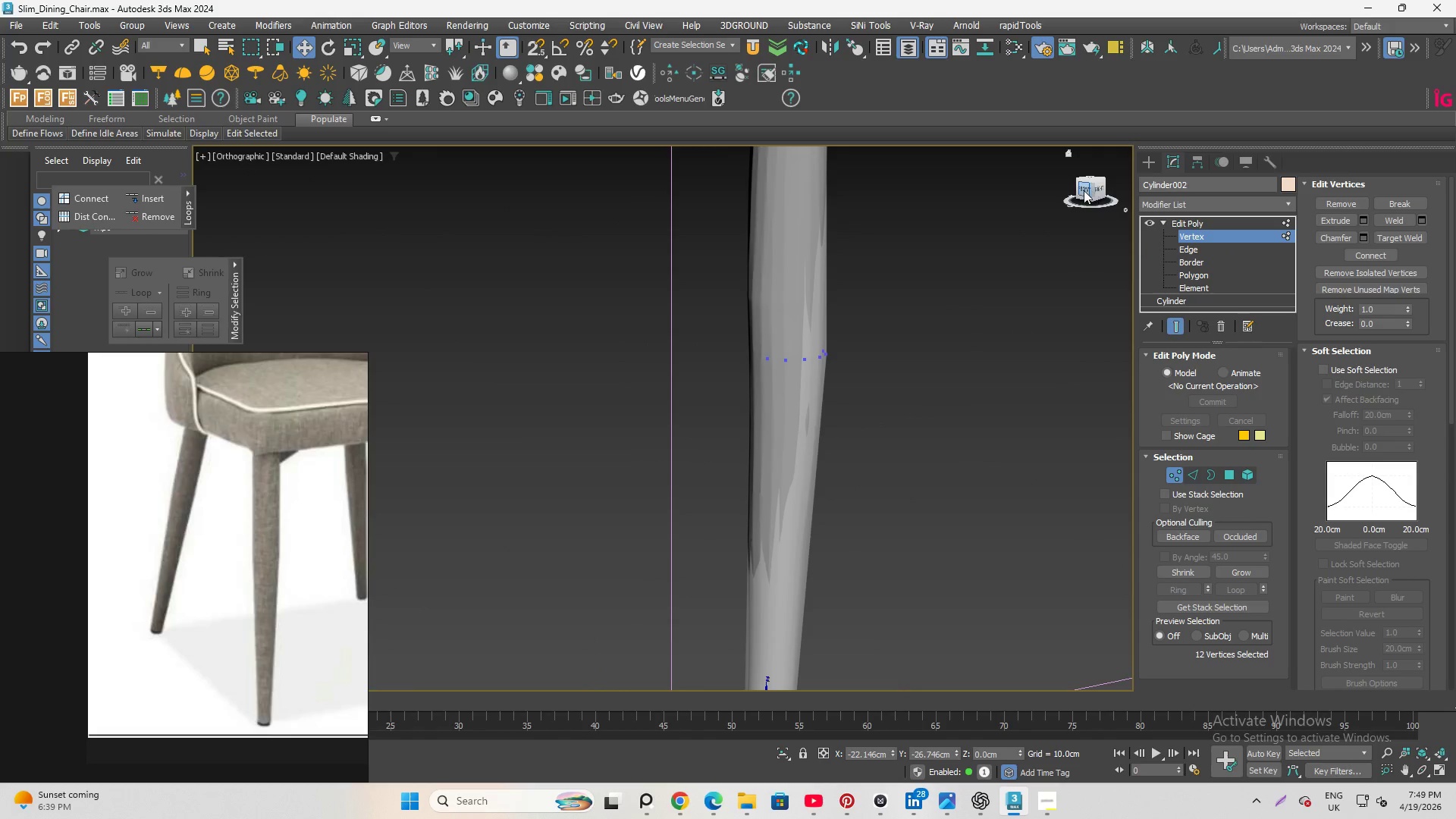 
left_click([1084, 190])
 